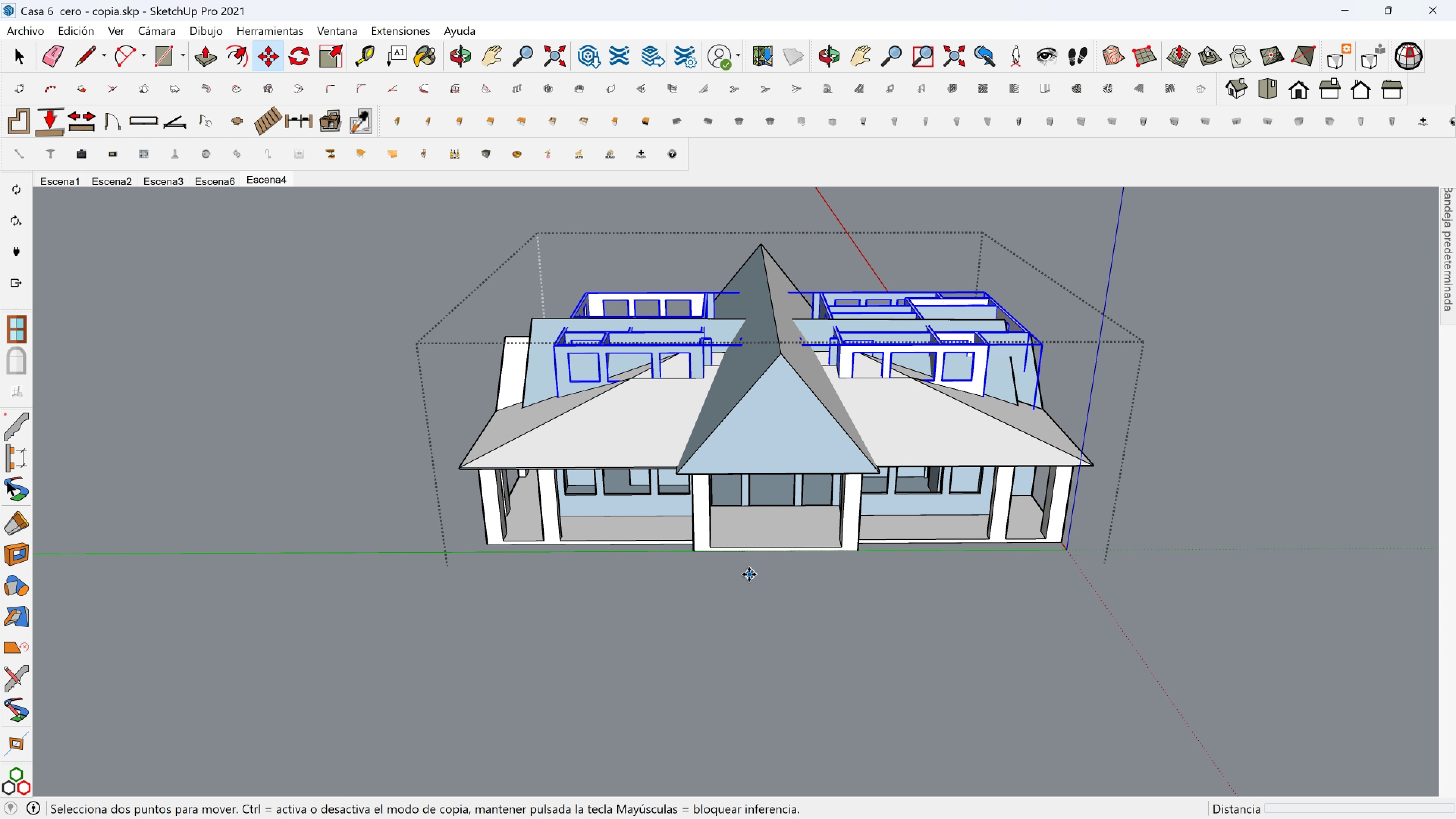 
left_click([686, 585])
 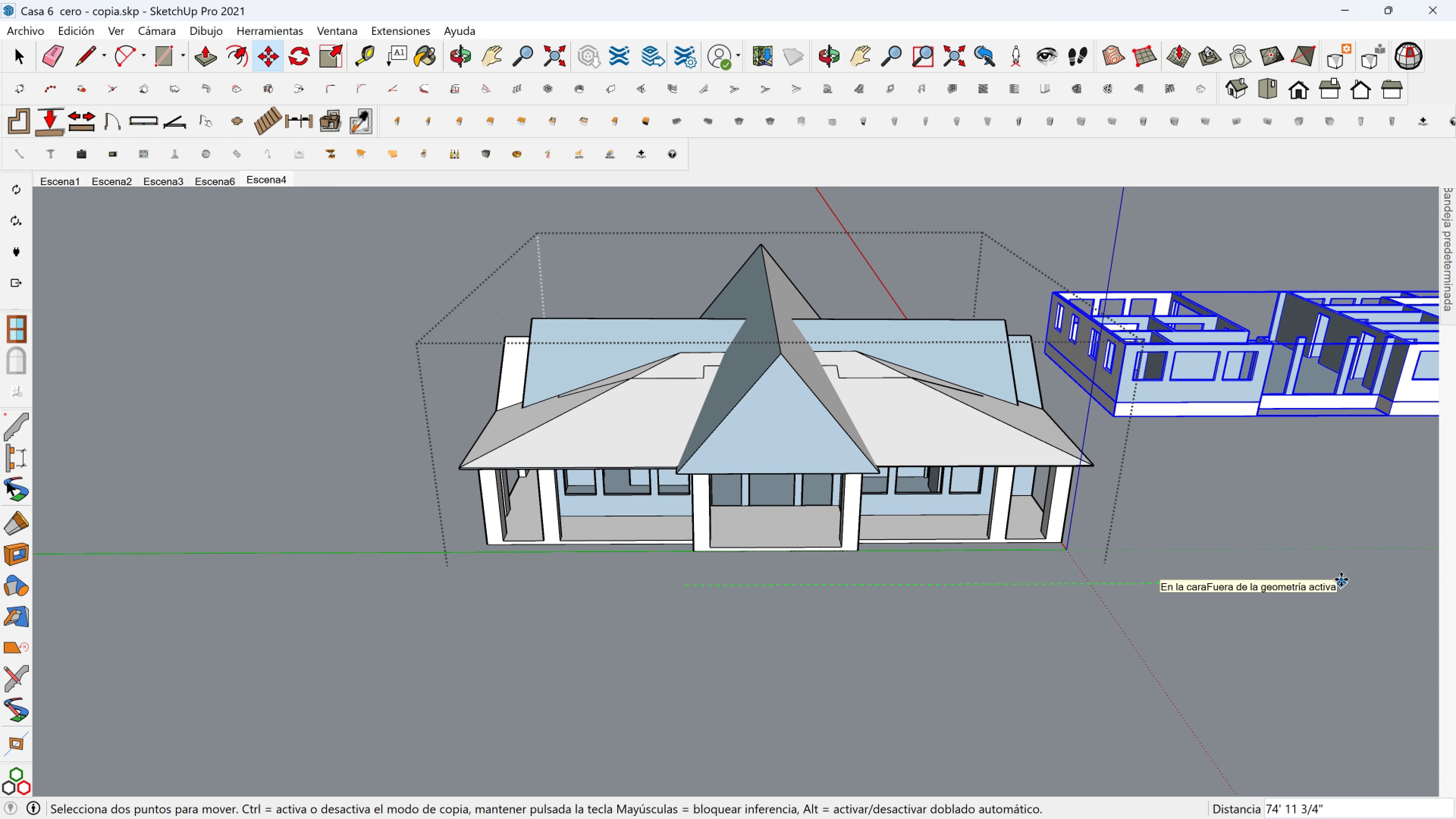 
left_click([1347, 579])
 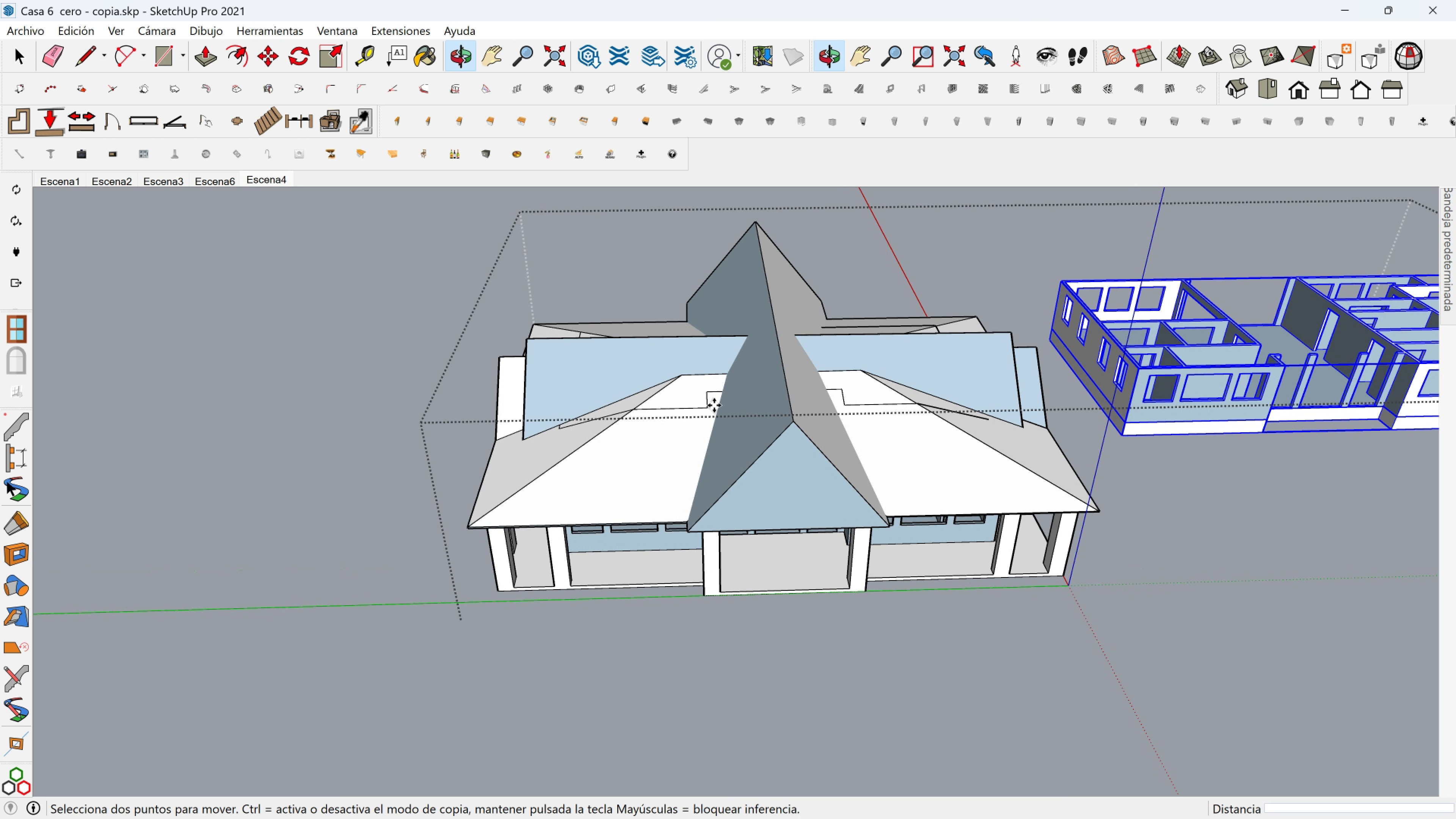 
key(Space)
 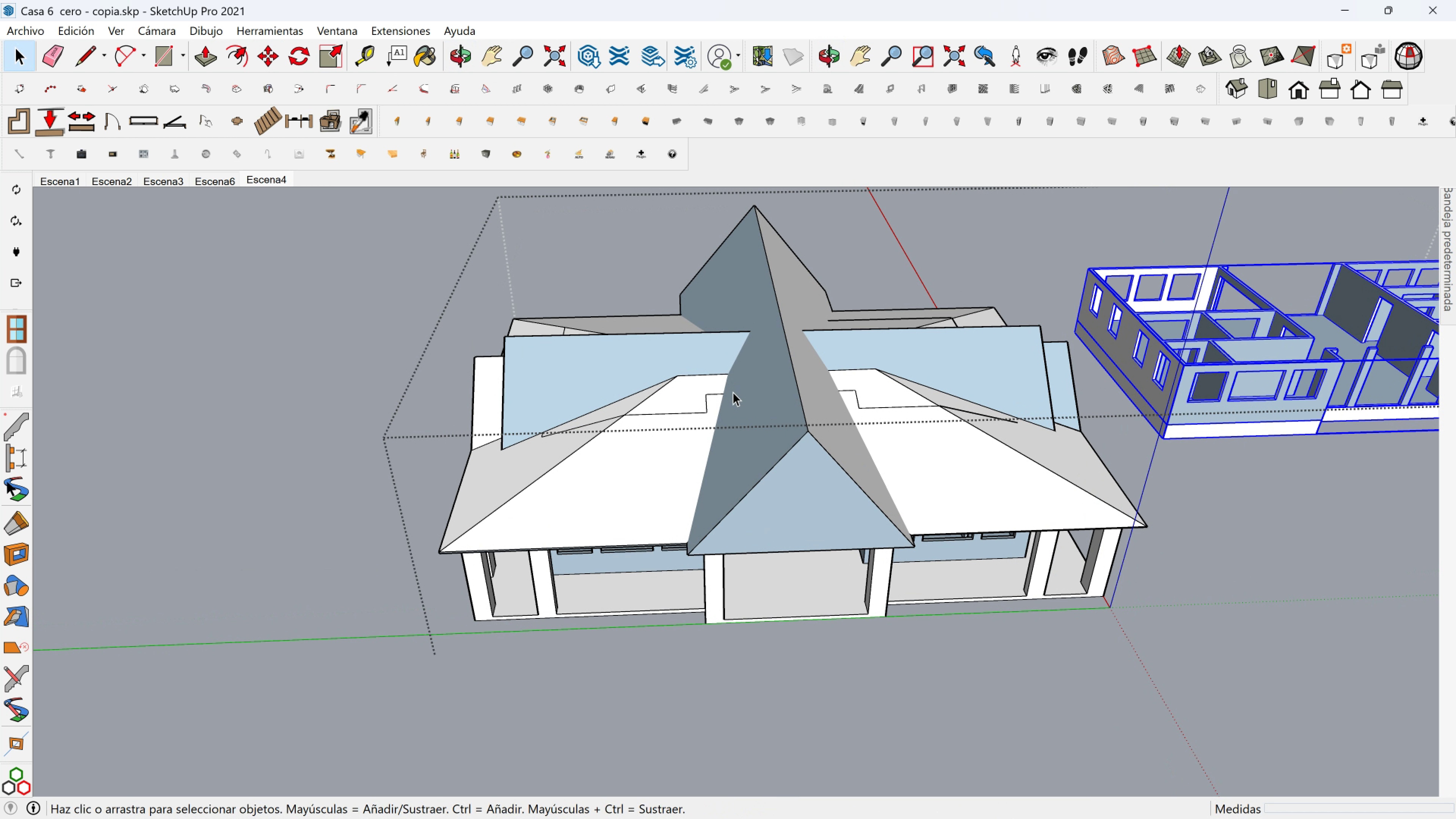 
scroll: coordinate [743, 392], scroll_direction: up, amount: 2.0
 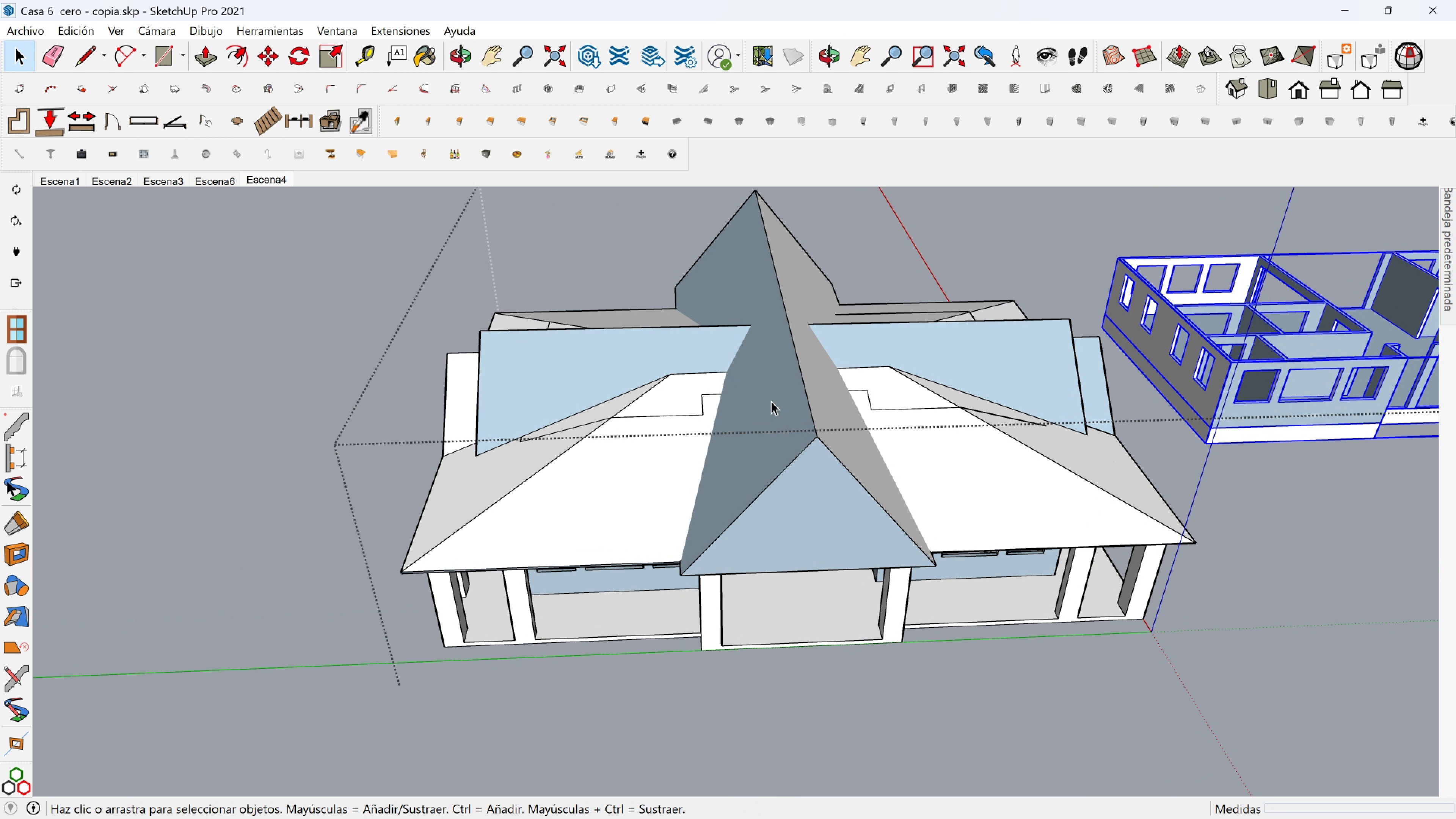 
left_click([771, 401])
 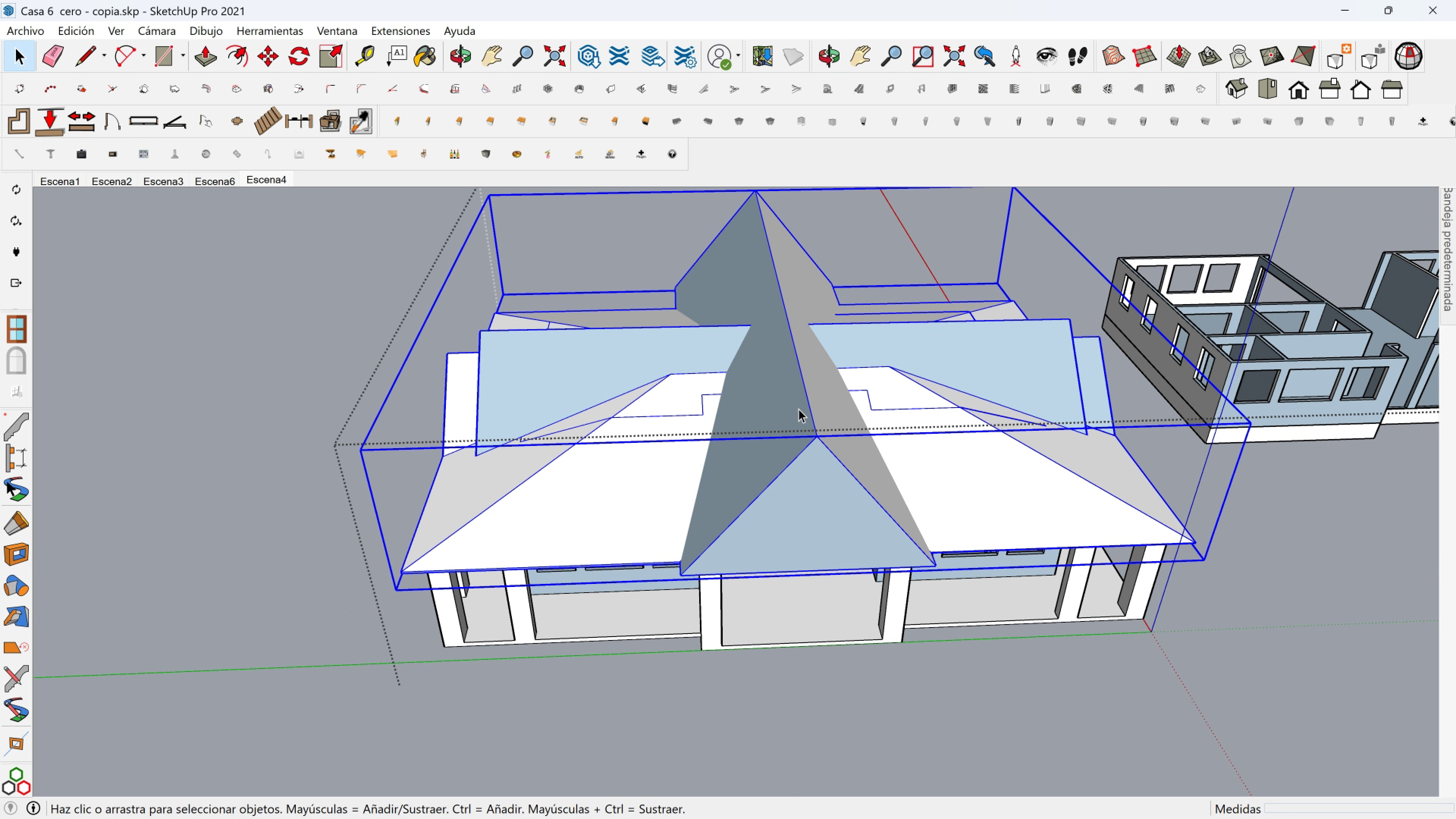 
double_click([799, 409])
 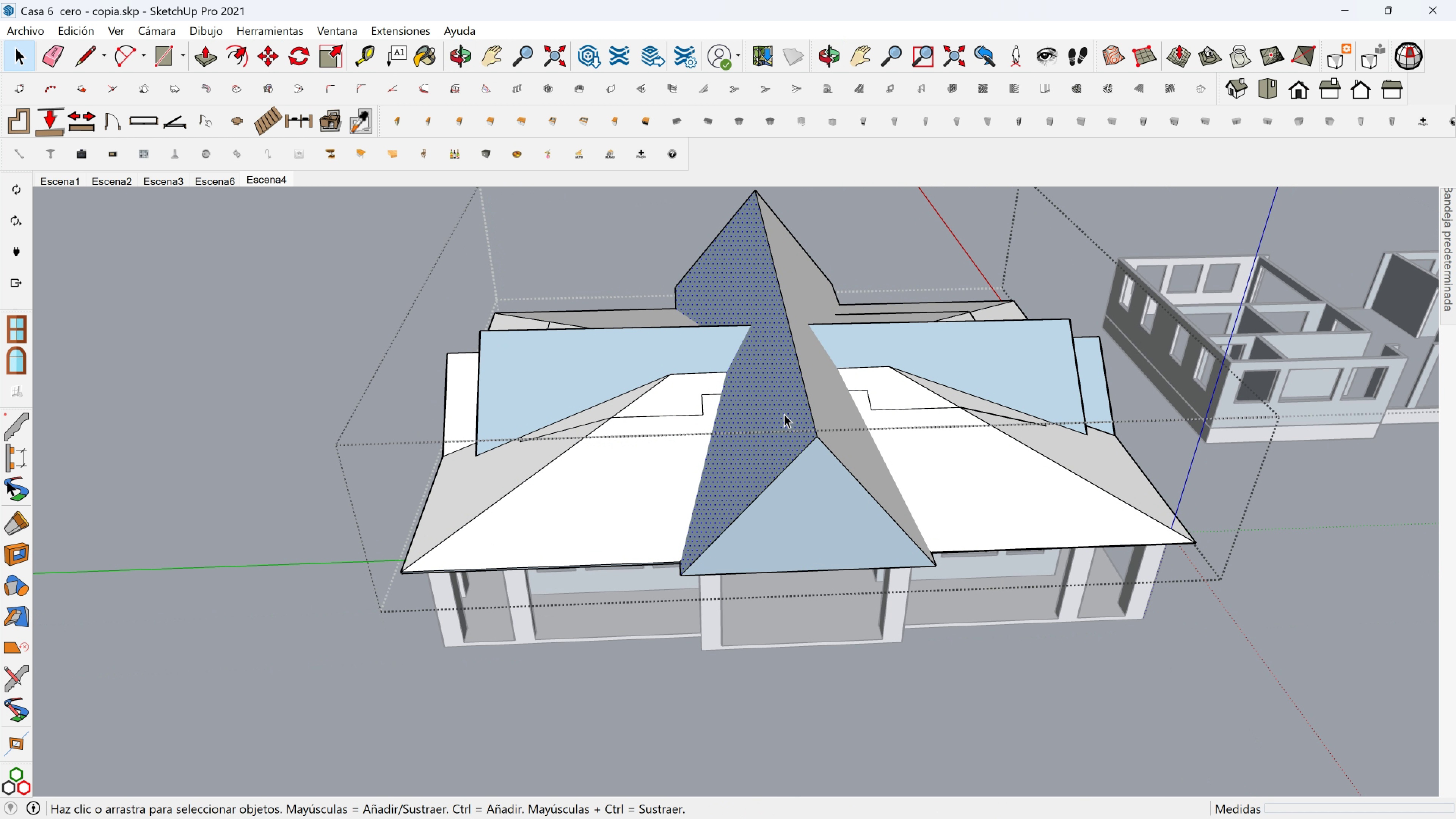 
triple_click([784, 414])
 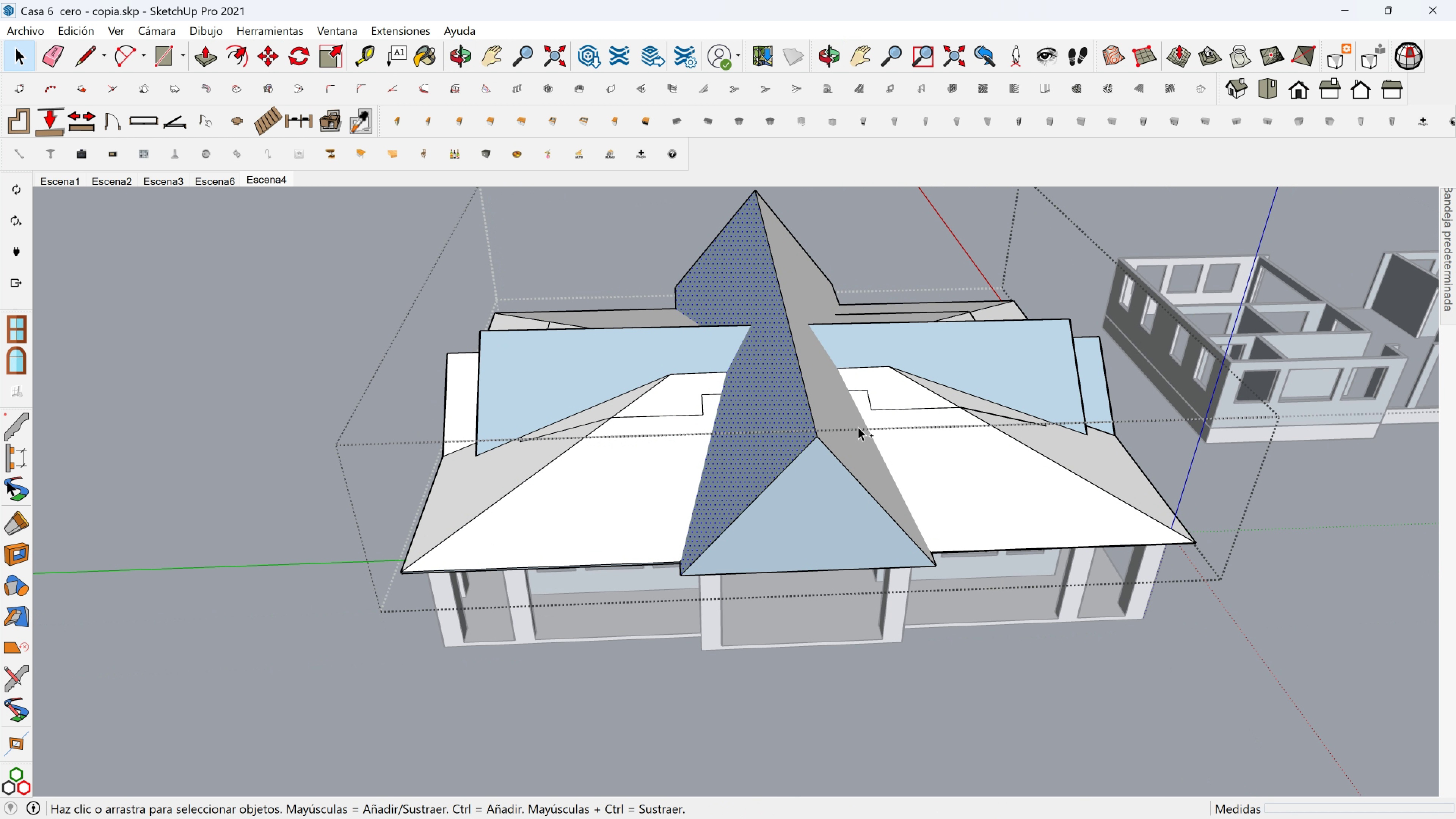 
hold_key(key=ControlLeft, duration=0.86)
left_click([846, 433])
 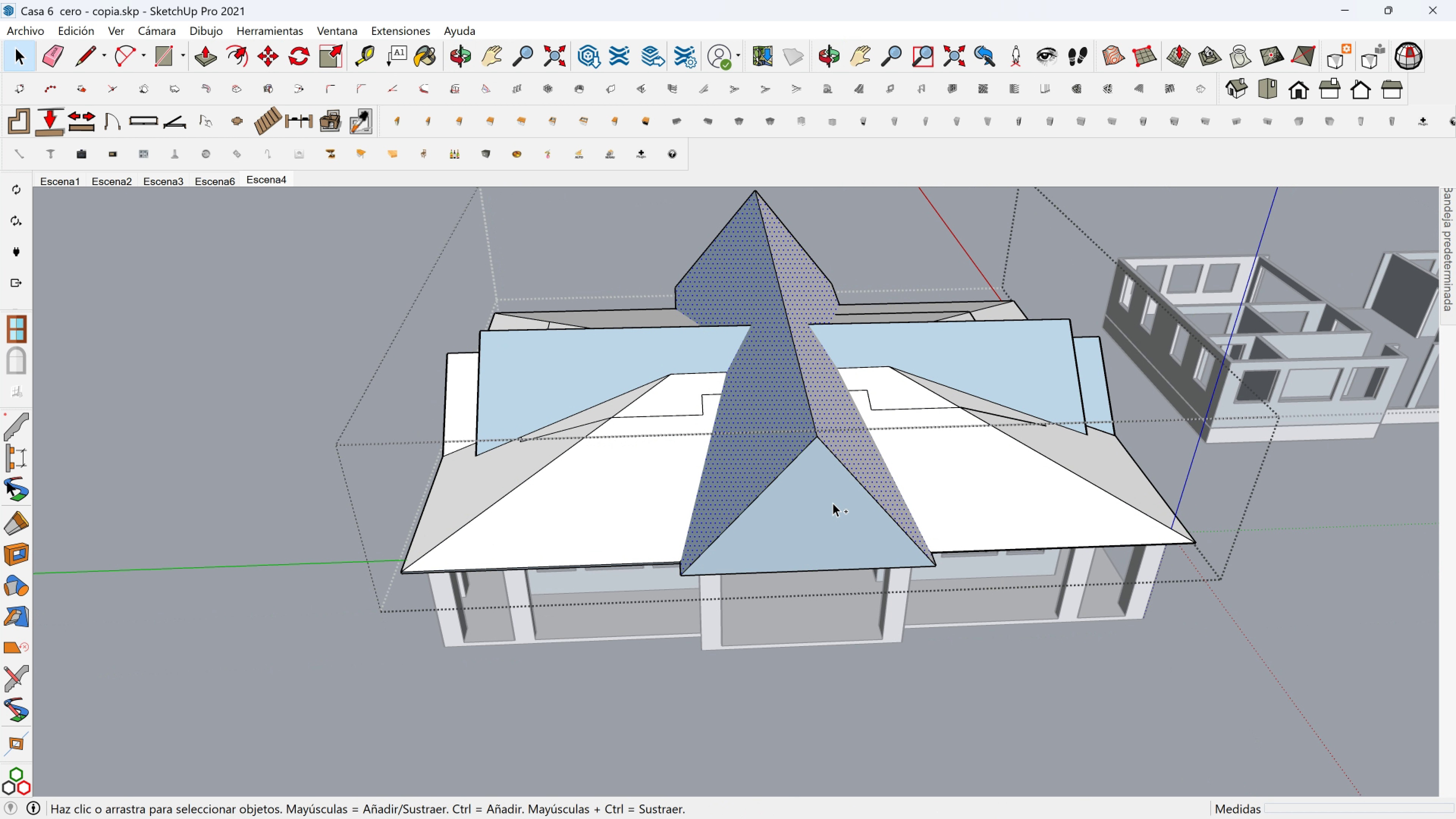 
double_click([833, 503])
 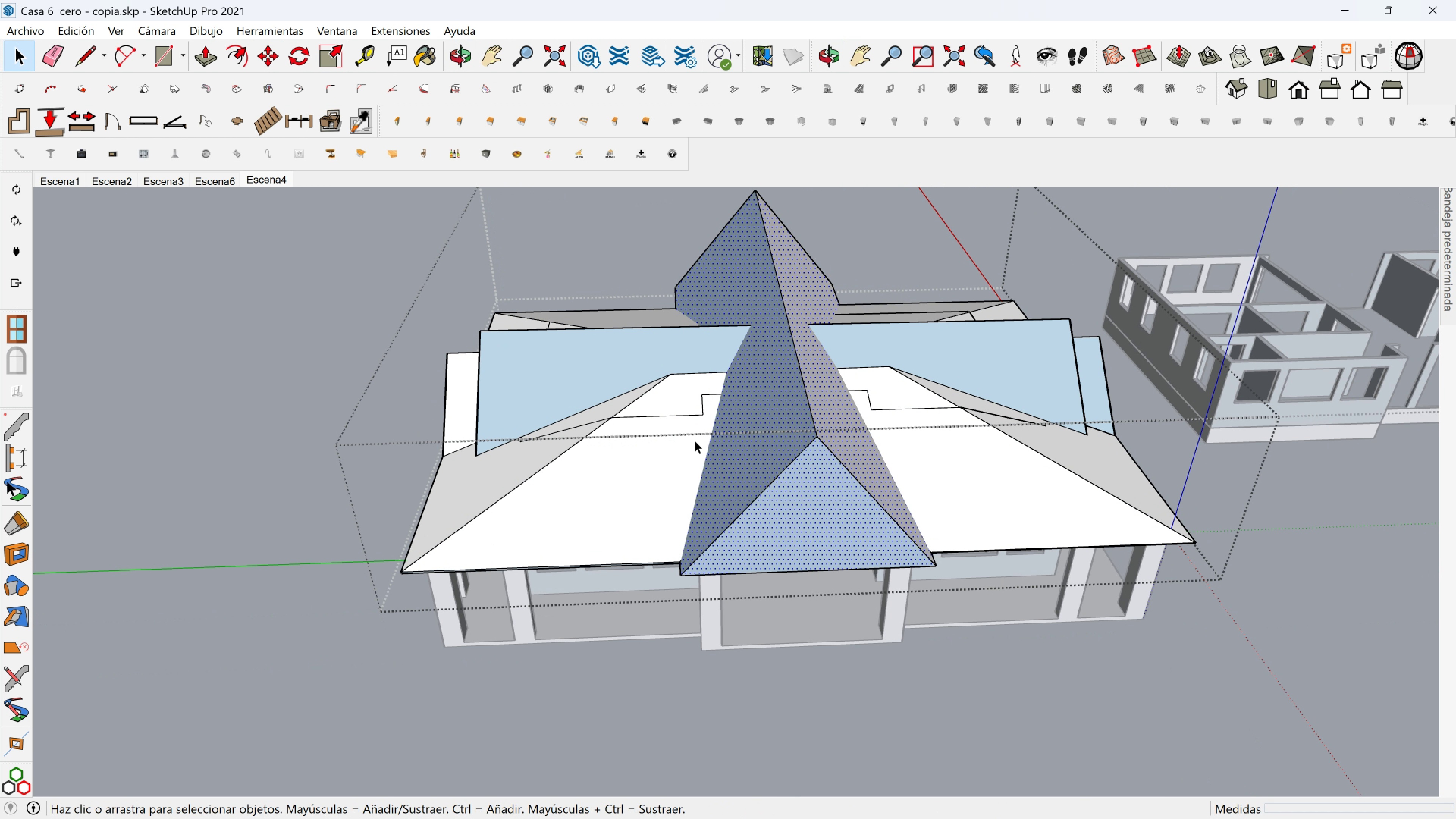 
key(Shift+ShiftLeft)
 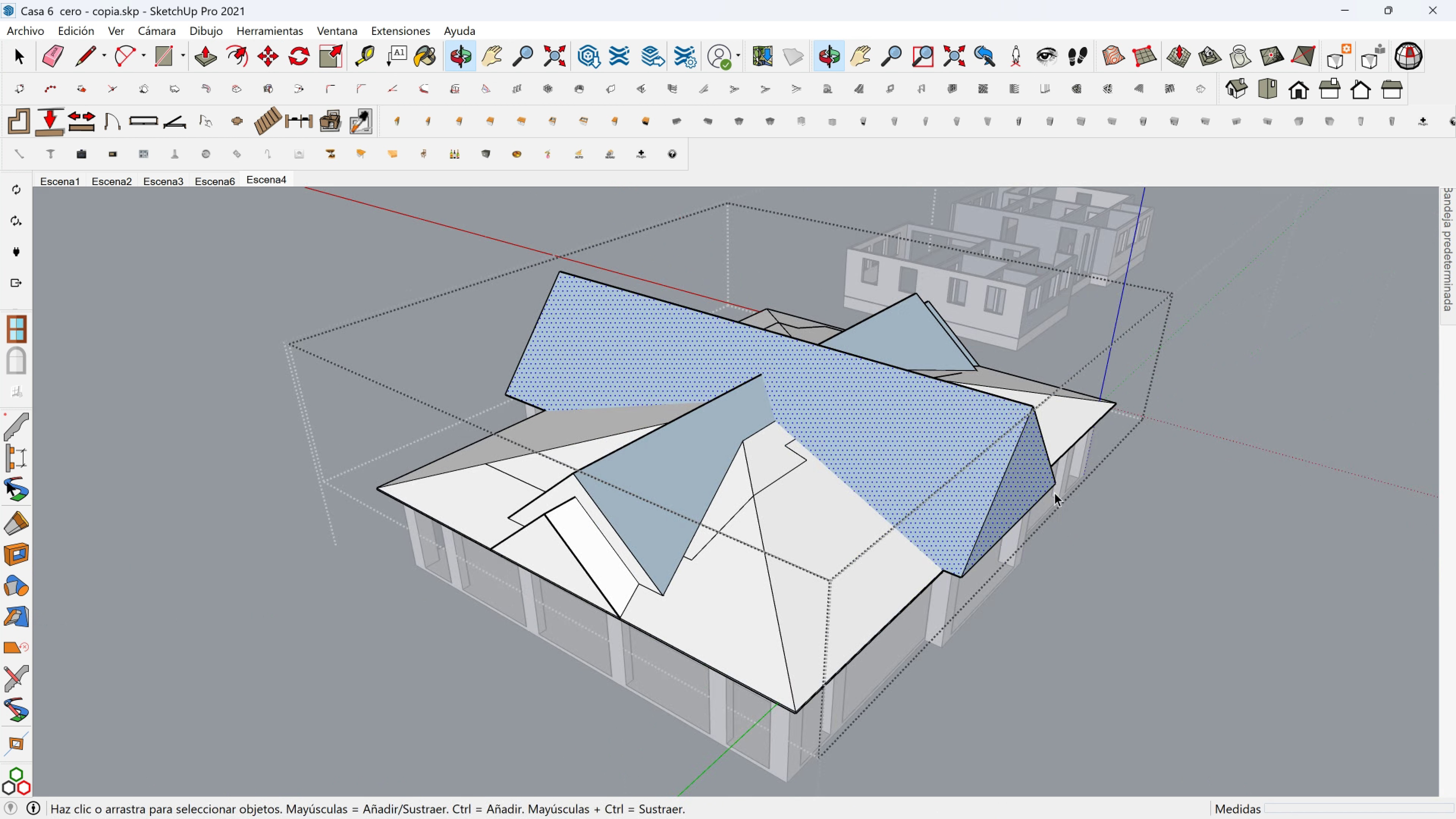 
hold_key(key=ShiftLeft, duration=1.96)
scroll: coordinate [891, 465], scroll_direction: up, amount: 2.0
 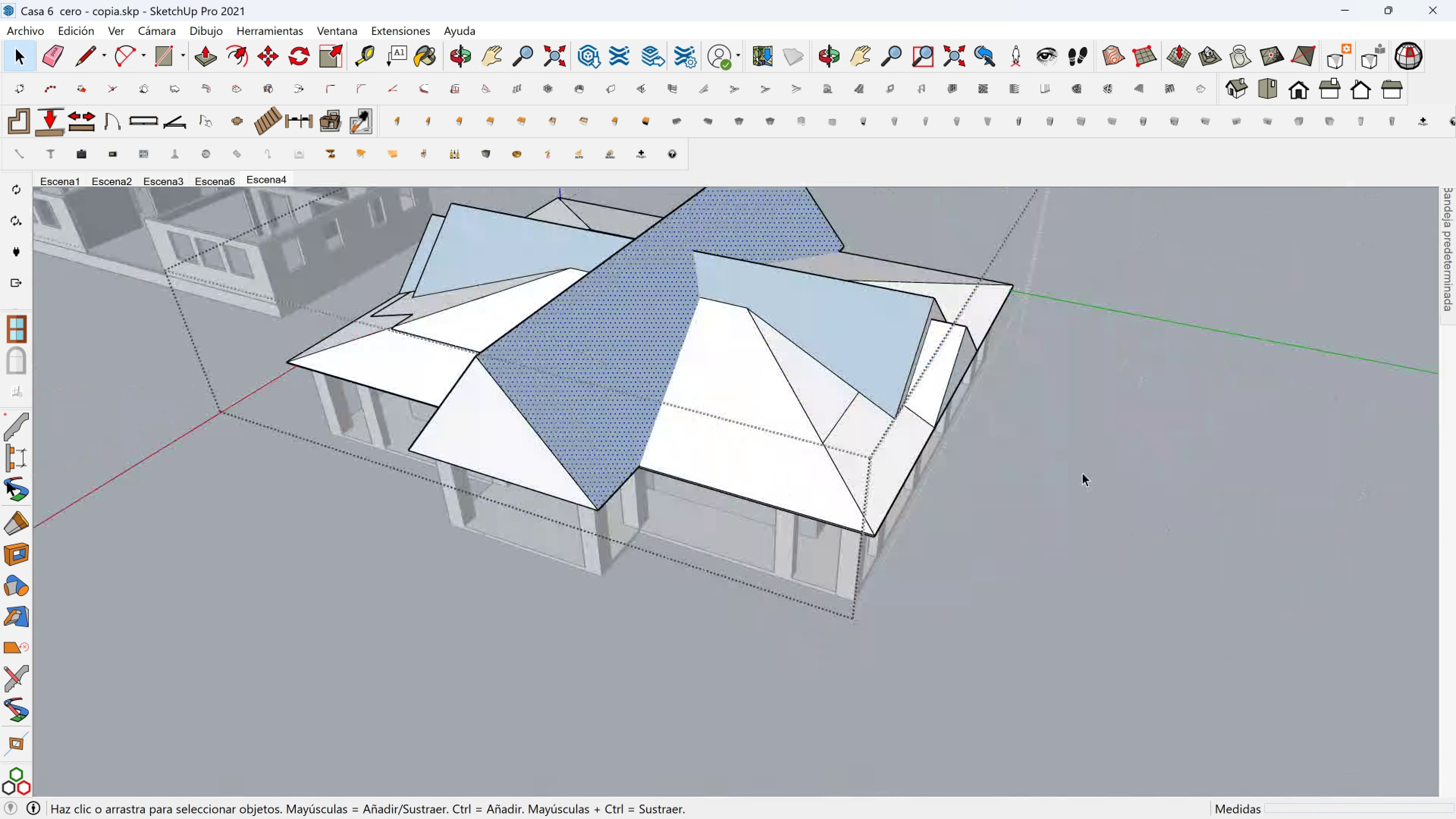 
hold_key(key=ShiftLeft, duration=0.35)
 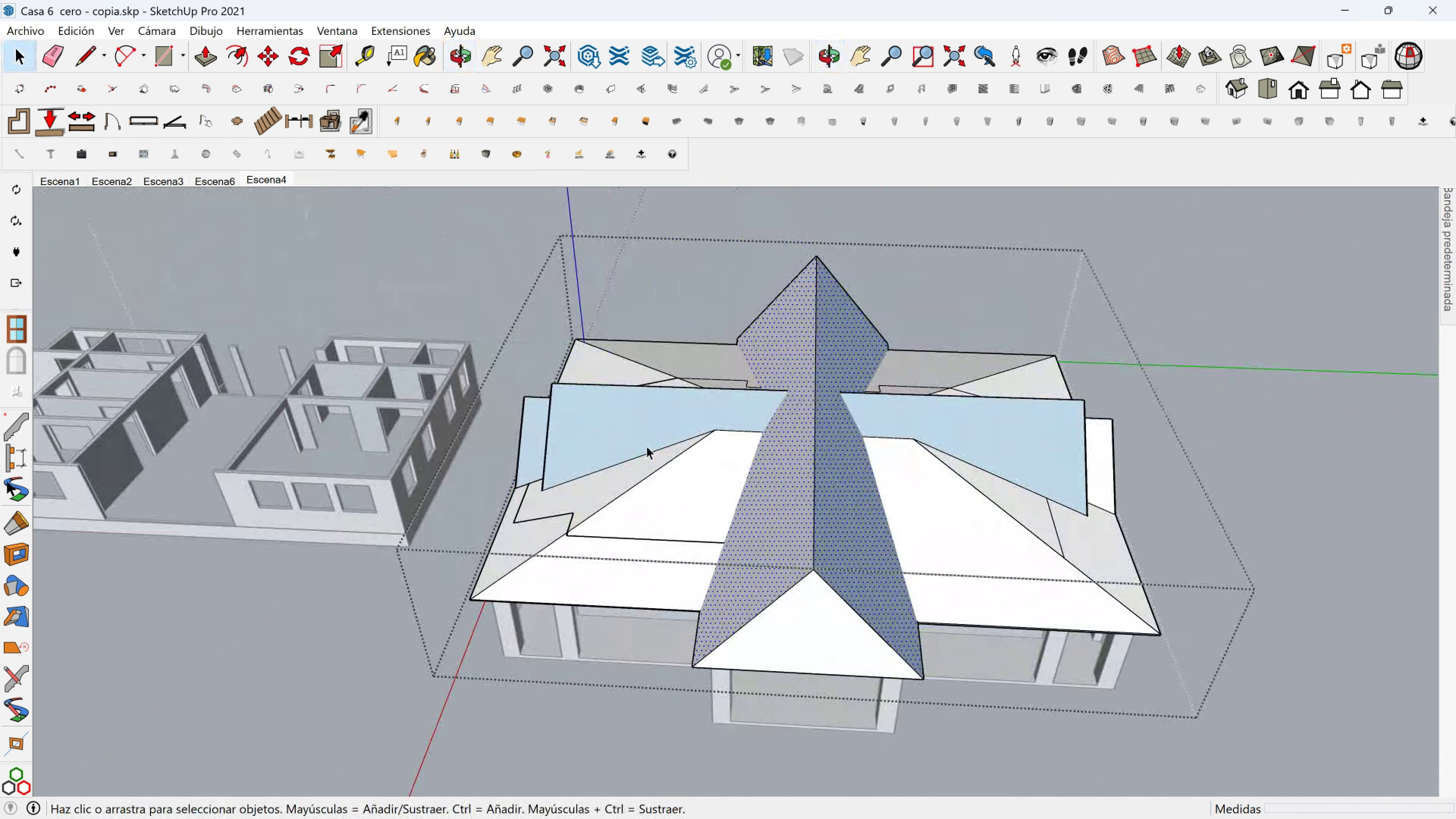 
scroll: coordinate [503, 441], scroll_direction: up, amount: 6.0
 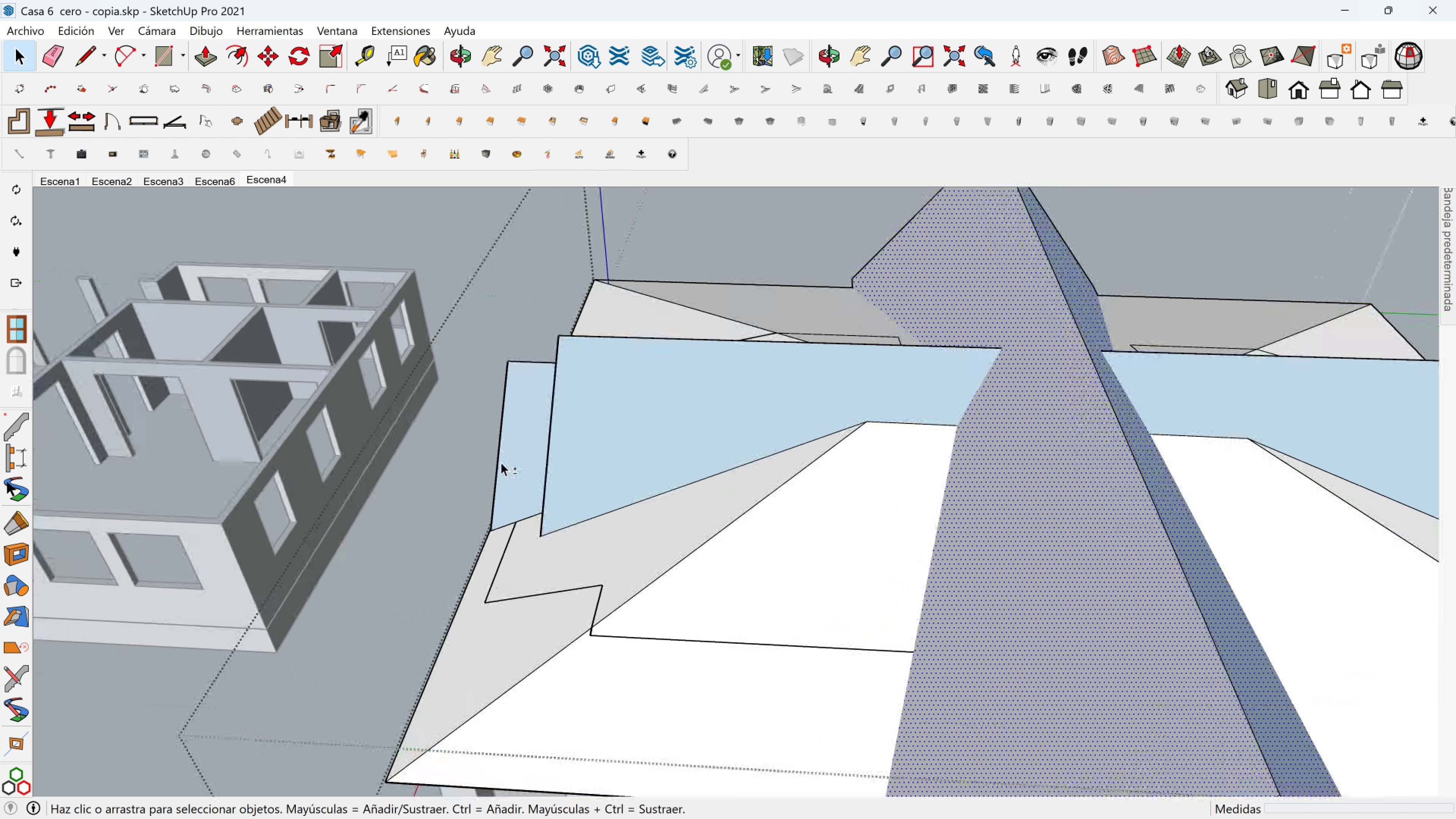 
key(Shift+ShiftLeft)
 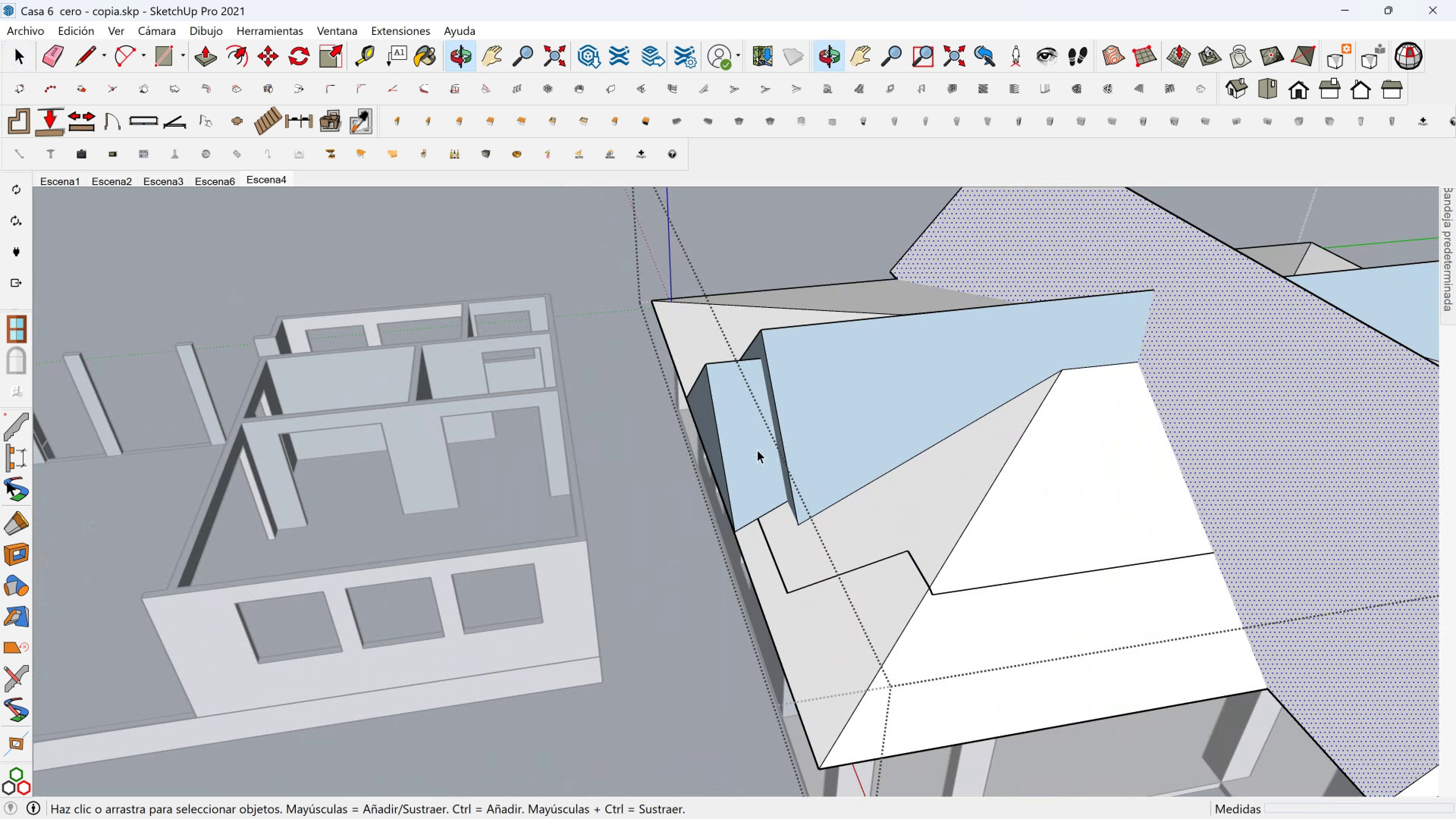 
hold_key(key=ControlLeft, duration=1.5)
double_click([777, 417])
 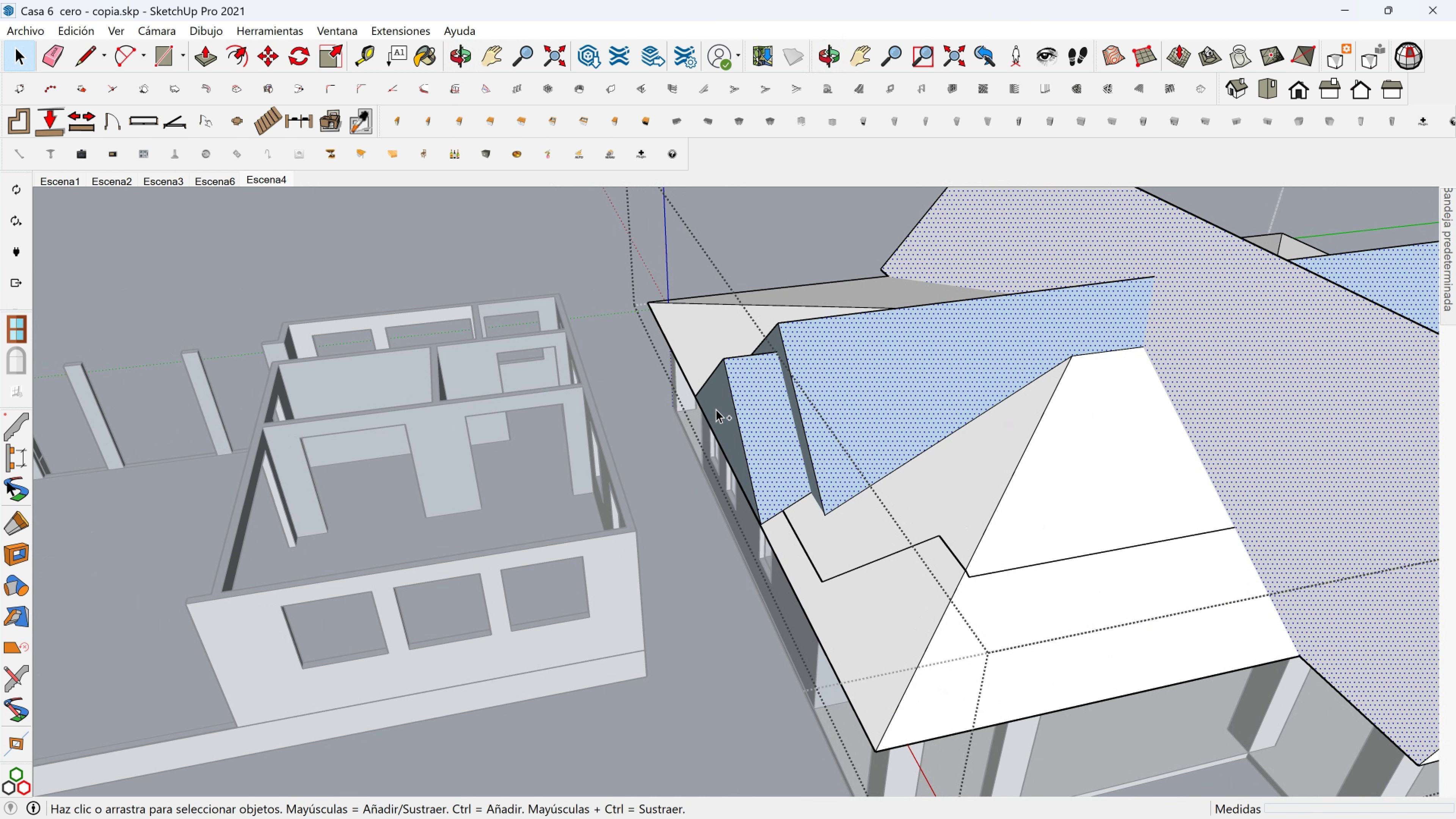 
left_click([716, 409])
 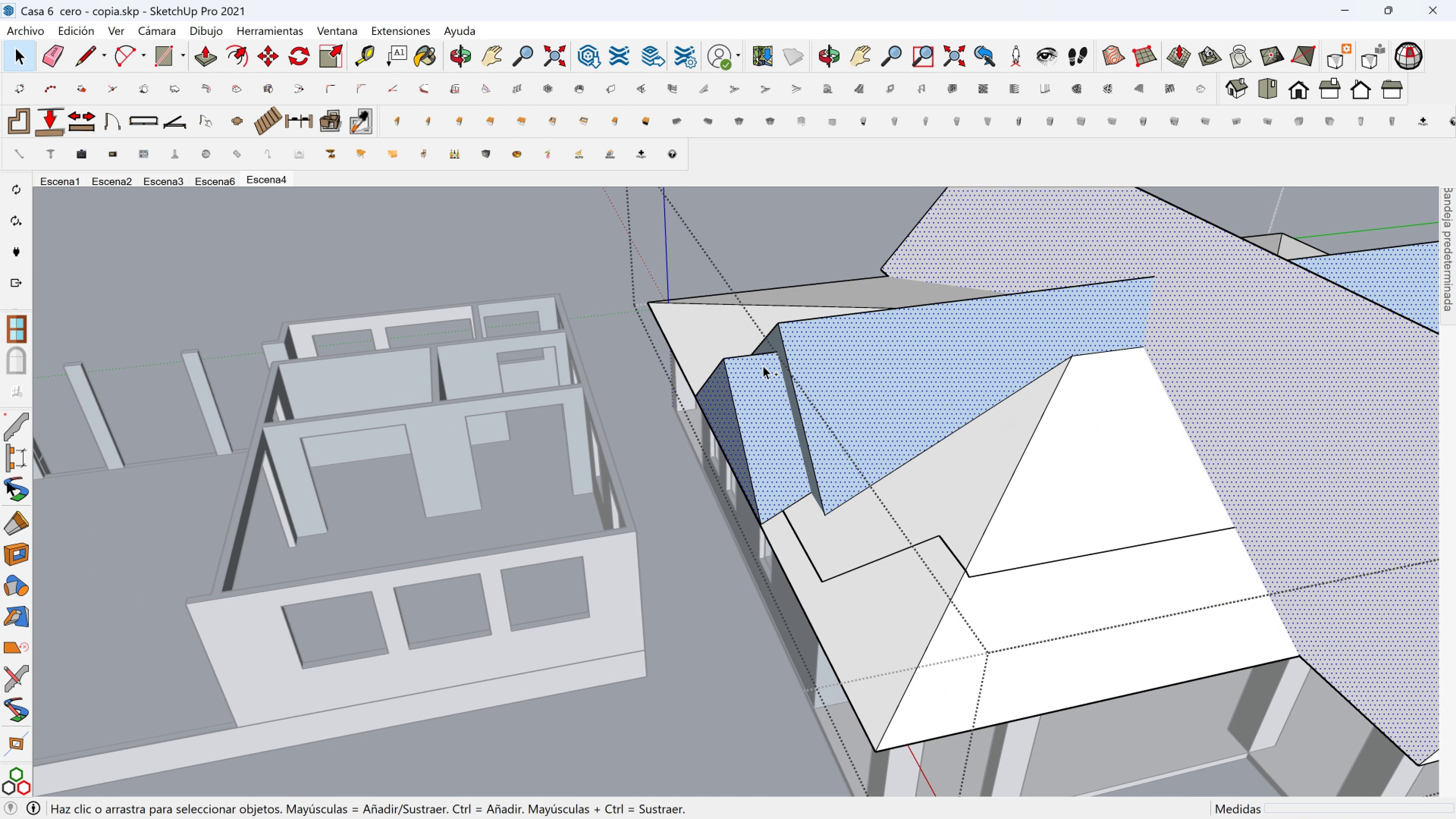 
hold_key(key=ControlLeft, duration=0.78)
left_click([772, 341])
 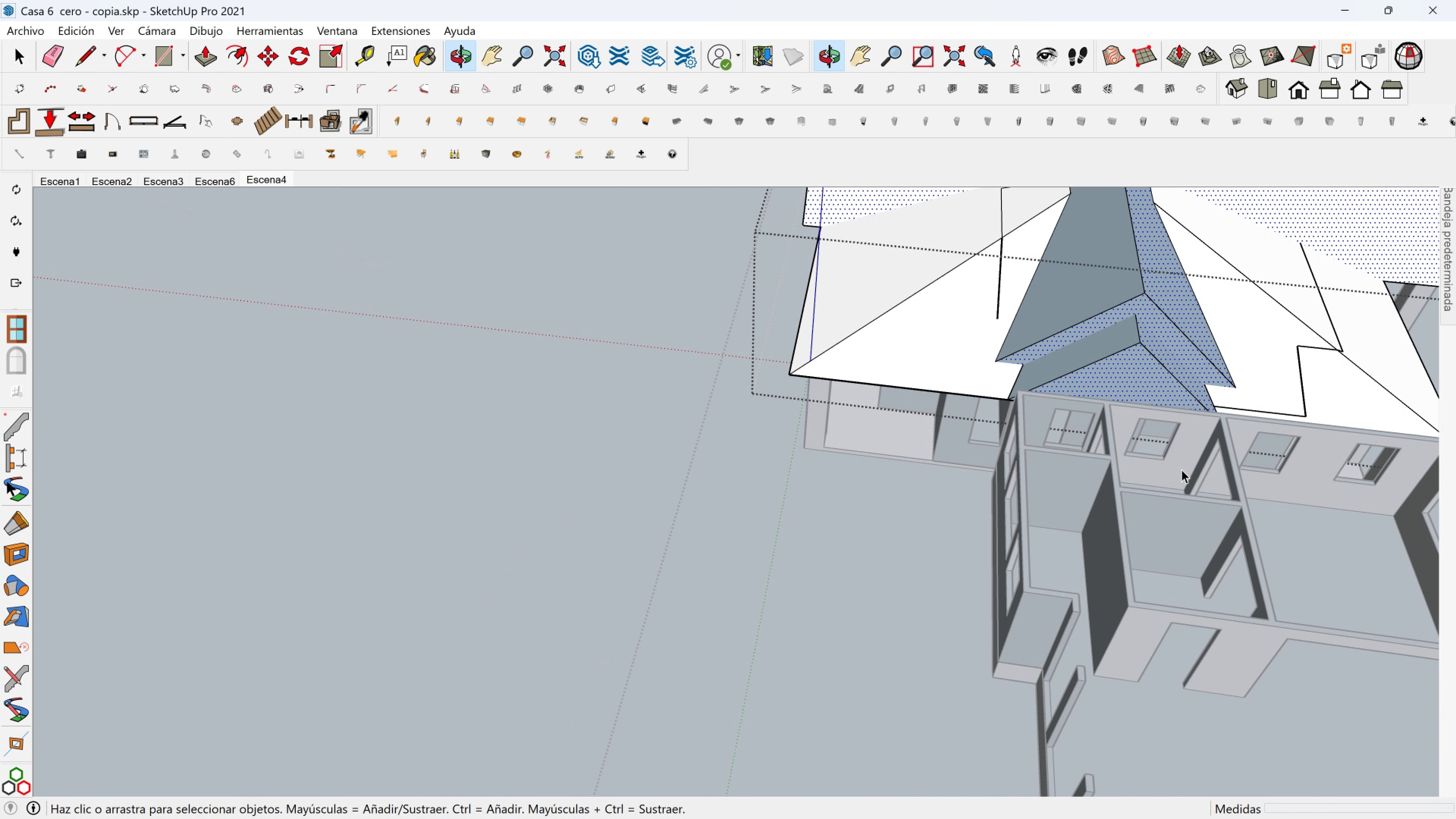 
hold_key(key=ShiftLeft, duration=0.34)
 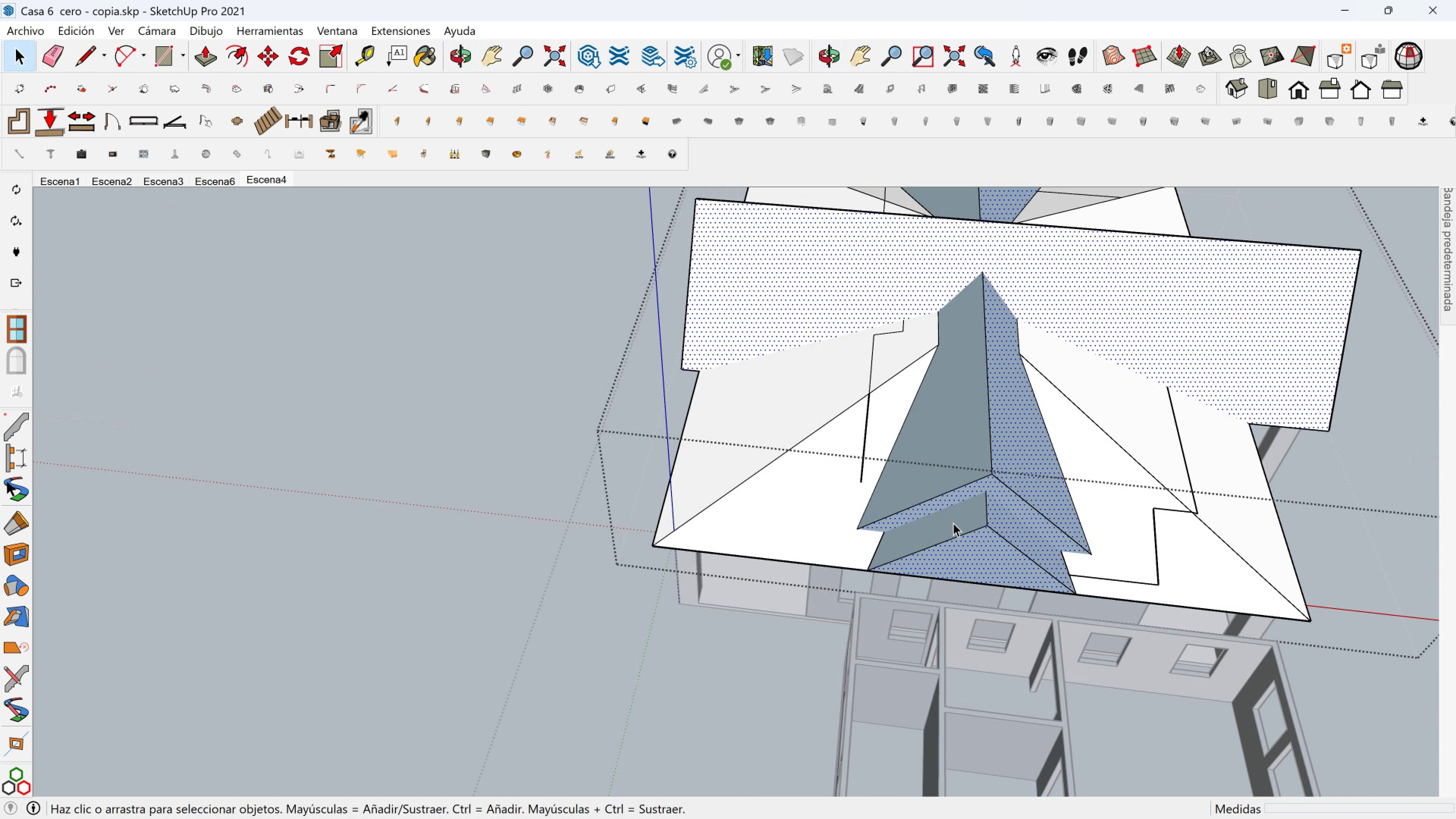 
scroll: coordinate [956, 523], scroll_direction: up, amount: 2.0
 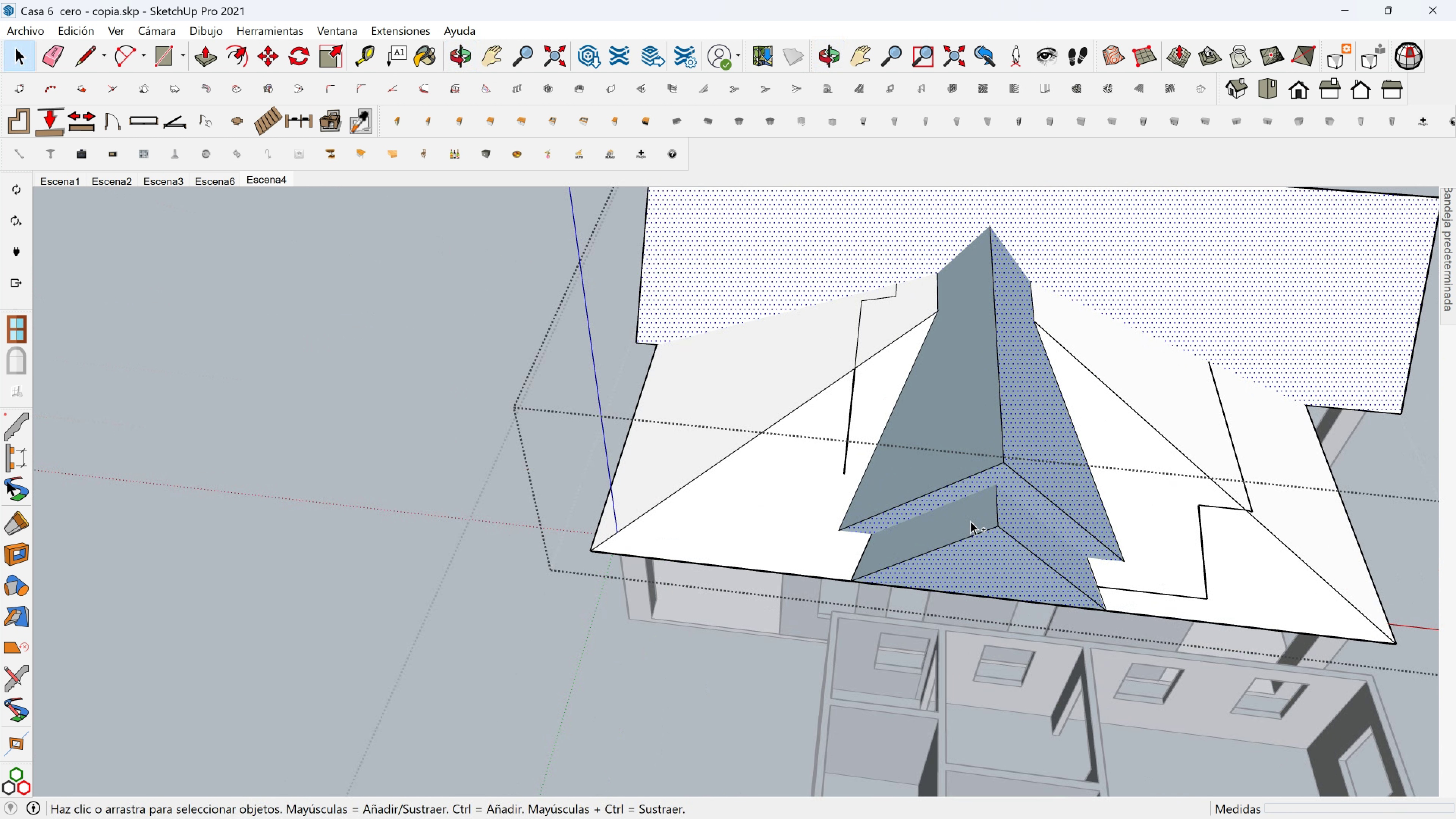 
hold_key(key=ControlLeft, duration=0.59)
double_click([957, 447])
 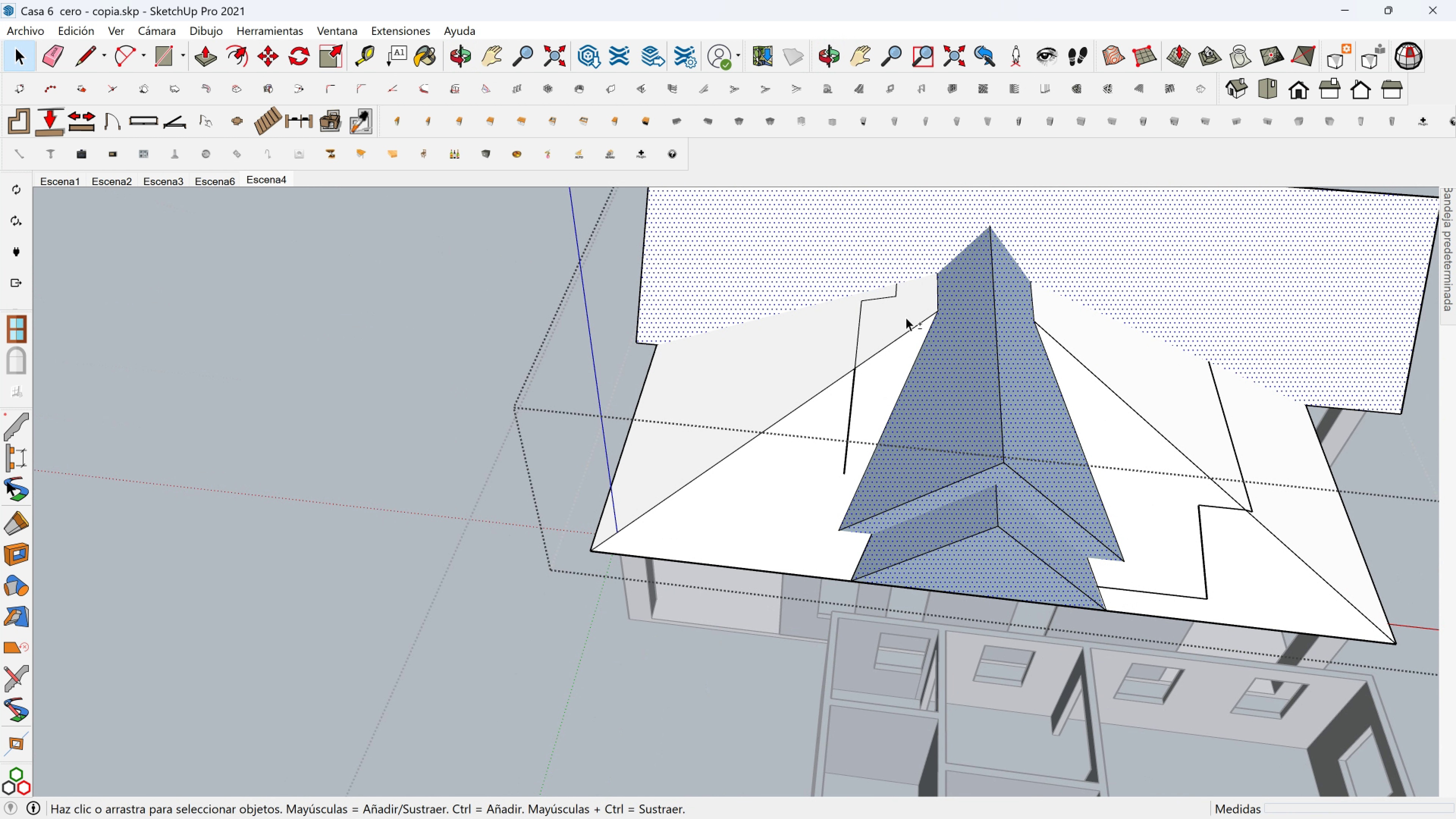 
hold_key(key=ShiftLeft, duration=0.32)
 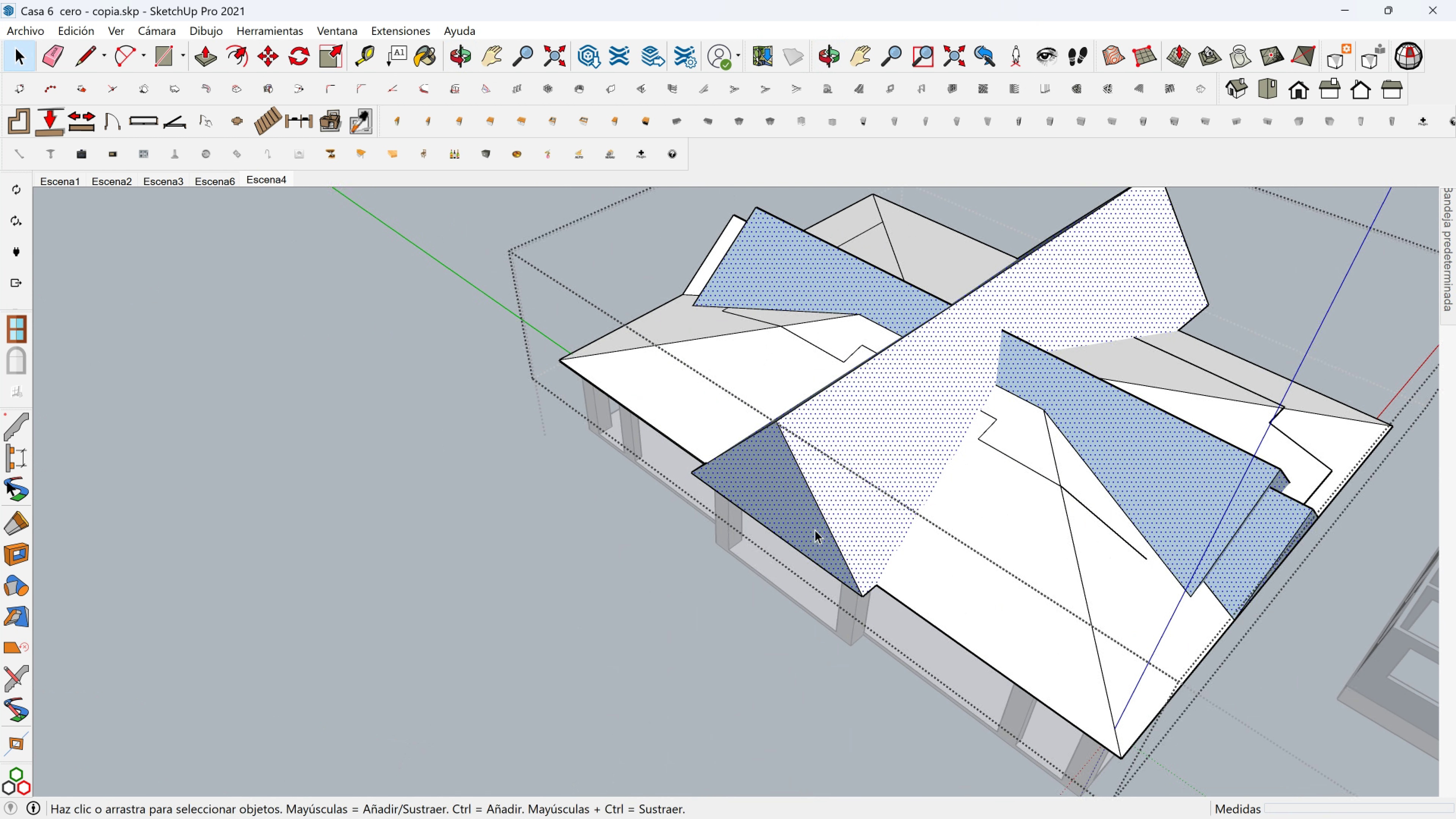 
key(Control+ControlLeft)
 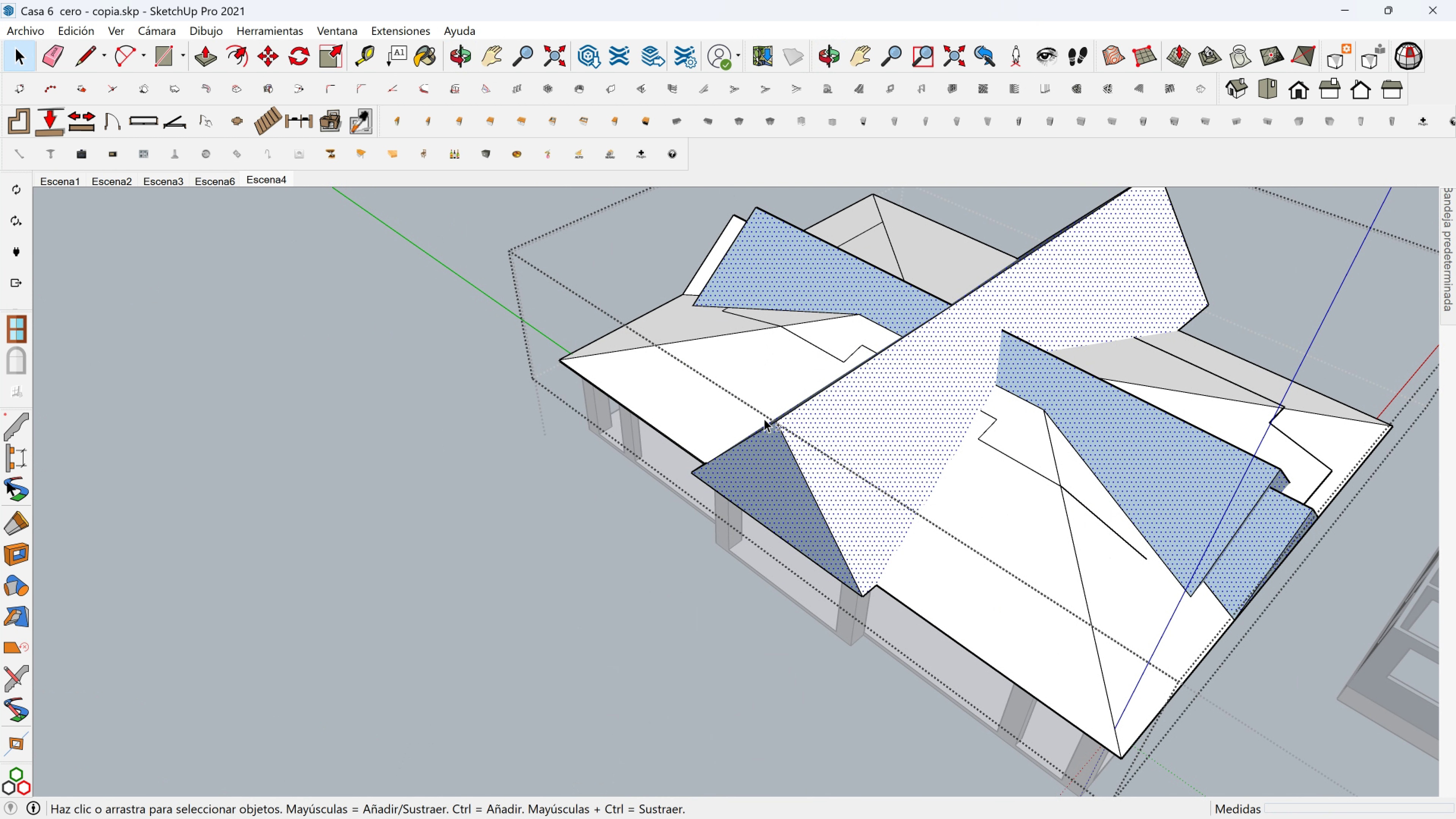 
key(Shift+ShiftLeft)
 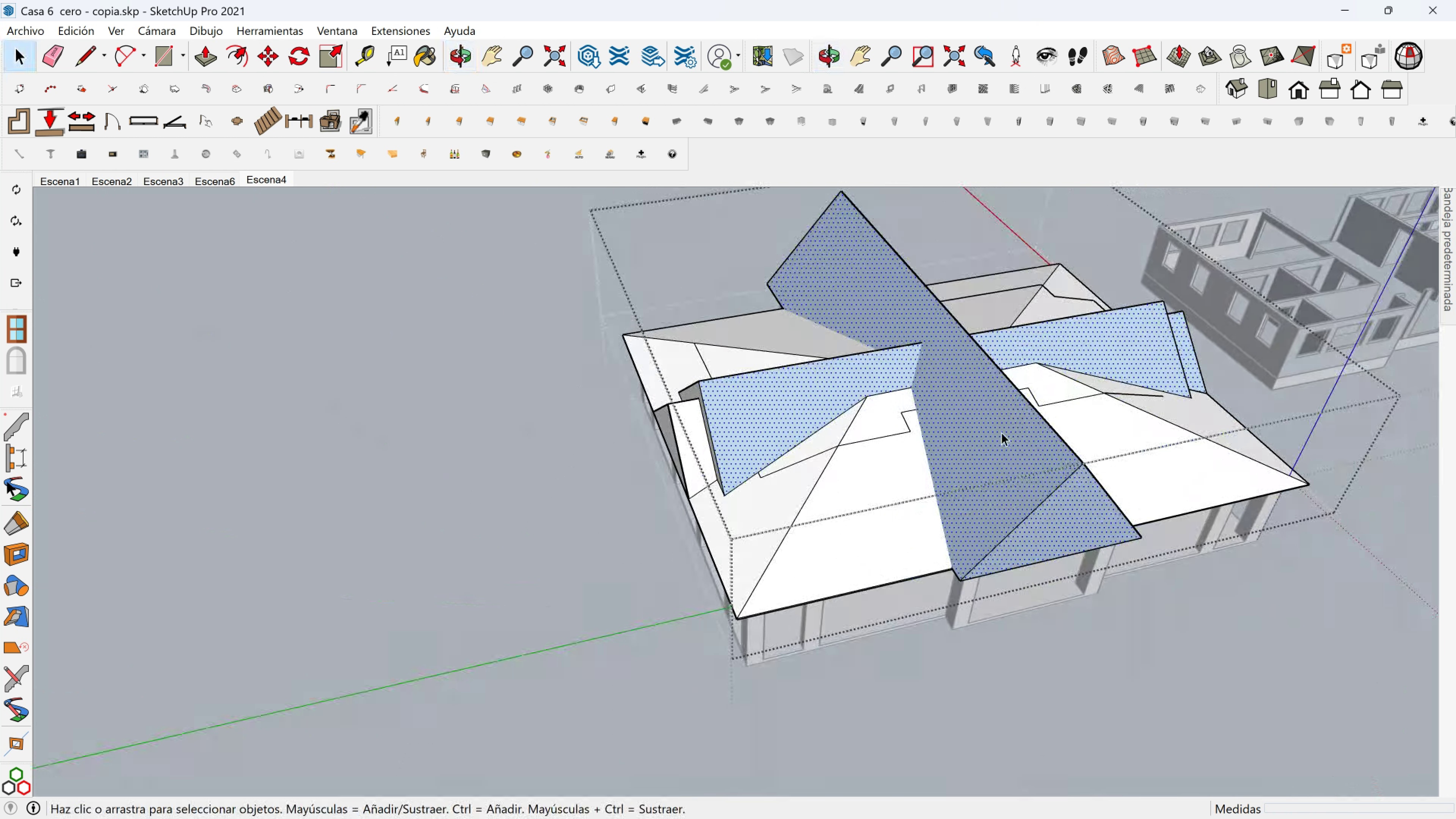 
scroll: coordinate [750, 399], scroll_direction: up, amount: 5.0
 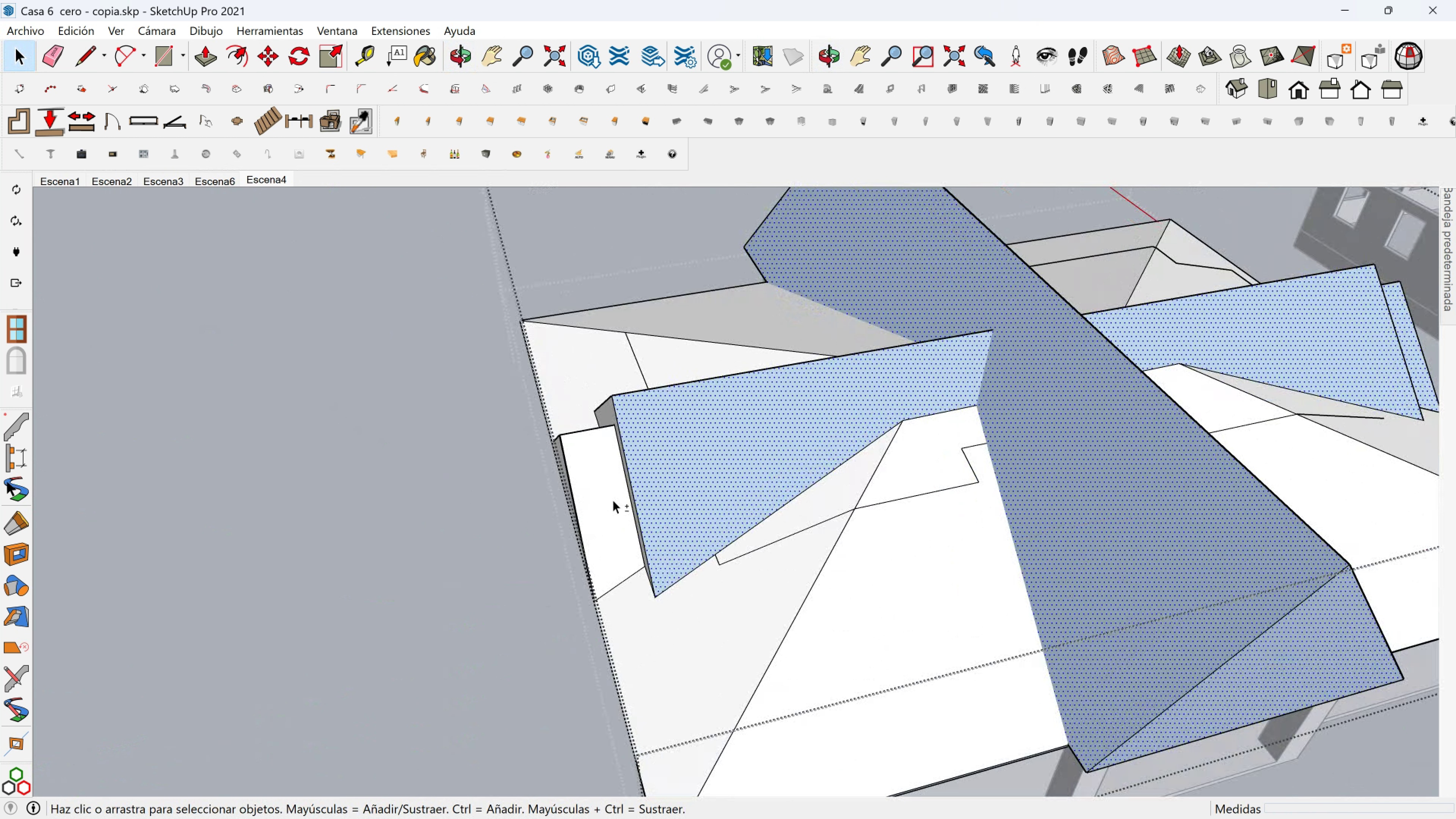 
key(Shift+ShiftLeft)
 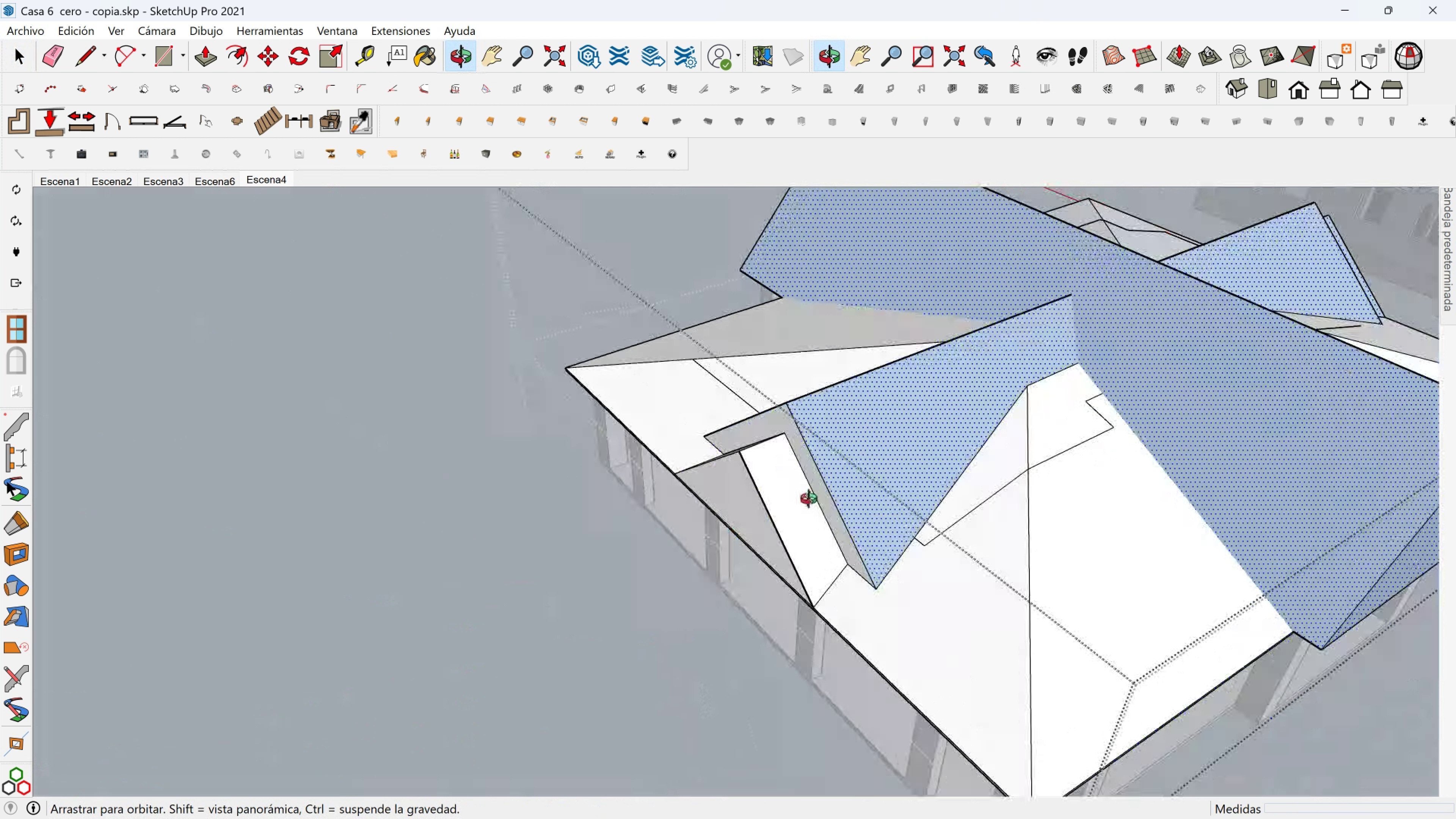 
hold_key(key=ControlLeft, duration=1.5)
left_click([816, 459])
 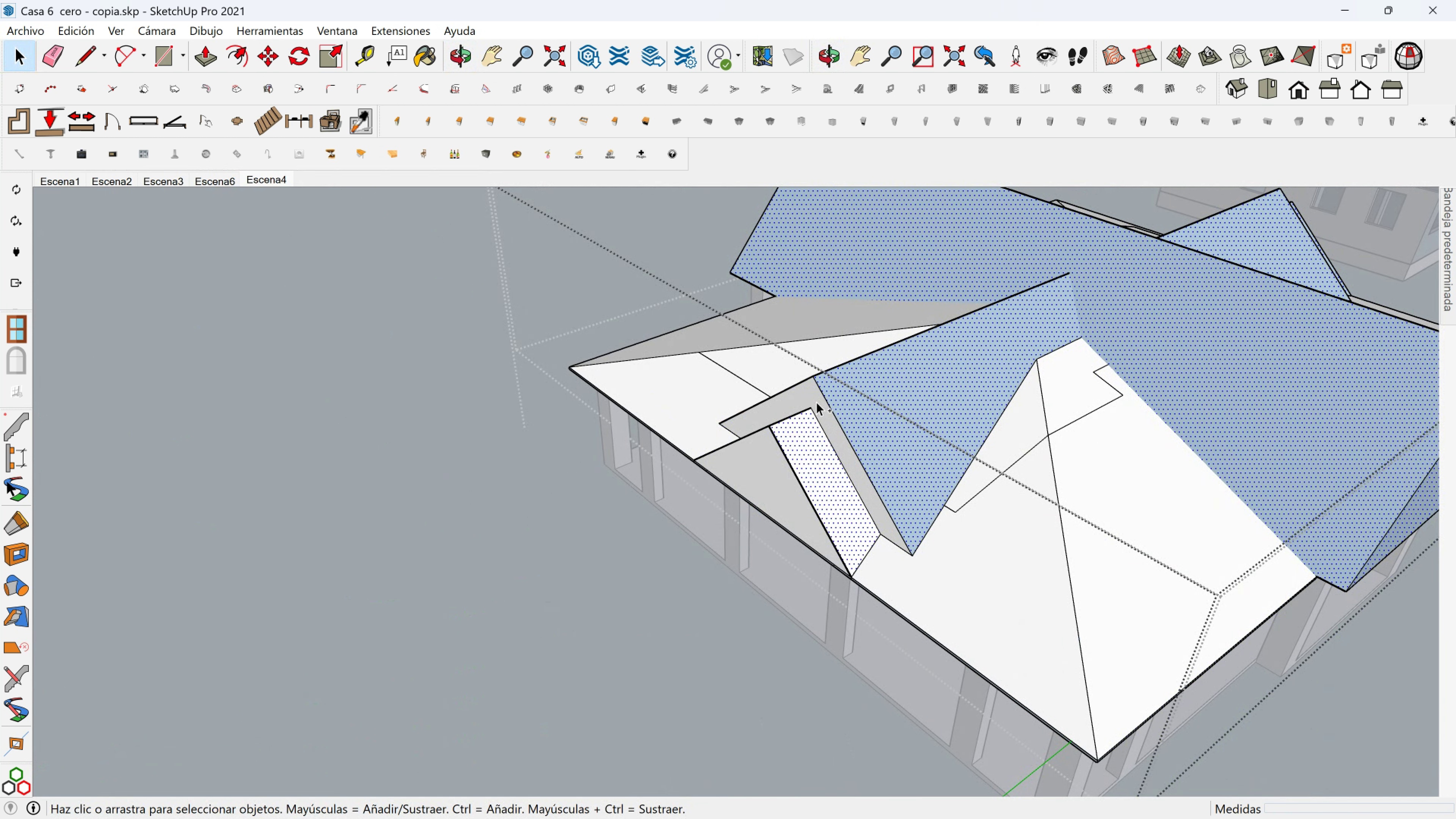 
double_click([816, 402])
 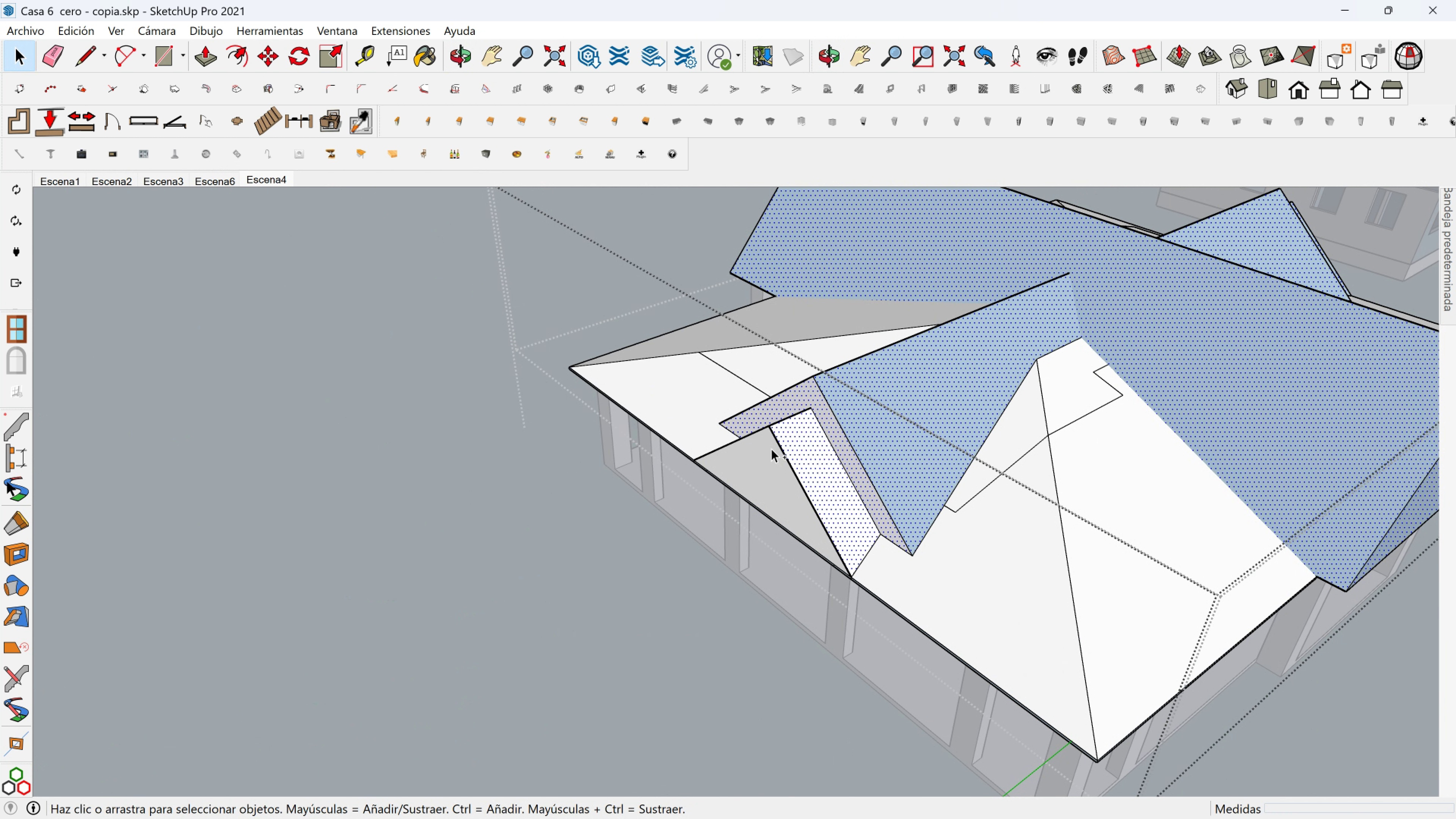 
triple_click([771, 449])
 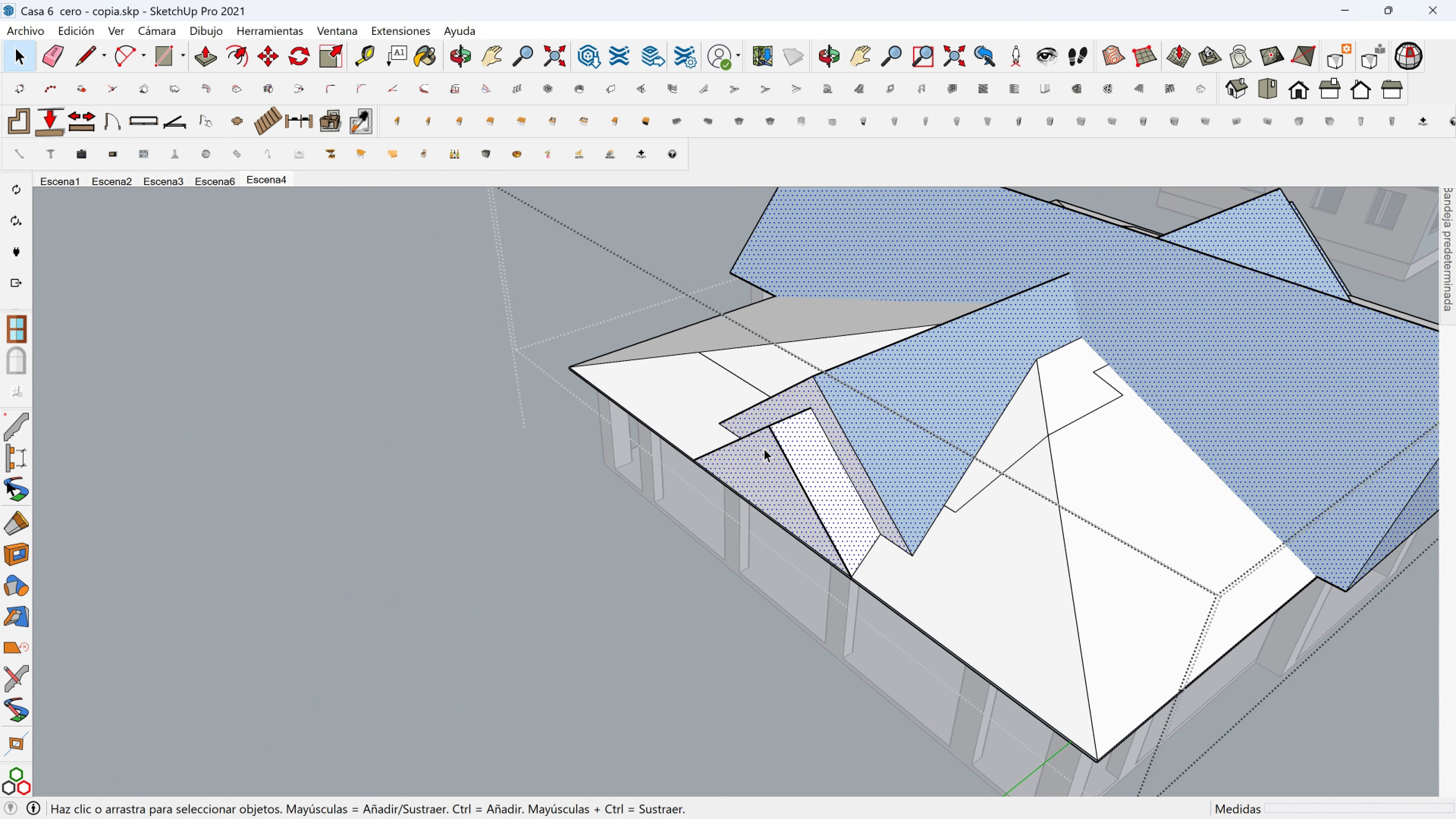 
key(Control+ControlLeft)
 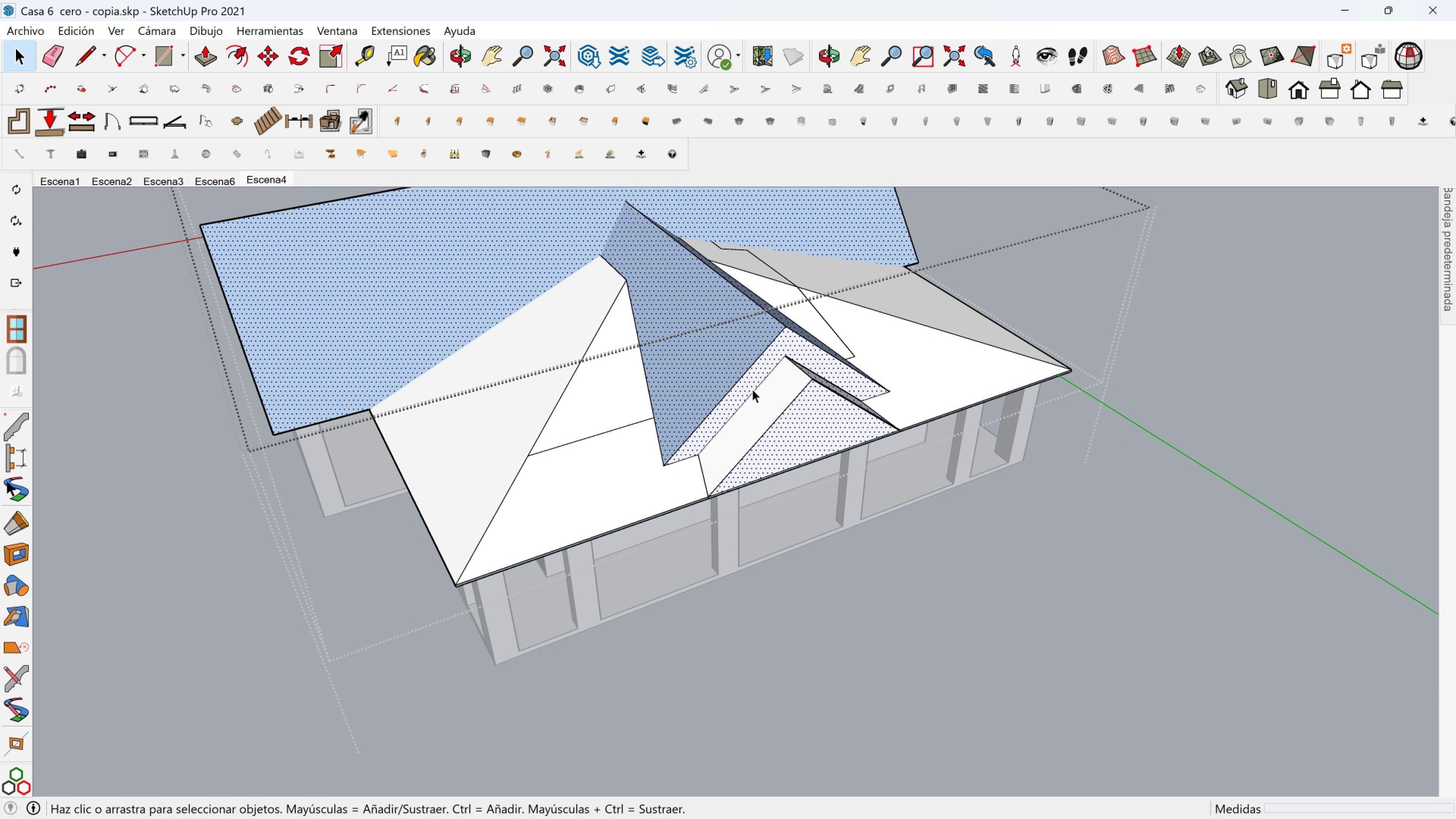 
hold_key(key=ControlLeft, duration=0.49)
left_click([770, 389])
 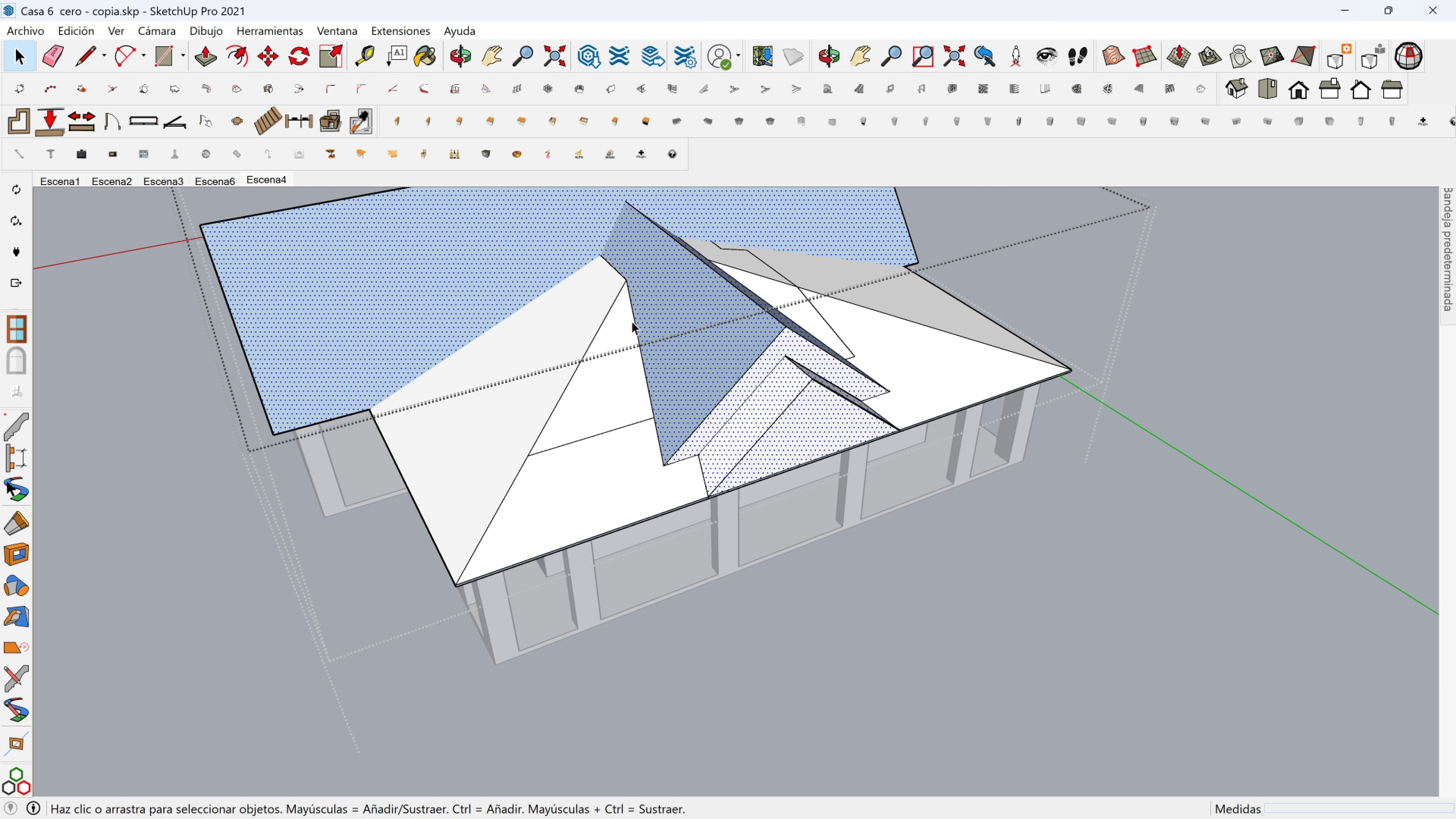 
key(Shift+ShiftLeft)
 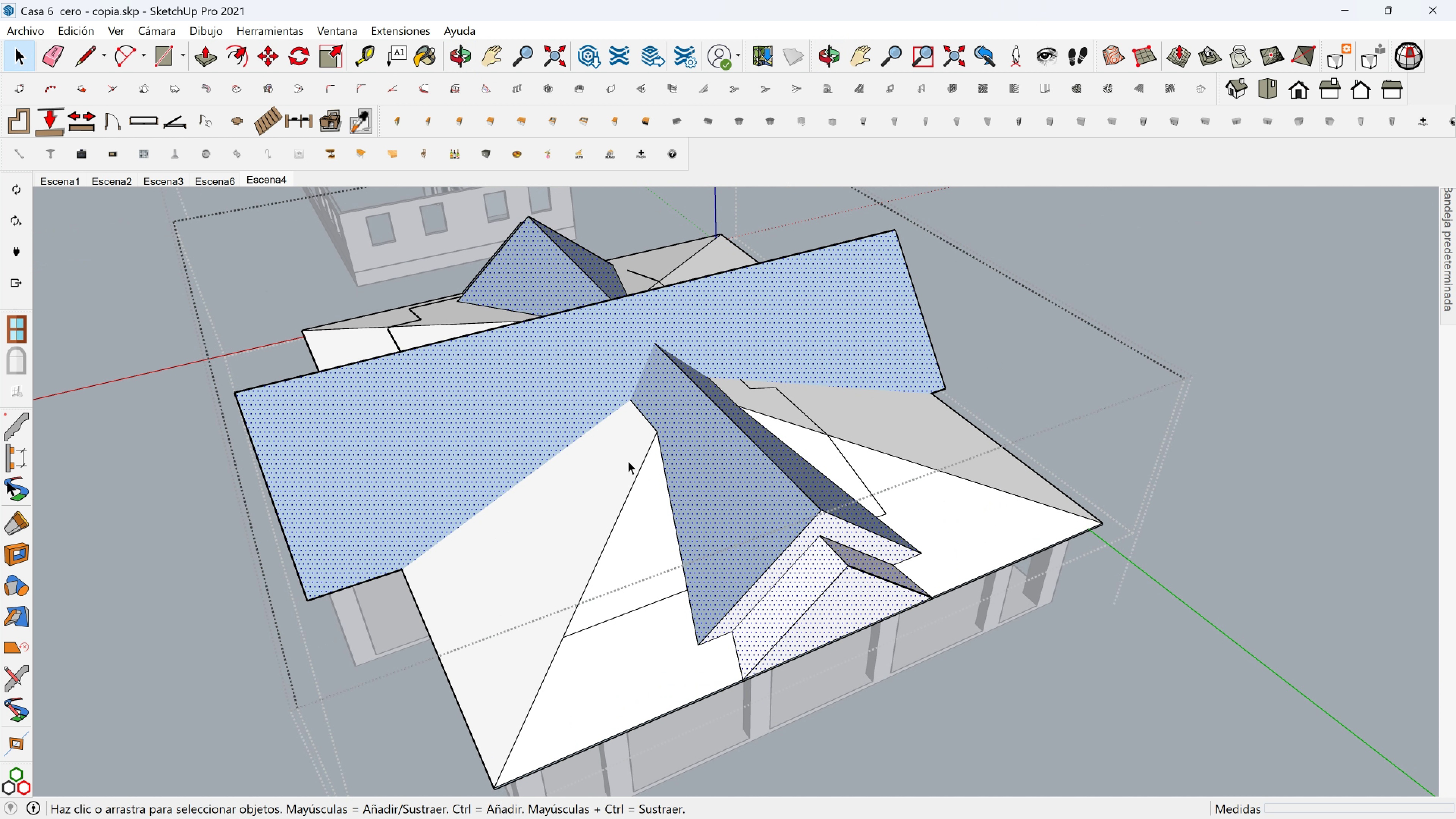 
hold_key(key=ControlLeft, duration=0.54)
 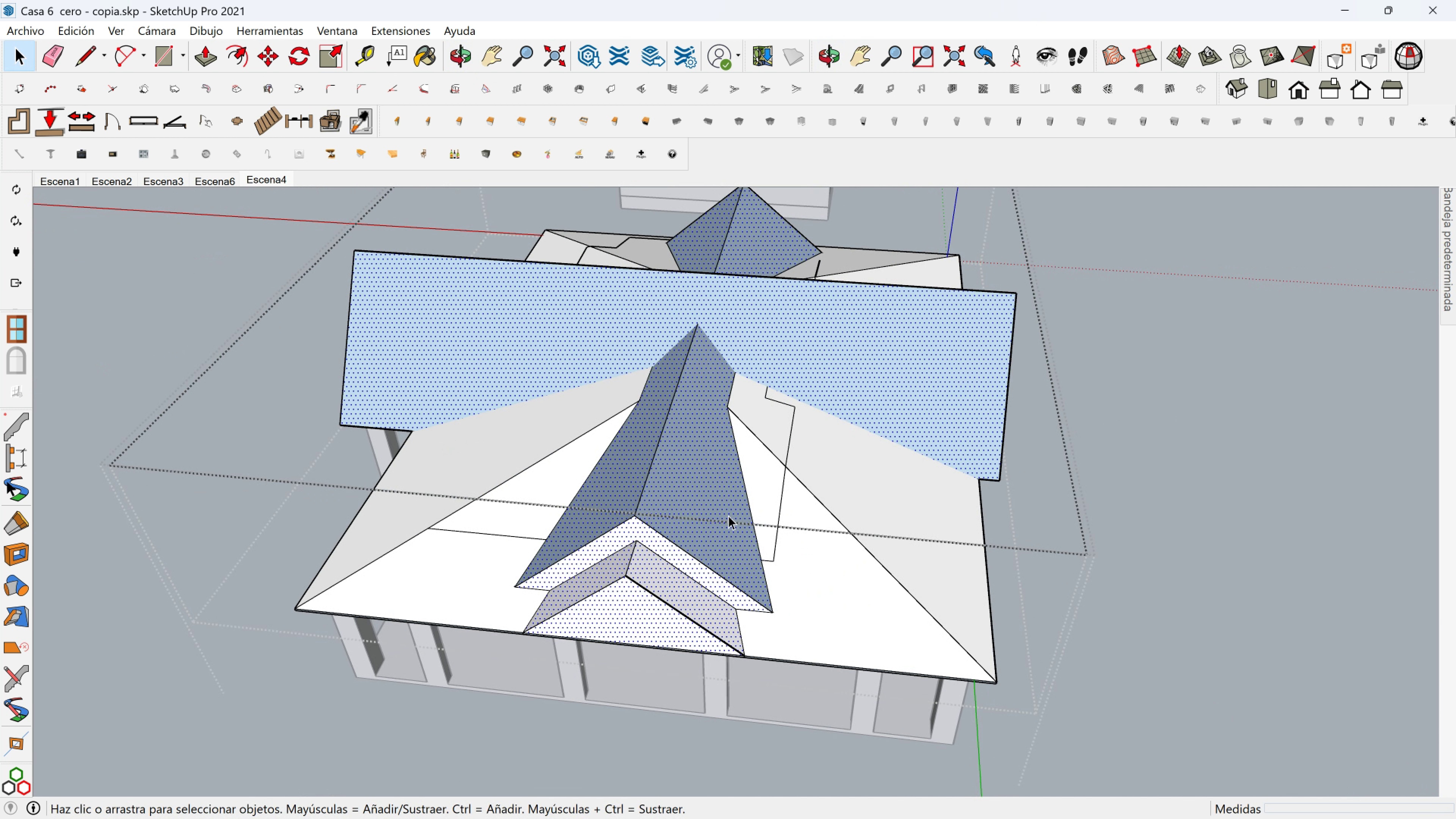 
key(Shift+ShiftLeft)
 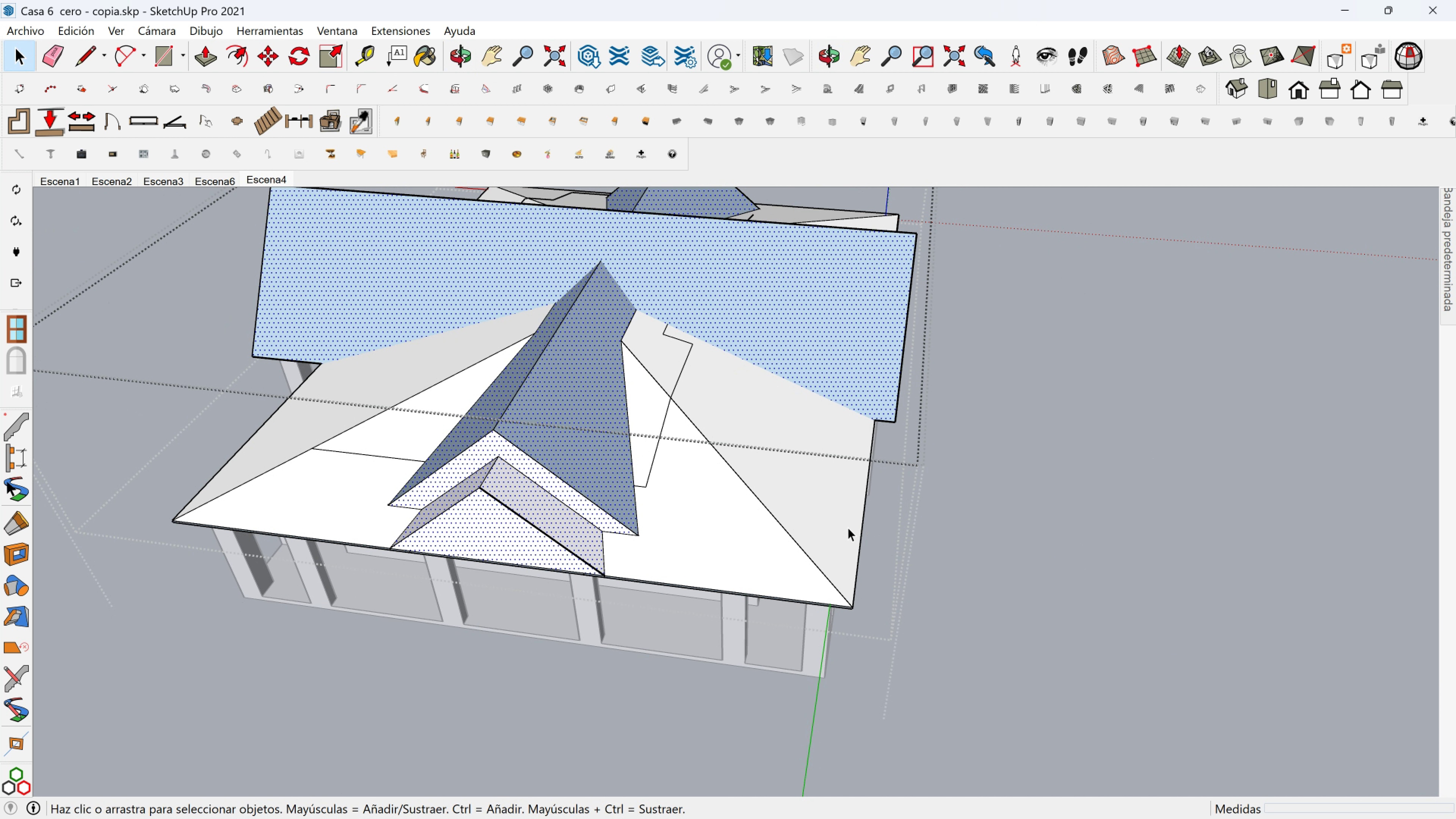 
key(M)
 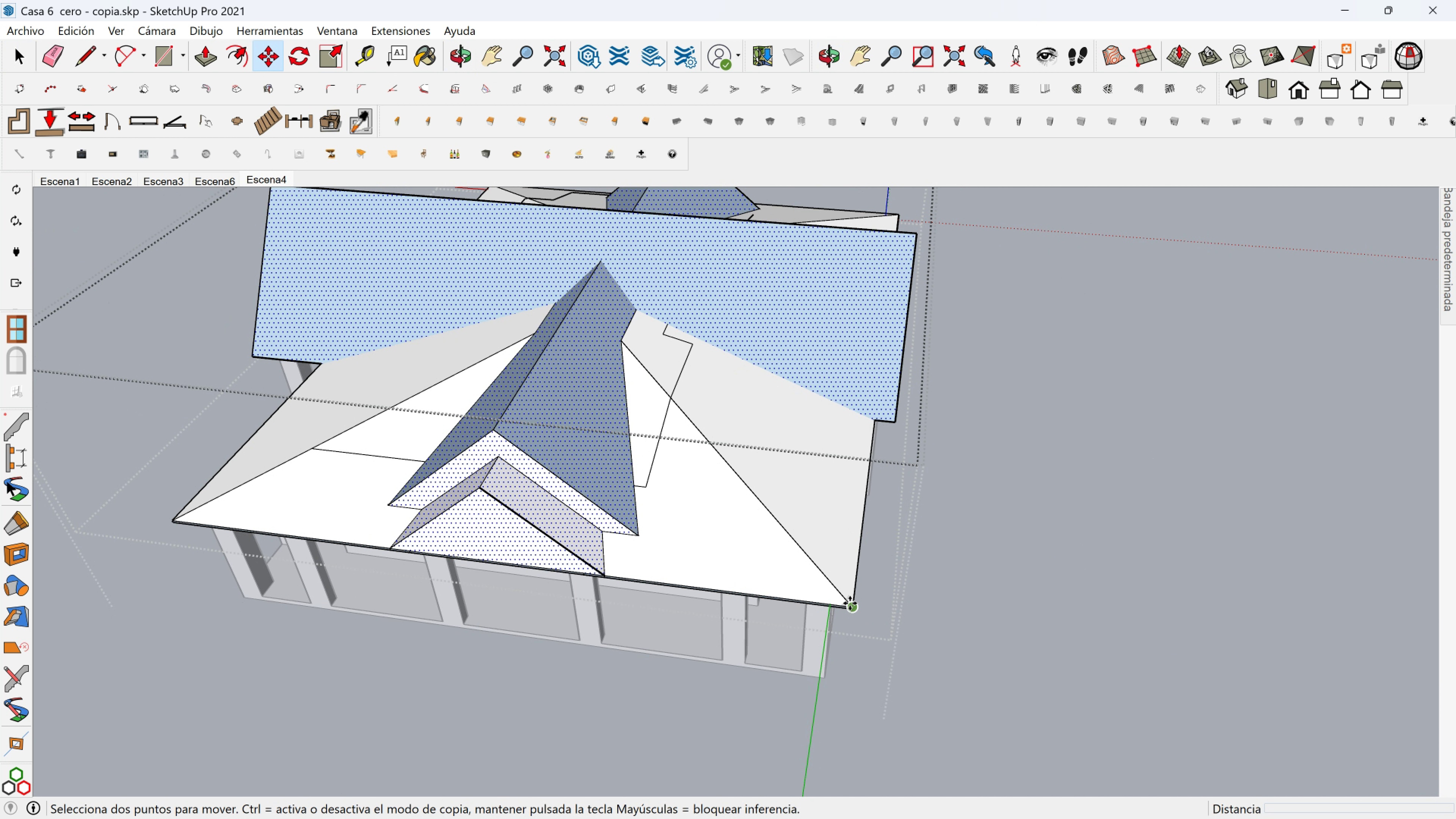 
key(Control+ControlLeft)
 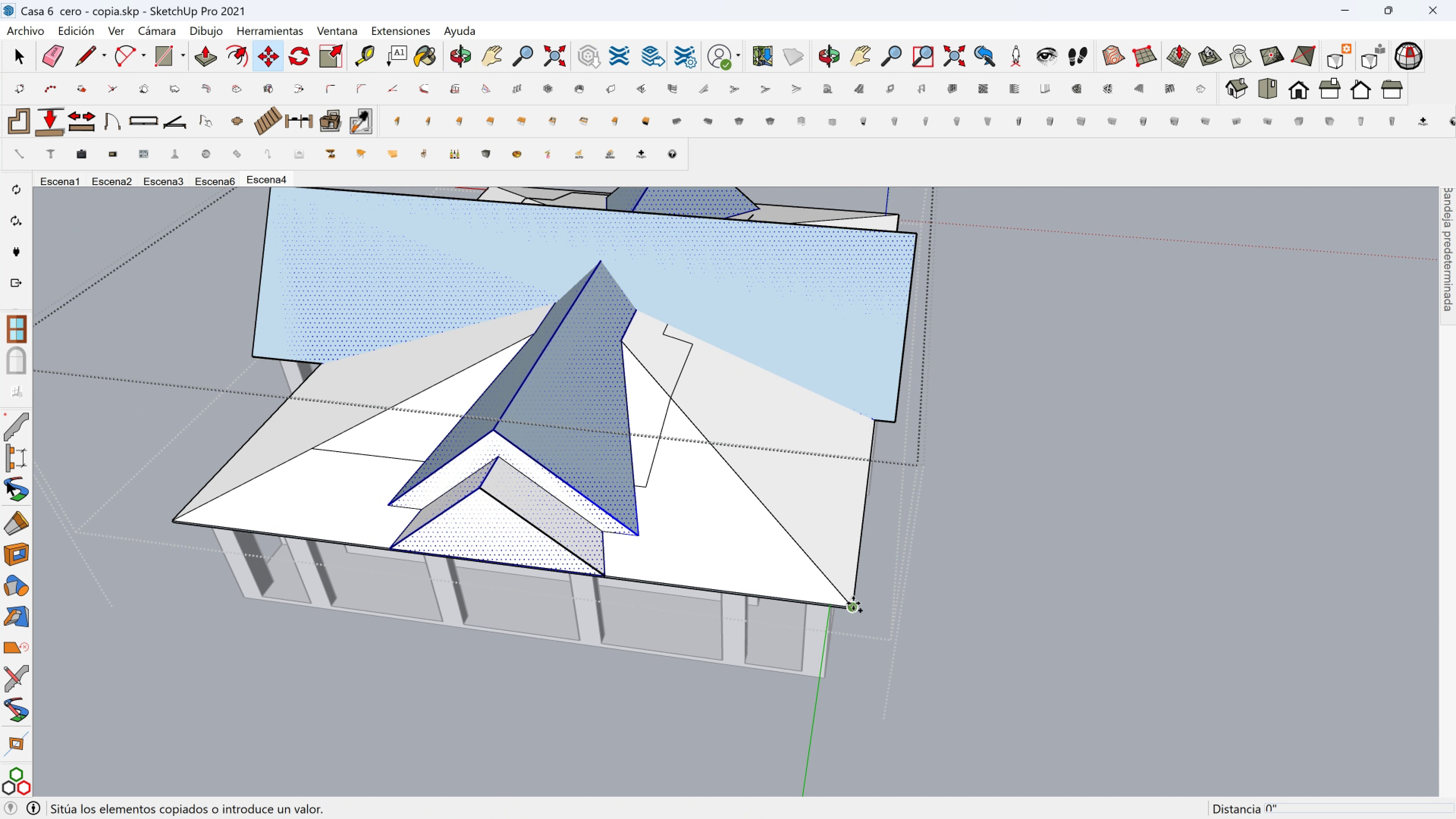 
left_click([850, 603])
 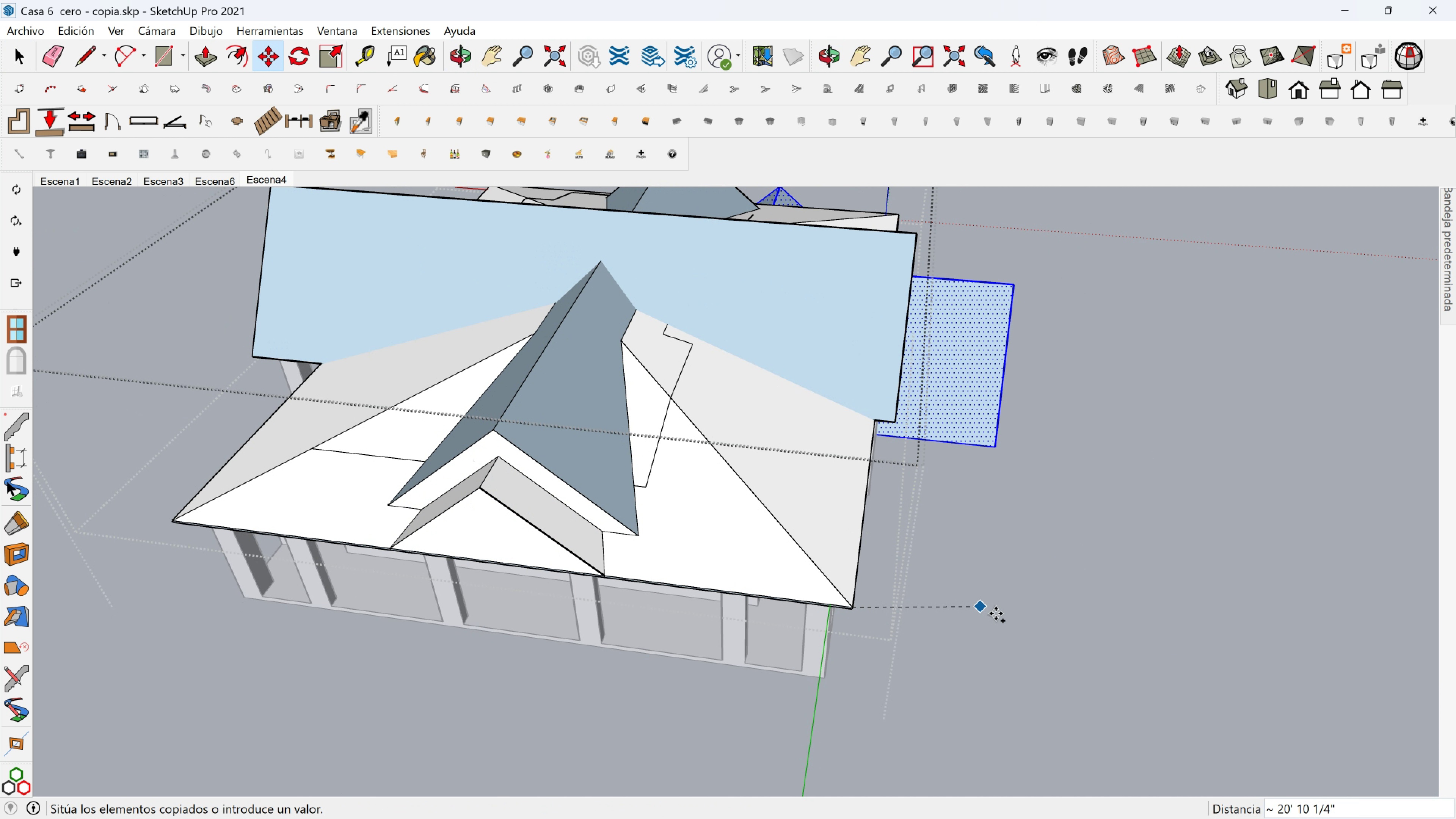 
scroll: coordinate [987, 591], scroll_direction: down, amount: 3.0
 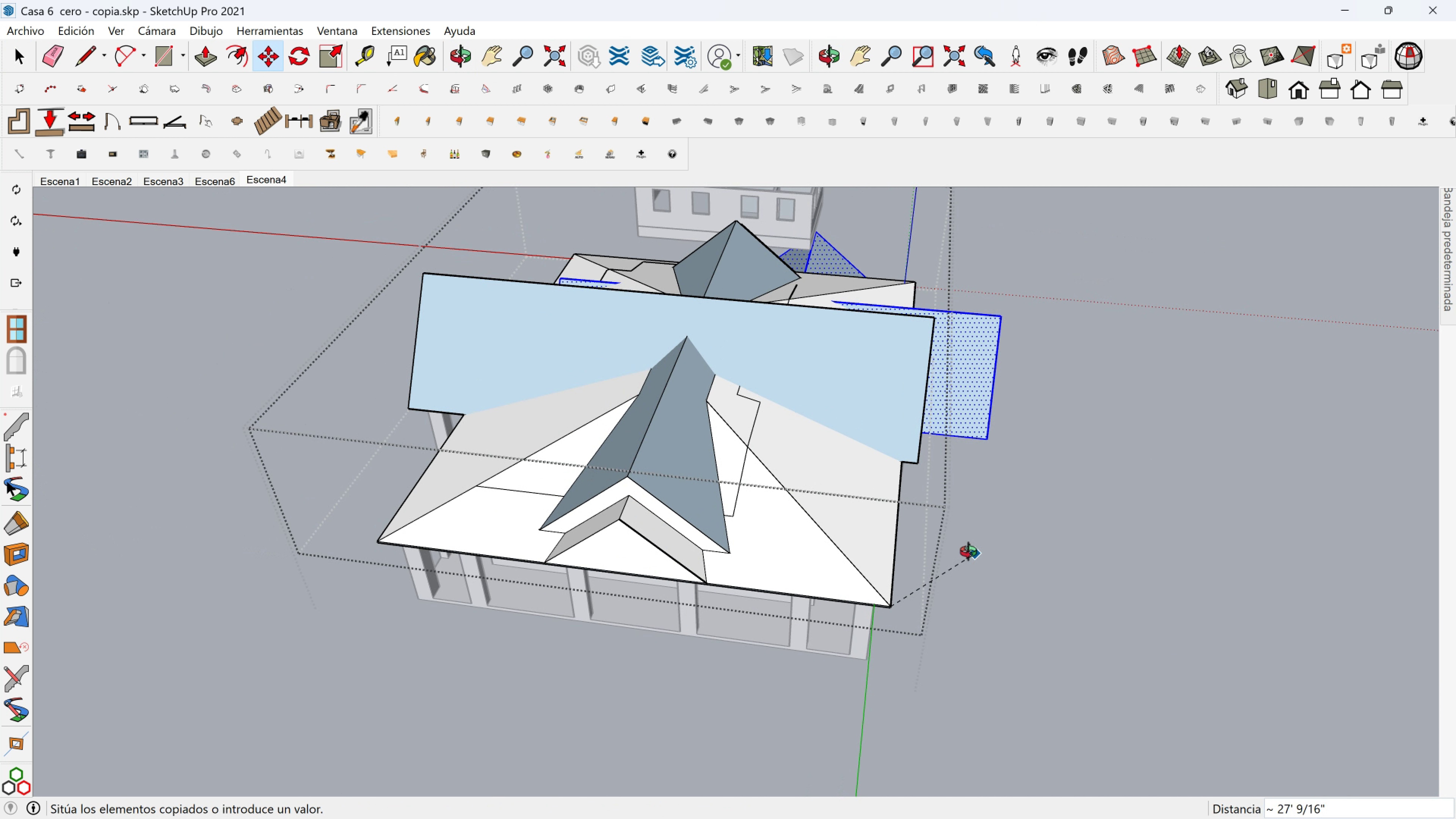 
hold_key(key=ShiftLeft, duration=0.35)
 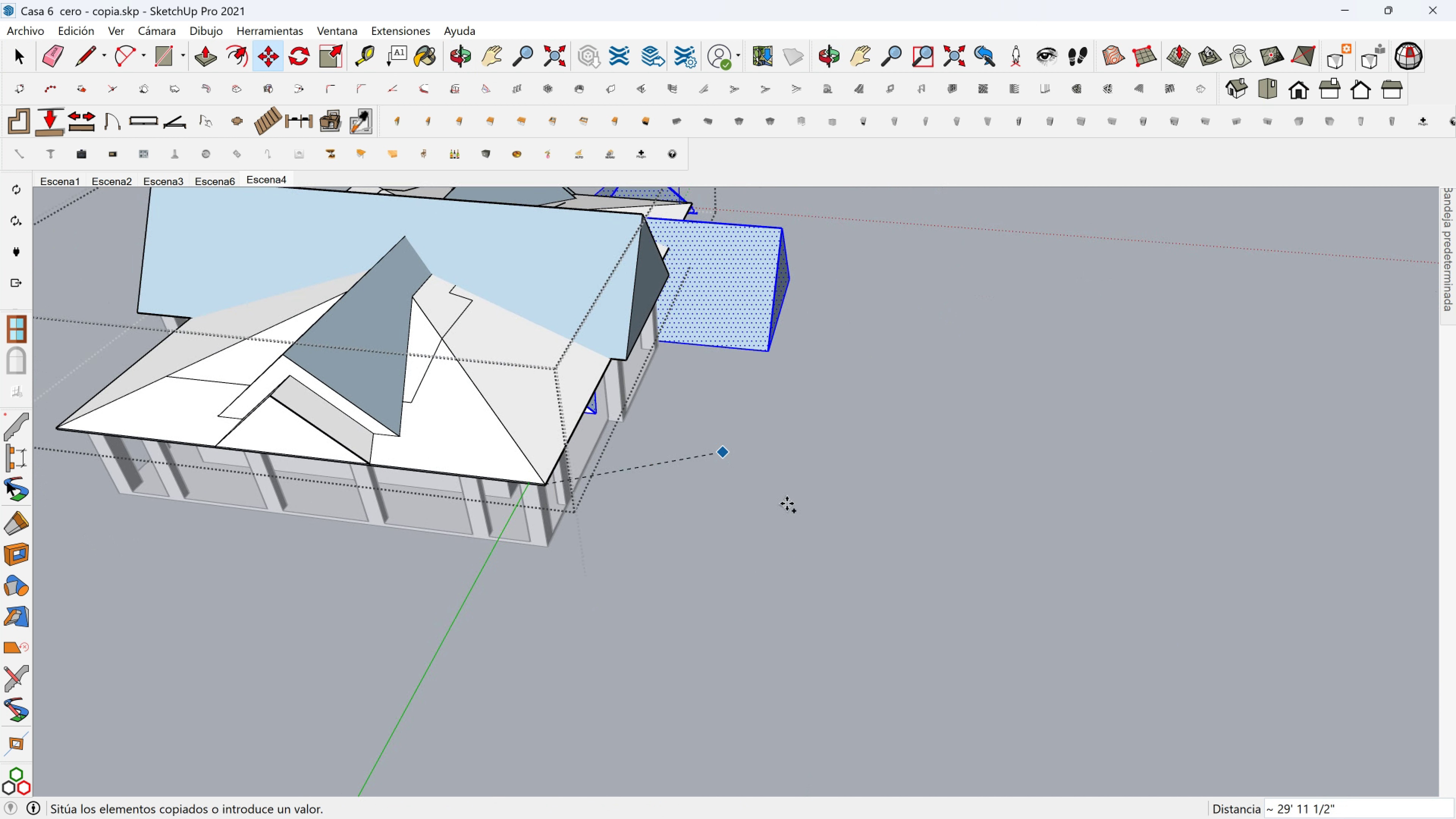 
scroll: coordinate [822, 543], scroll_direction: down, amount: 2.0
 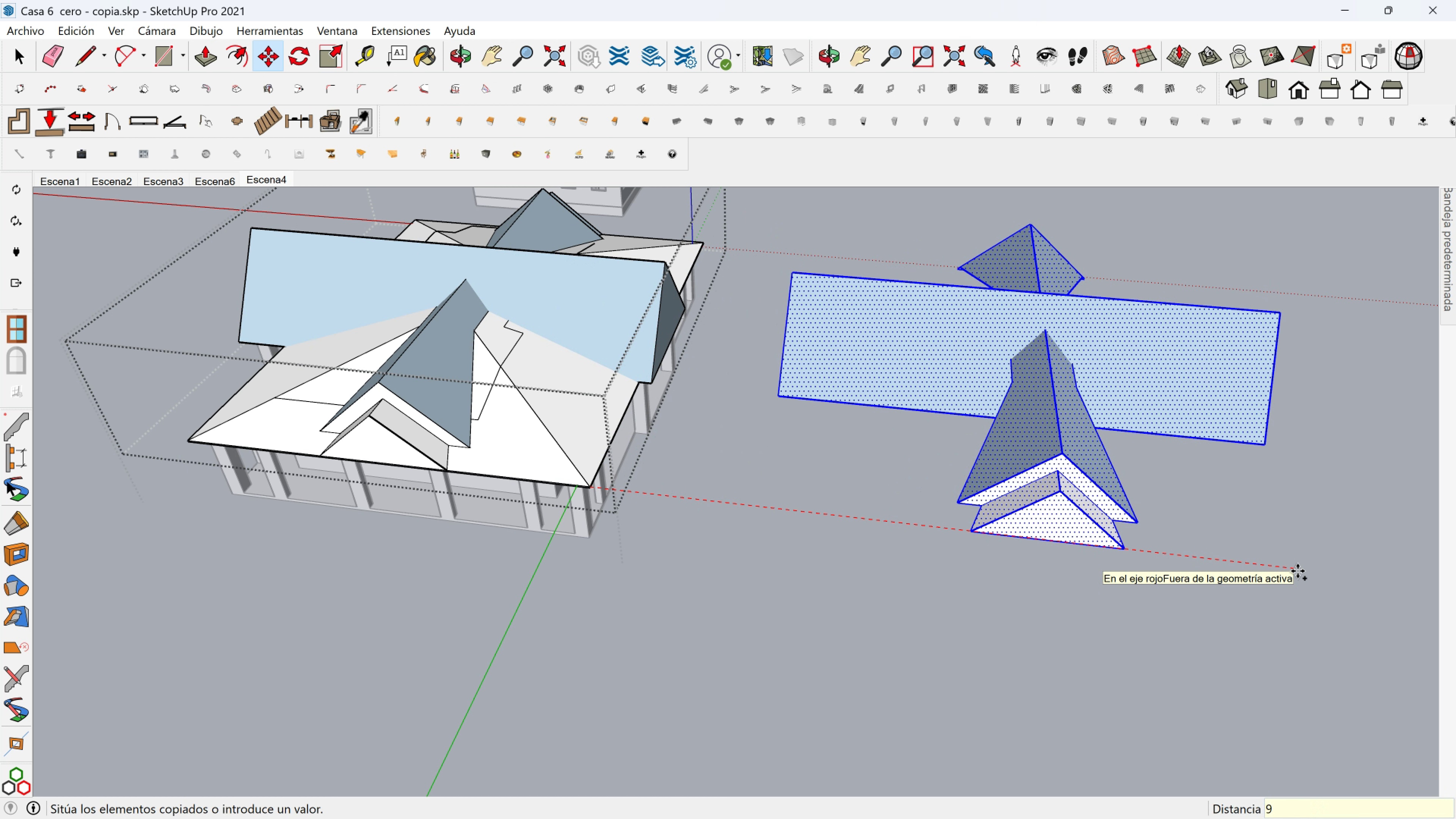 
type(90[)
 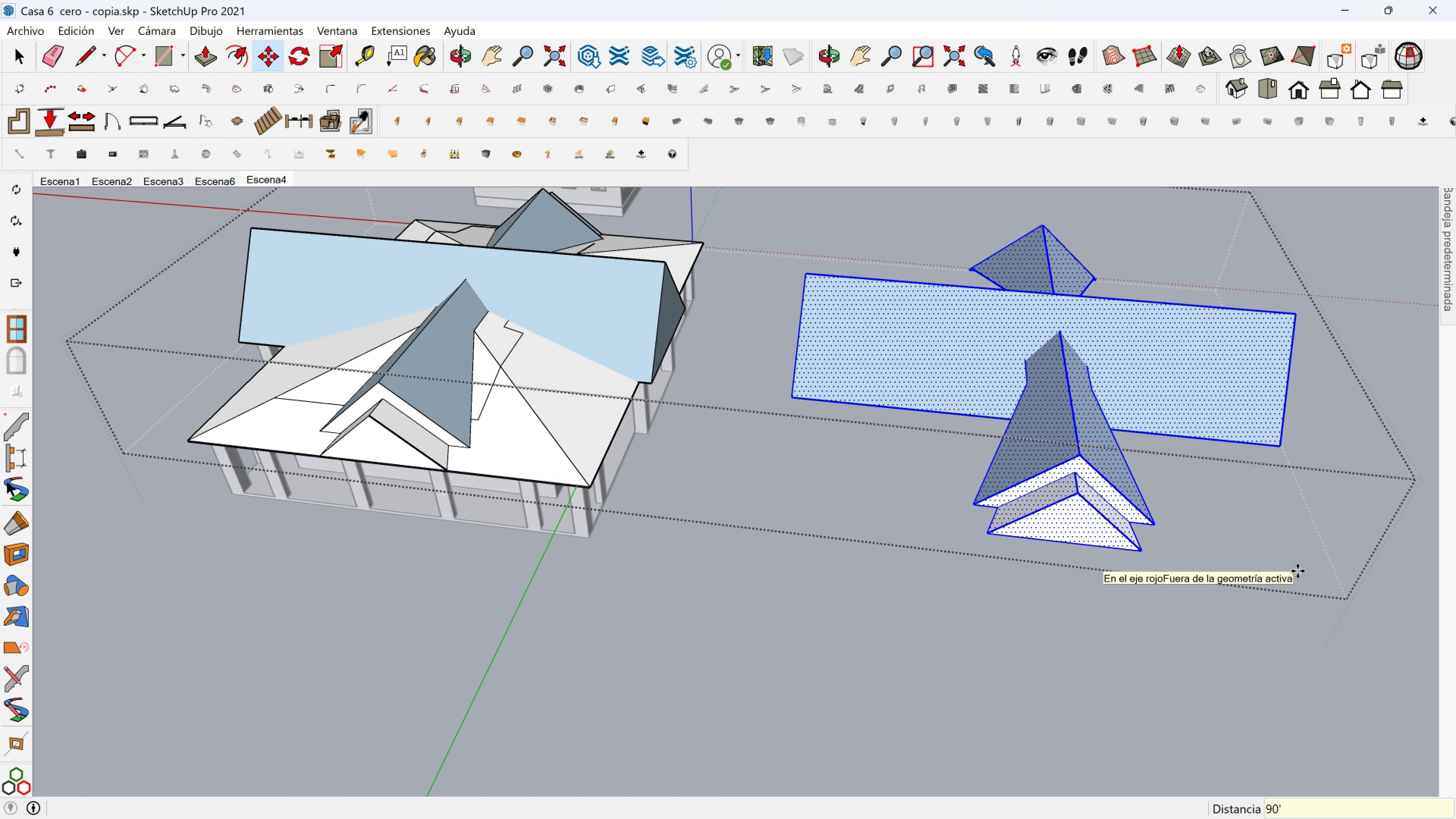 
key(Enter)
 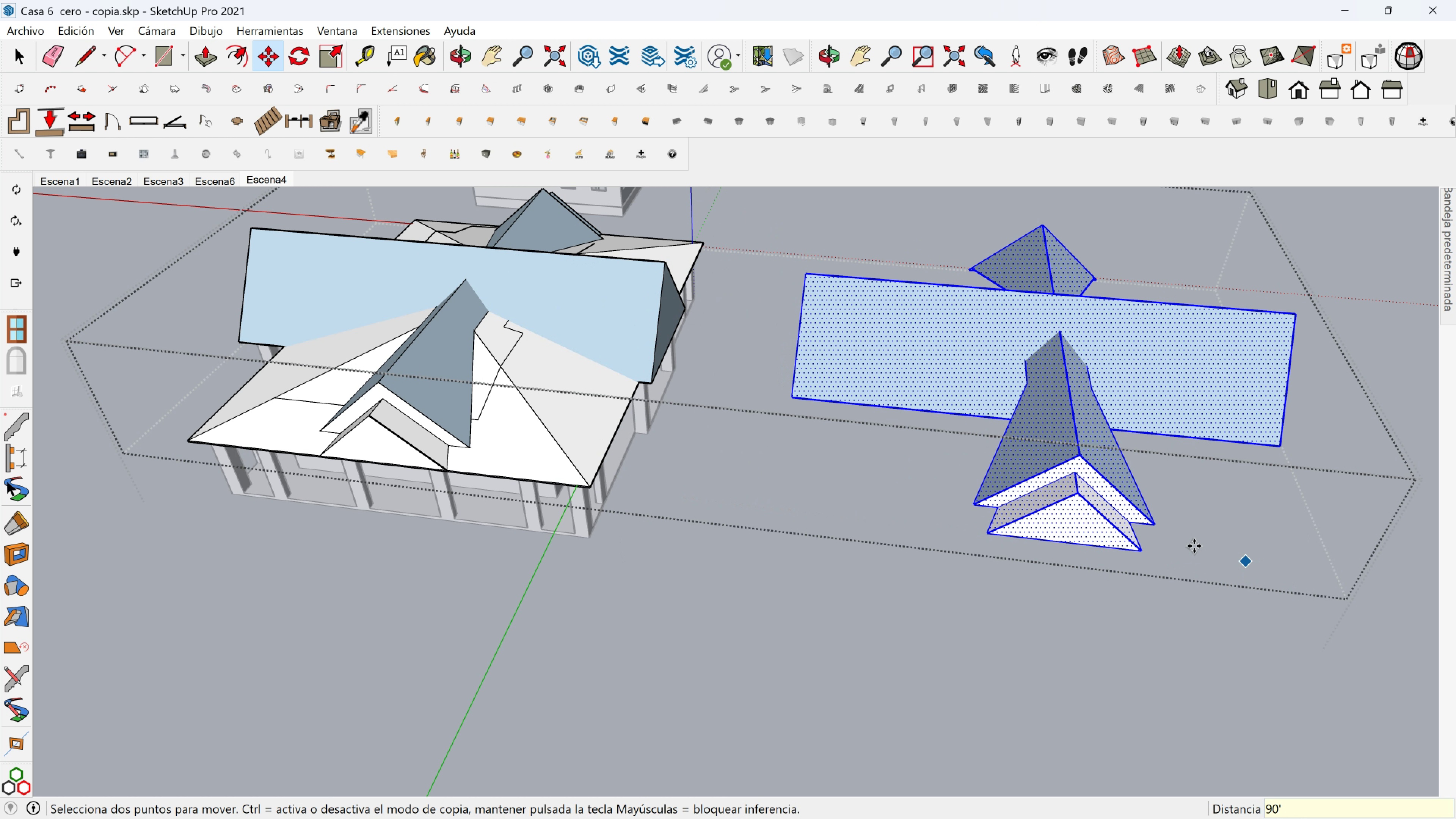 
hold_key(key=ShiftLeft, duration=0.41)
 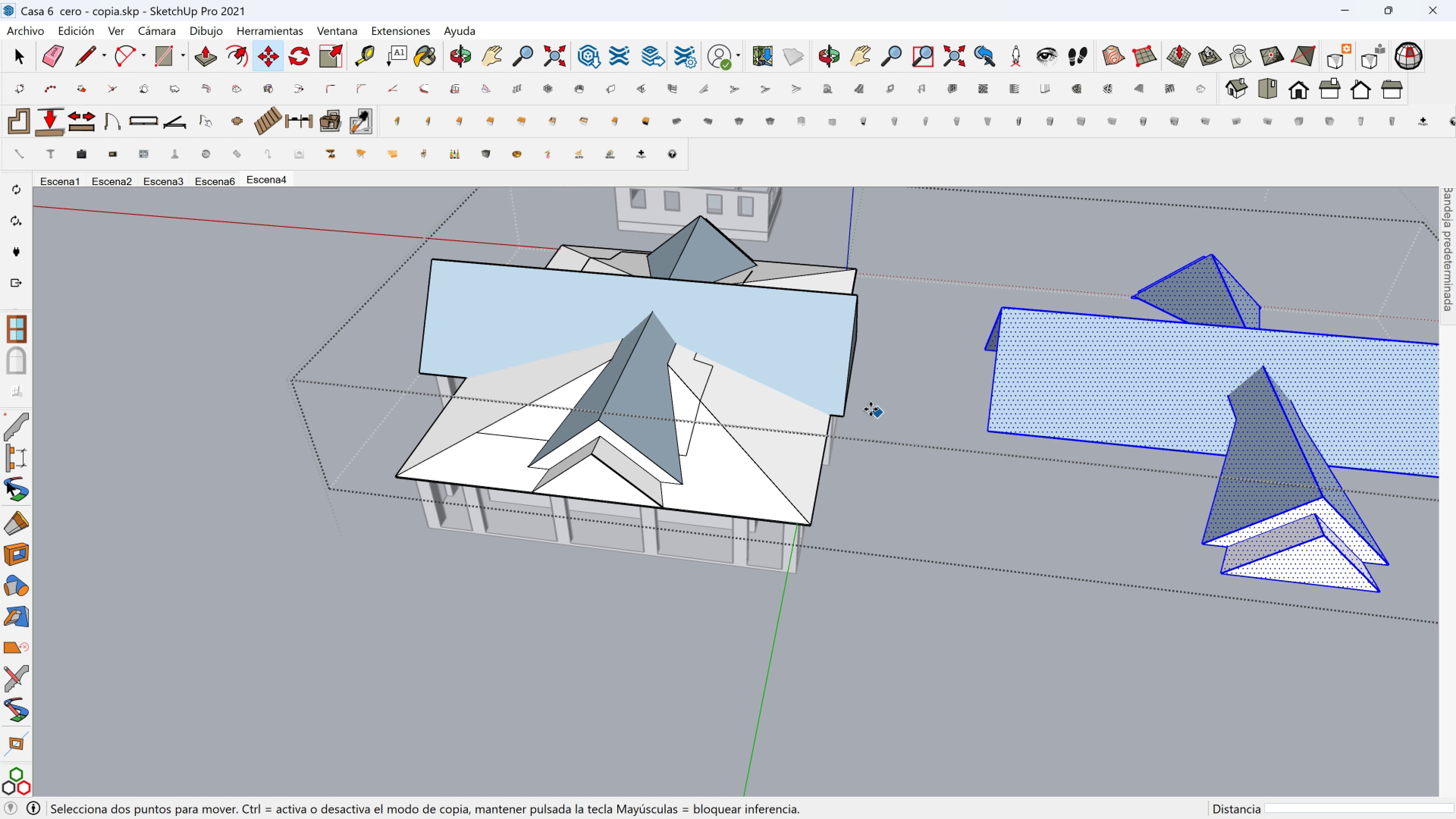 
key(Space)
 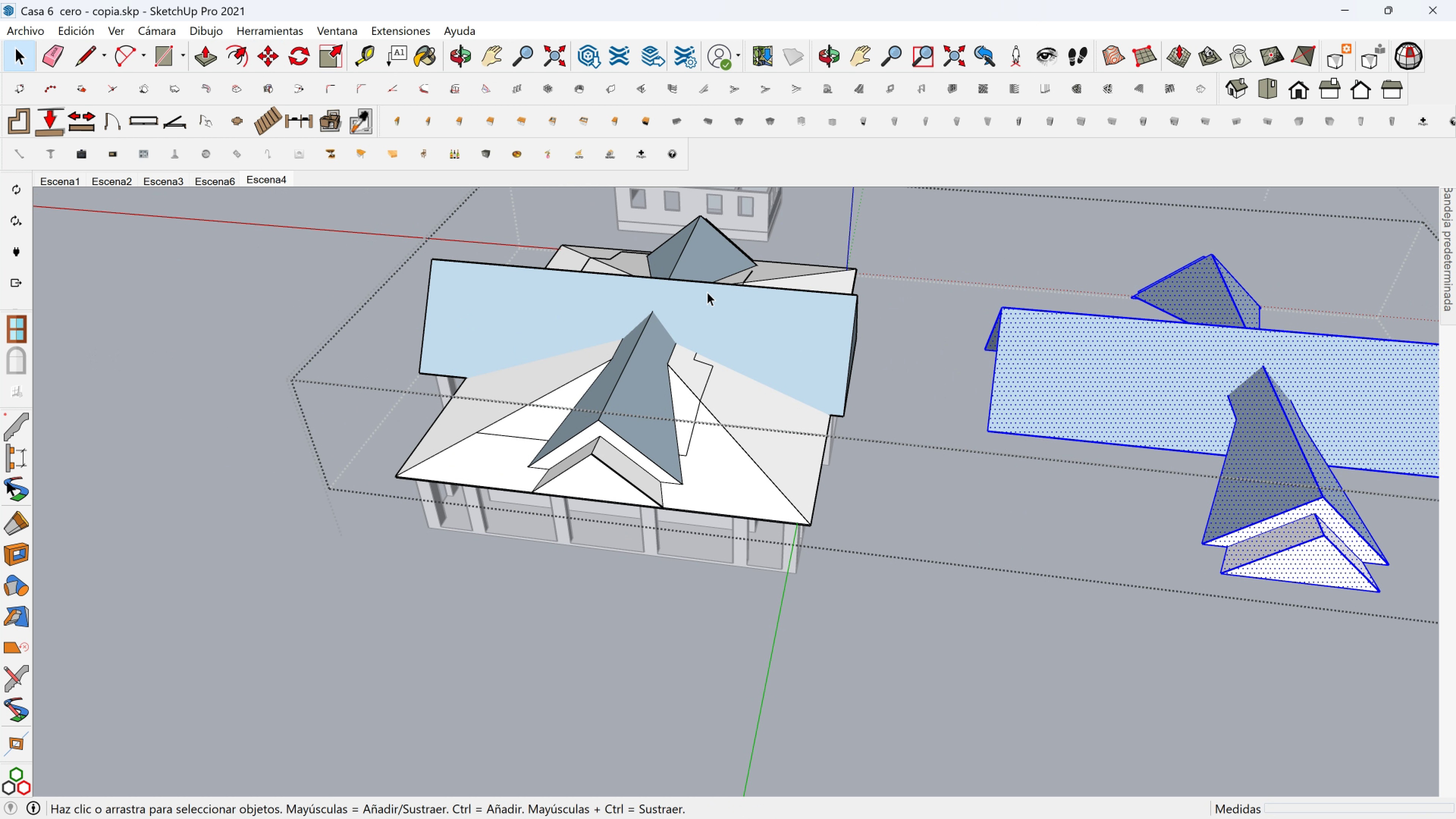 
scroll: coordinate [679, 269], scroll_direction: down, amount: 2.0
 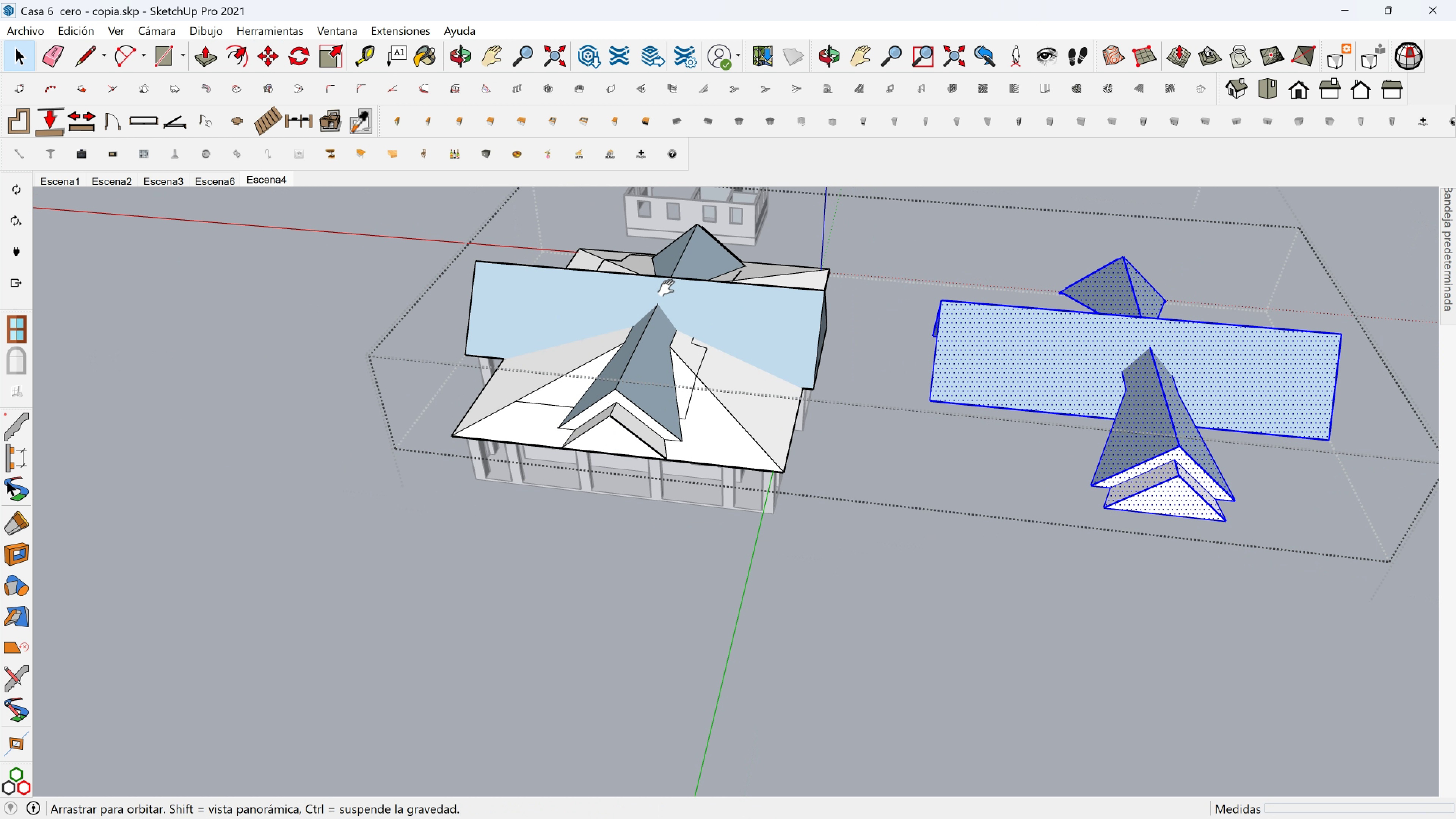 
hold_key(key=ShiftLeft, duration=0.32)
 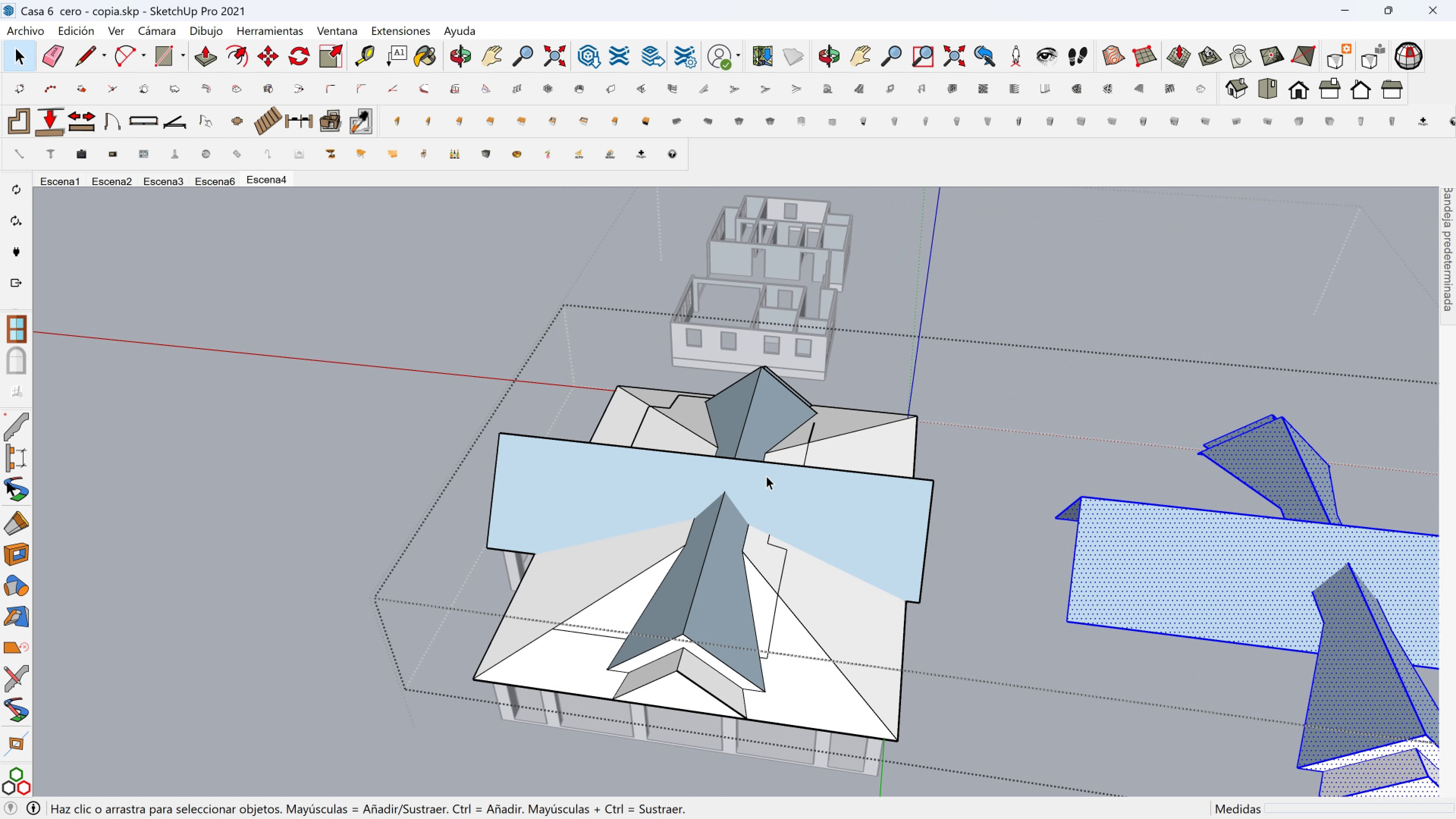 
scroll: coordinate [648, 459], scroll_direction: up, amount: 5.0
 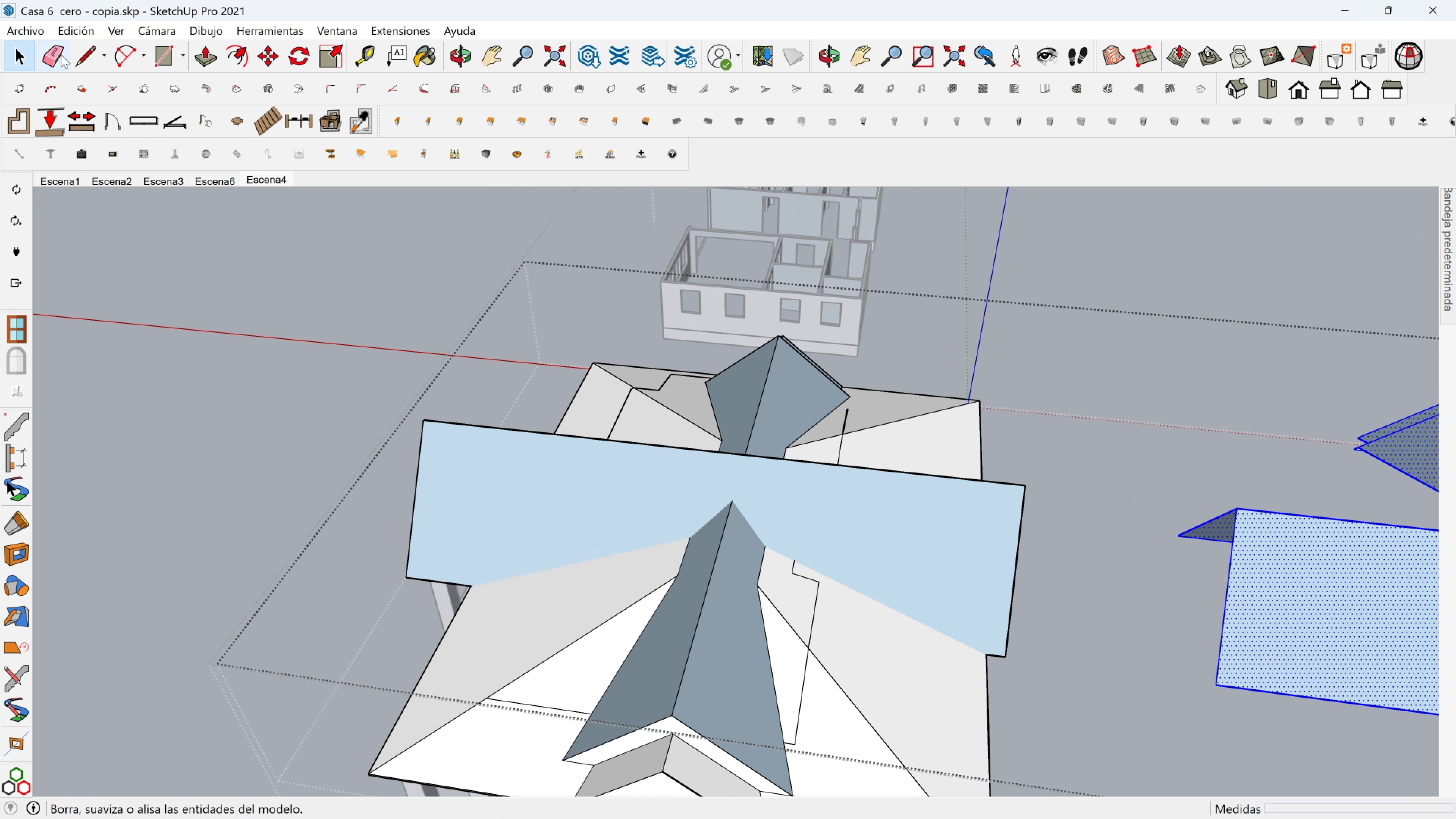 
left_click([58, 55])
 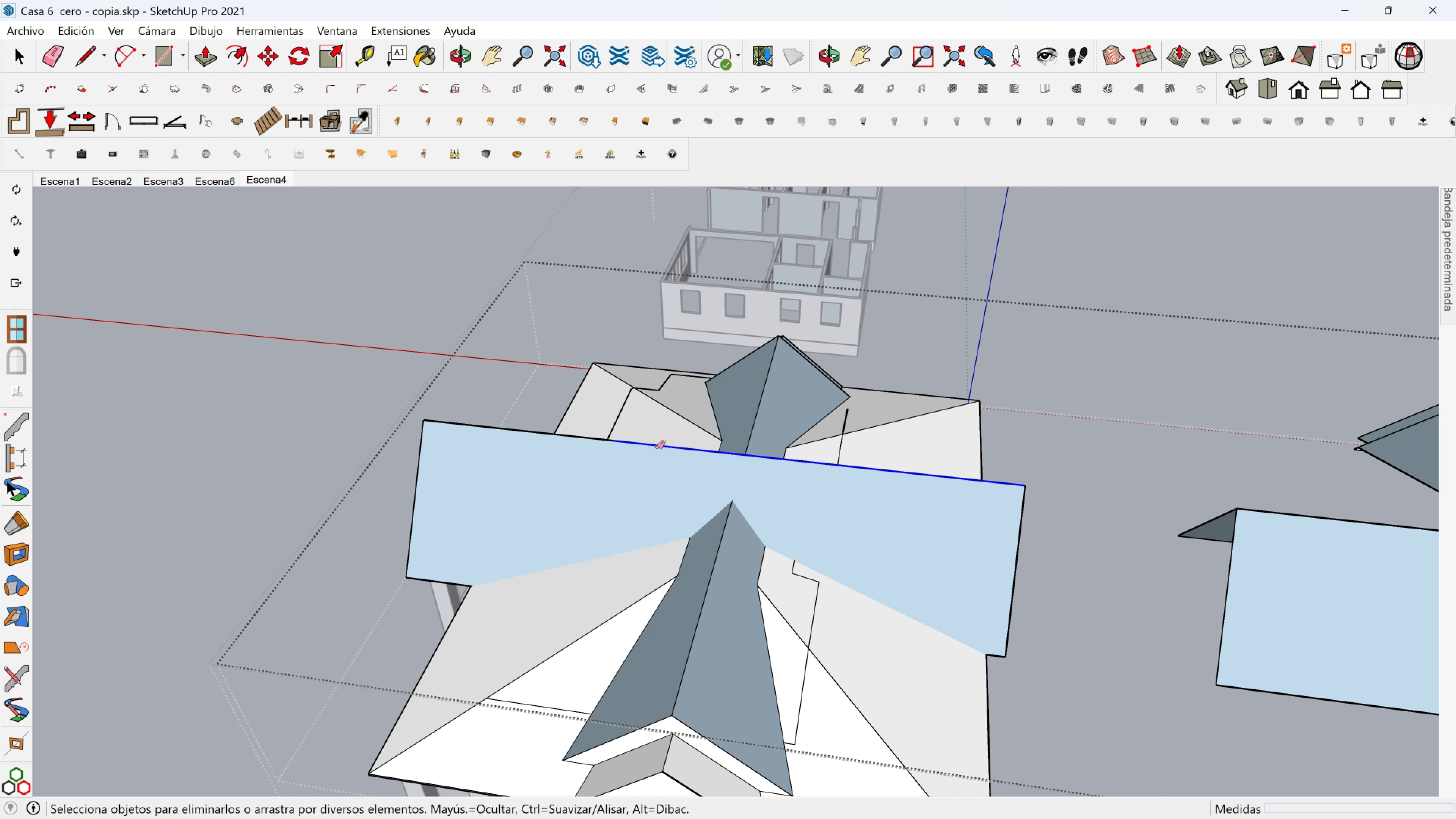 
left_click([657, 447])
 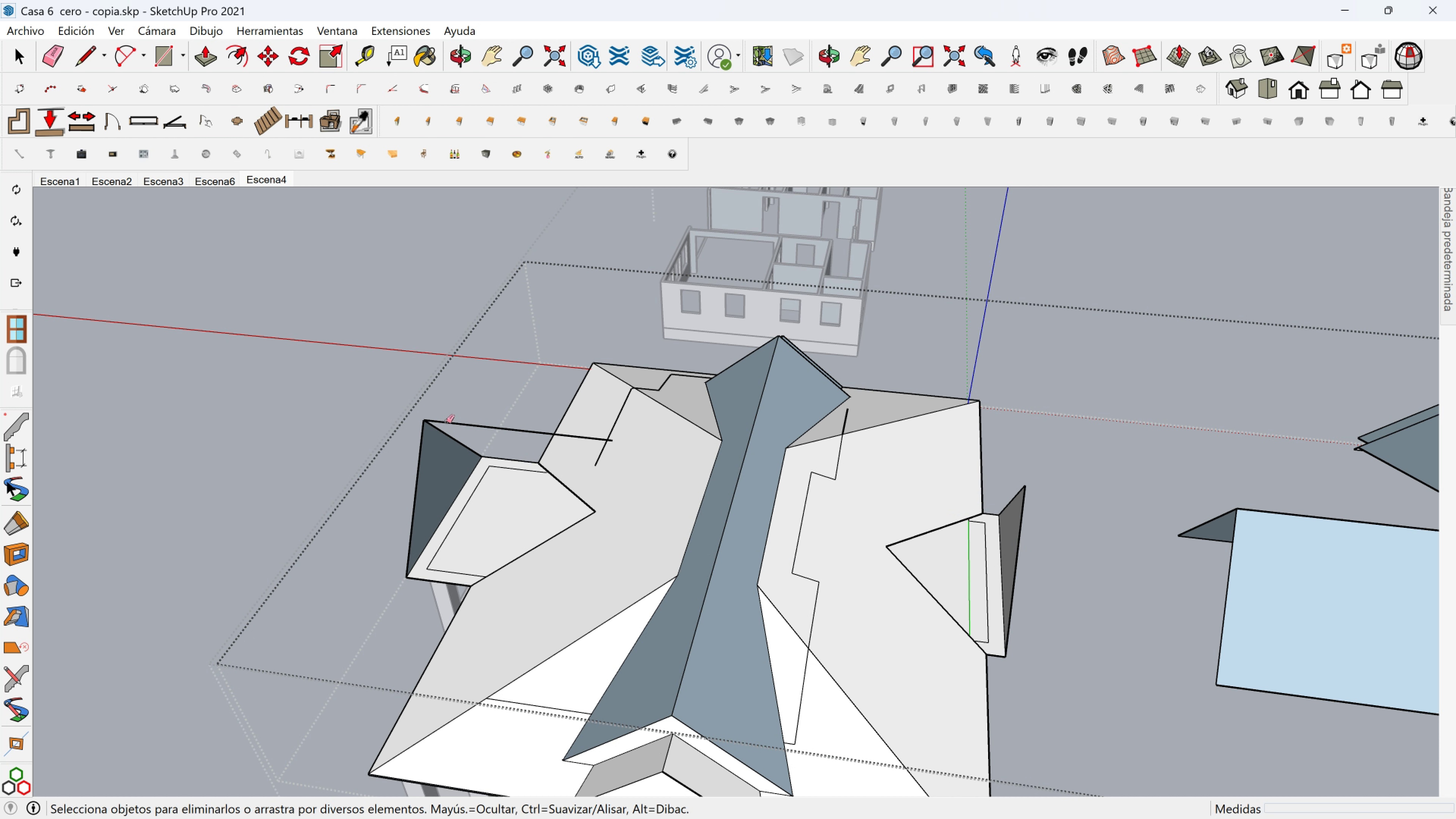 
left_click_drag(start_coordinate=[447, 416], to_coordinate=[405, 451])
 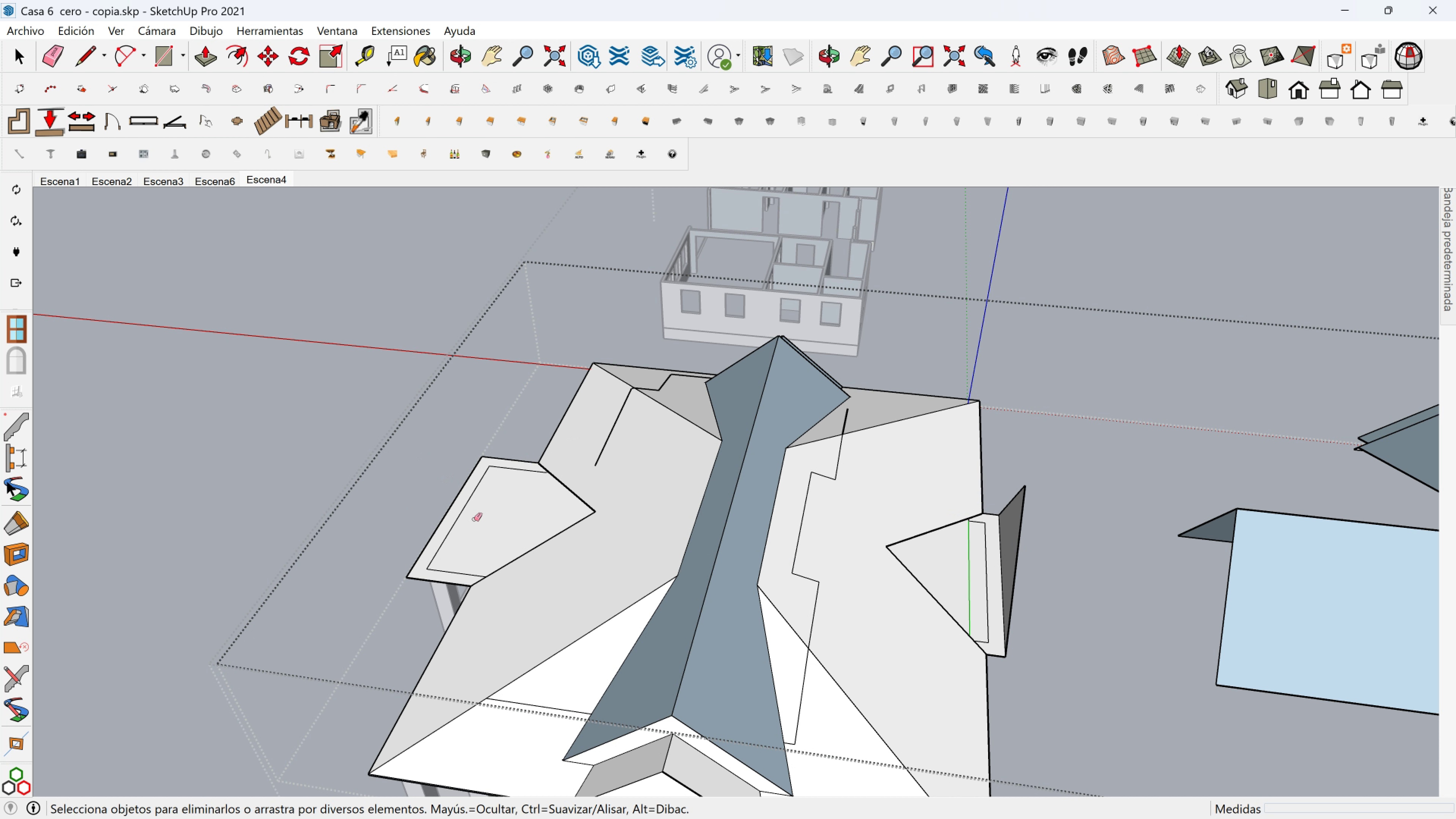 
scroll: coordinate [466, 523], scroll_direction: up, amount: 2.0
 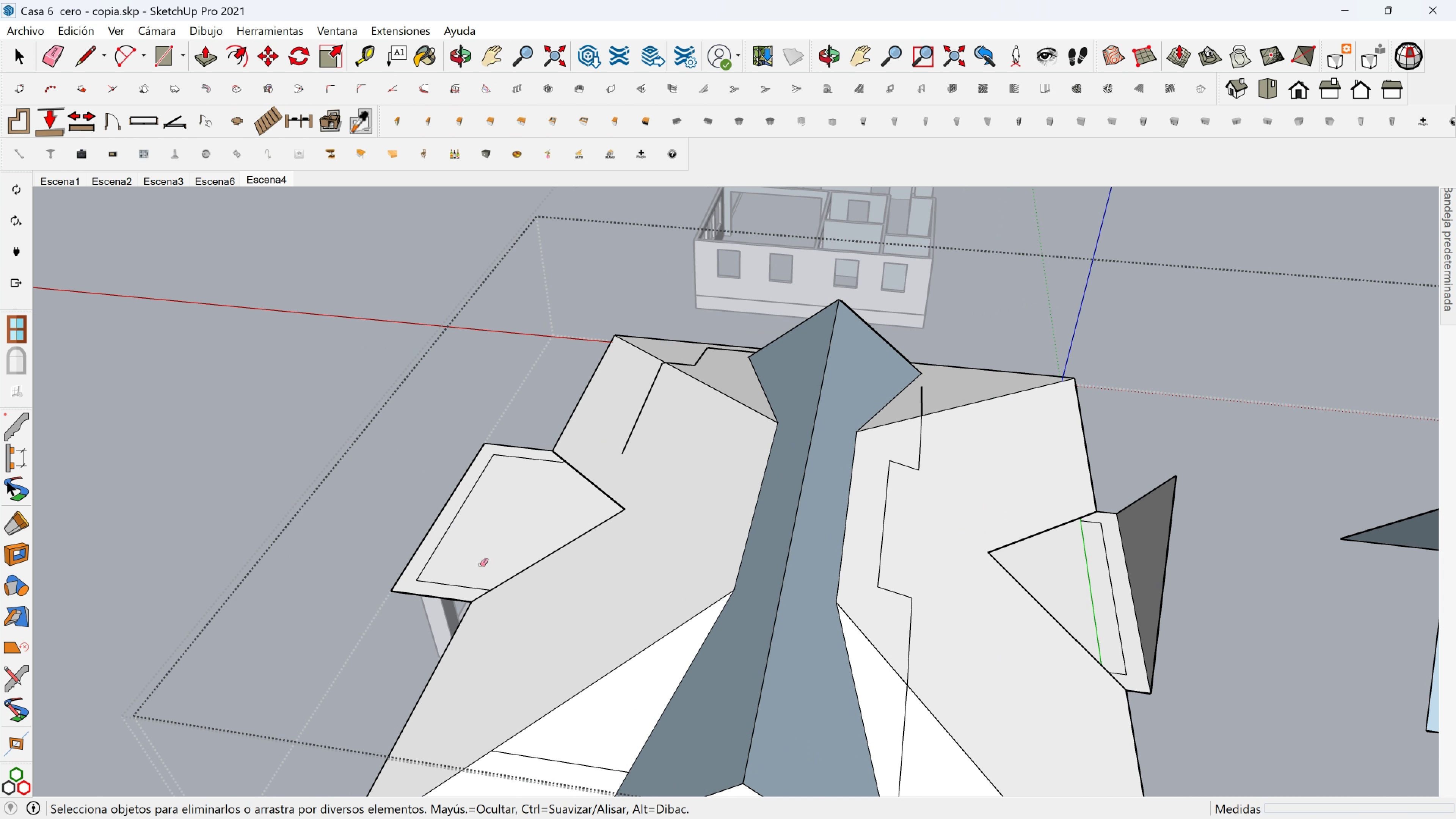 
hold_key(key=ShiftLeft, duration=0.68)
 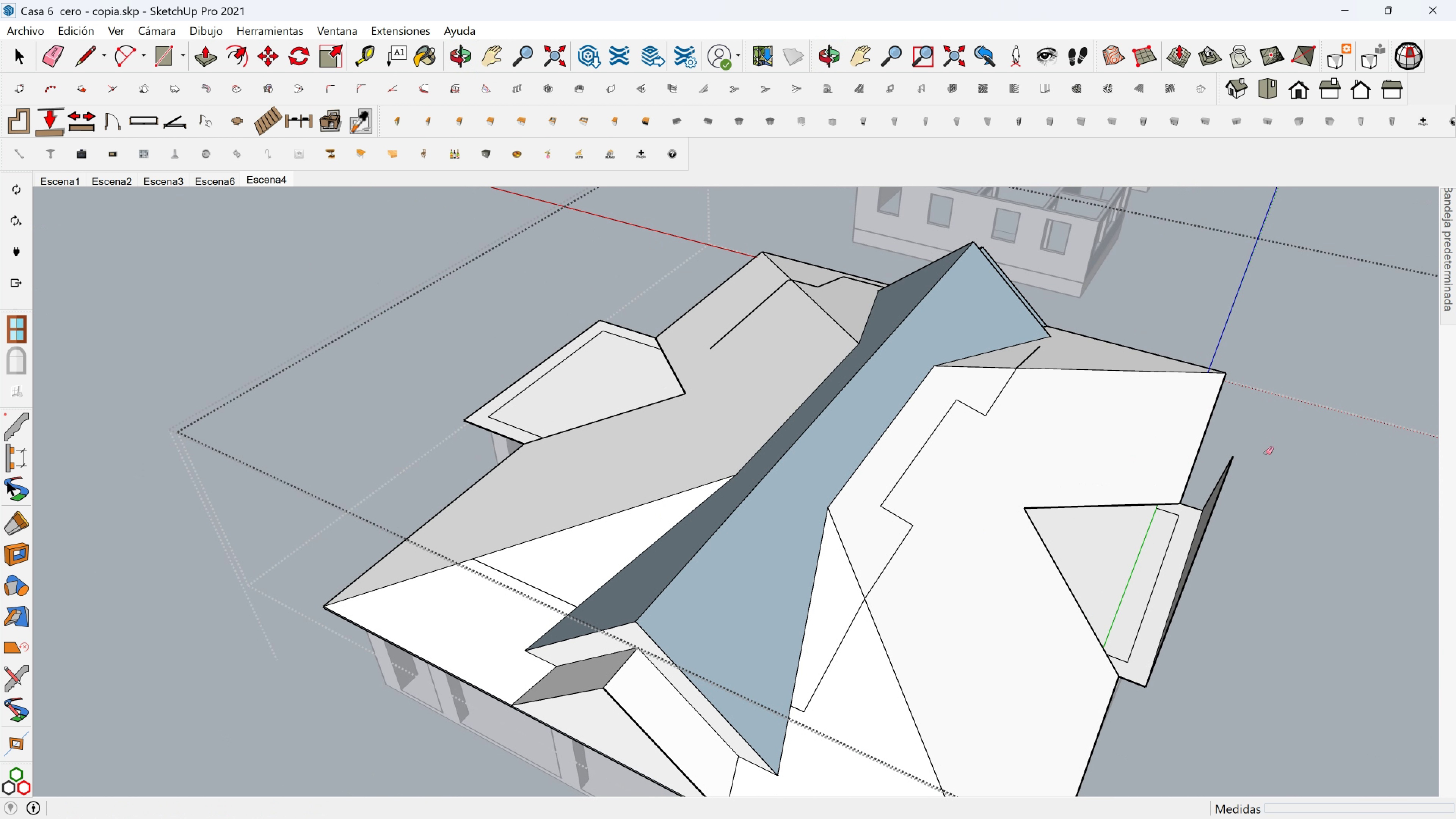 
left_click_drag(start_coordinate=[1246, 459], to_coordinate=[1236, 453])
 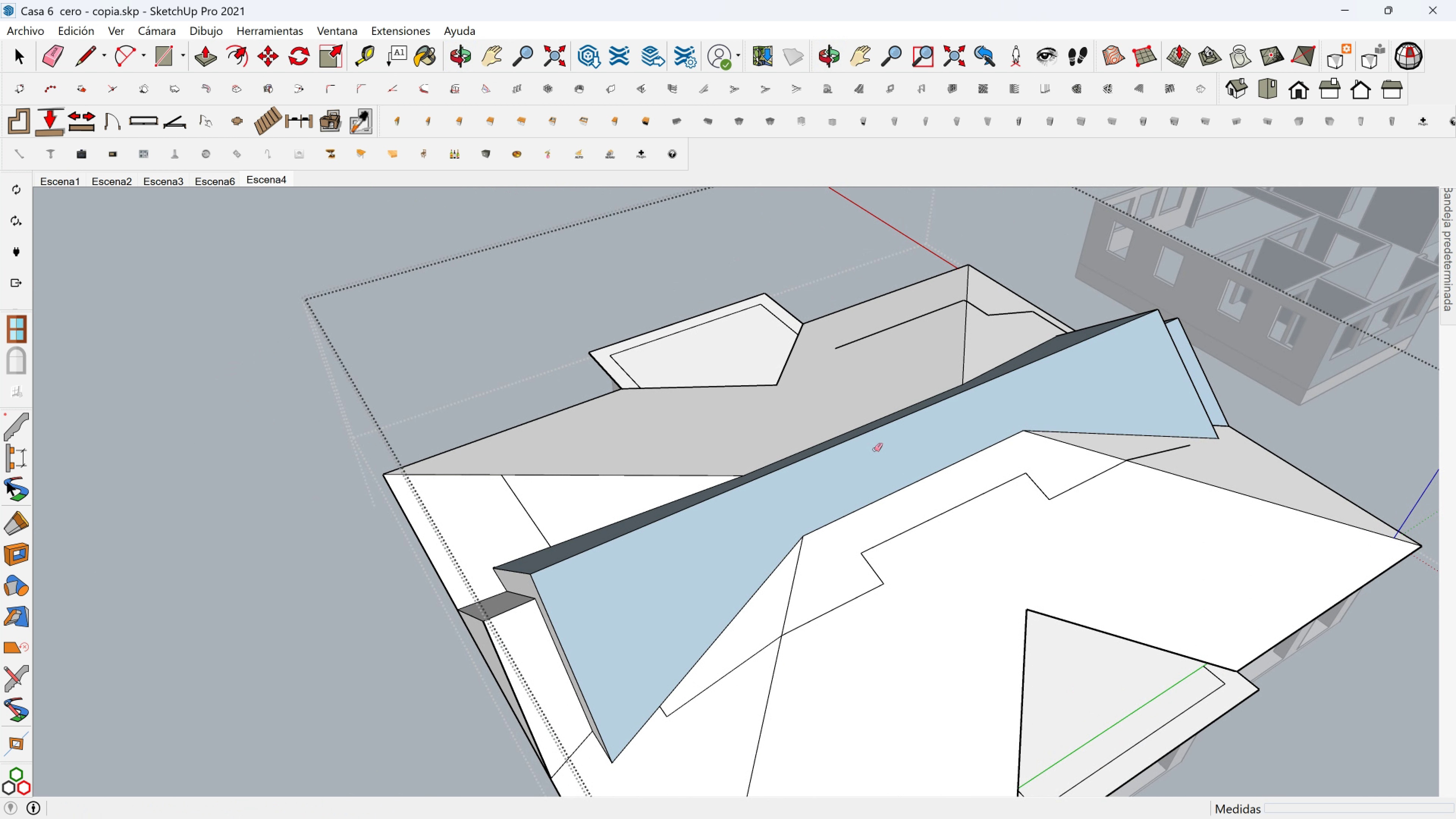 
key(Shift+ShiftLeft)
 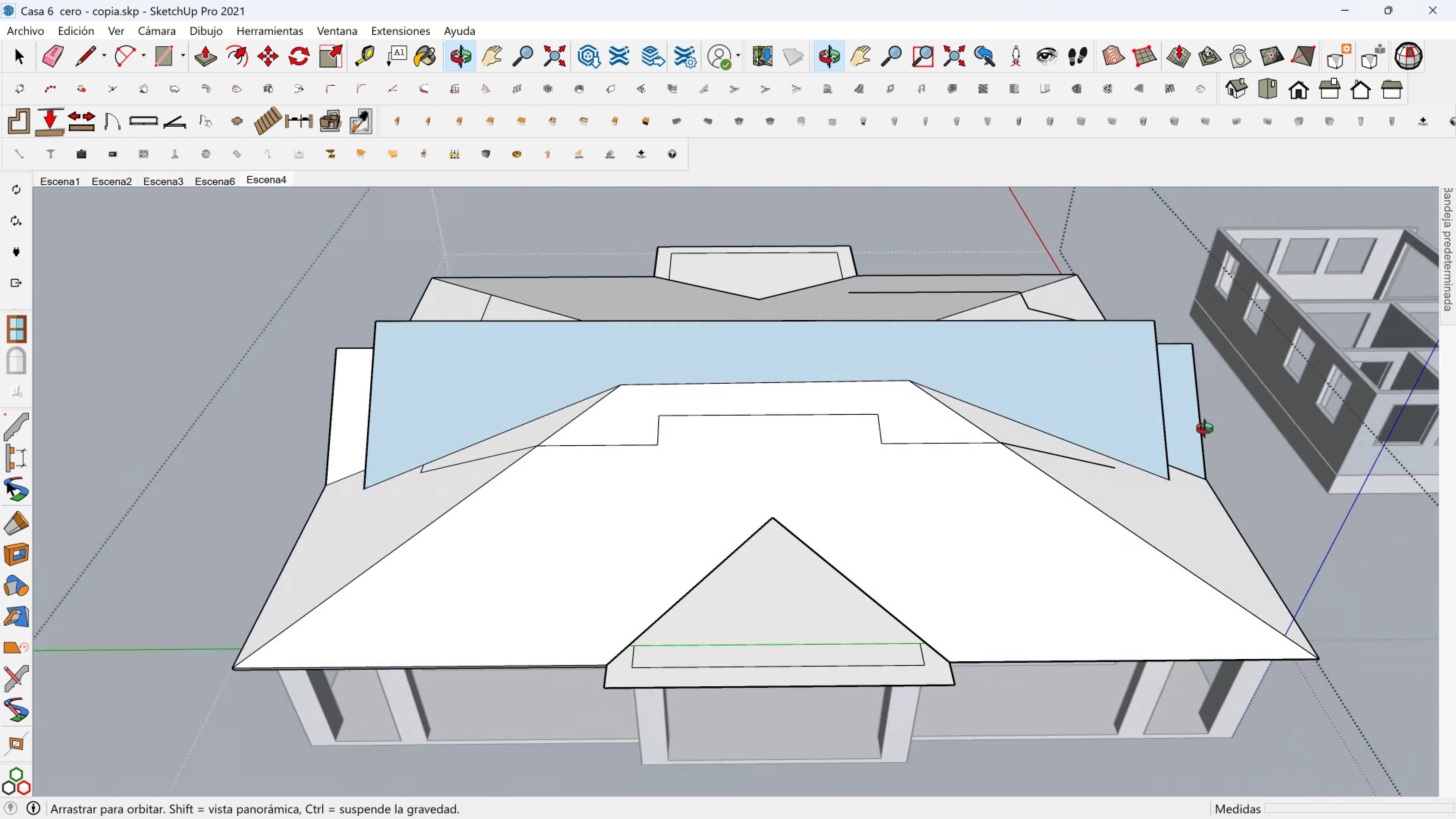 
left_click_drag(start_coordinate=[1207, 338], to_coordinate=[1199, 328])
 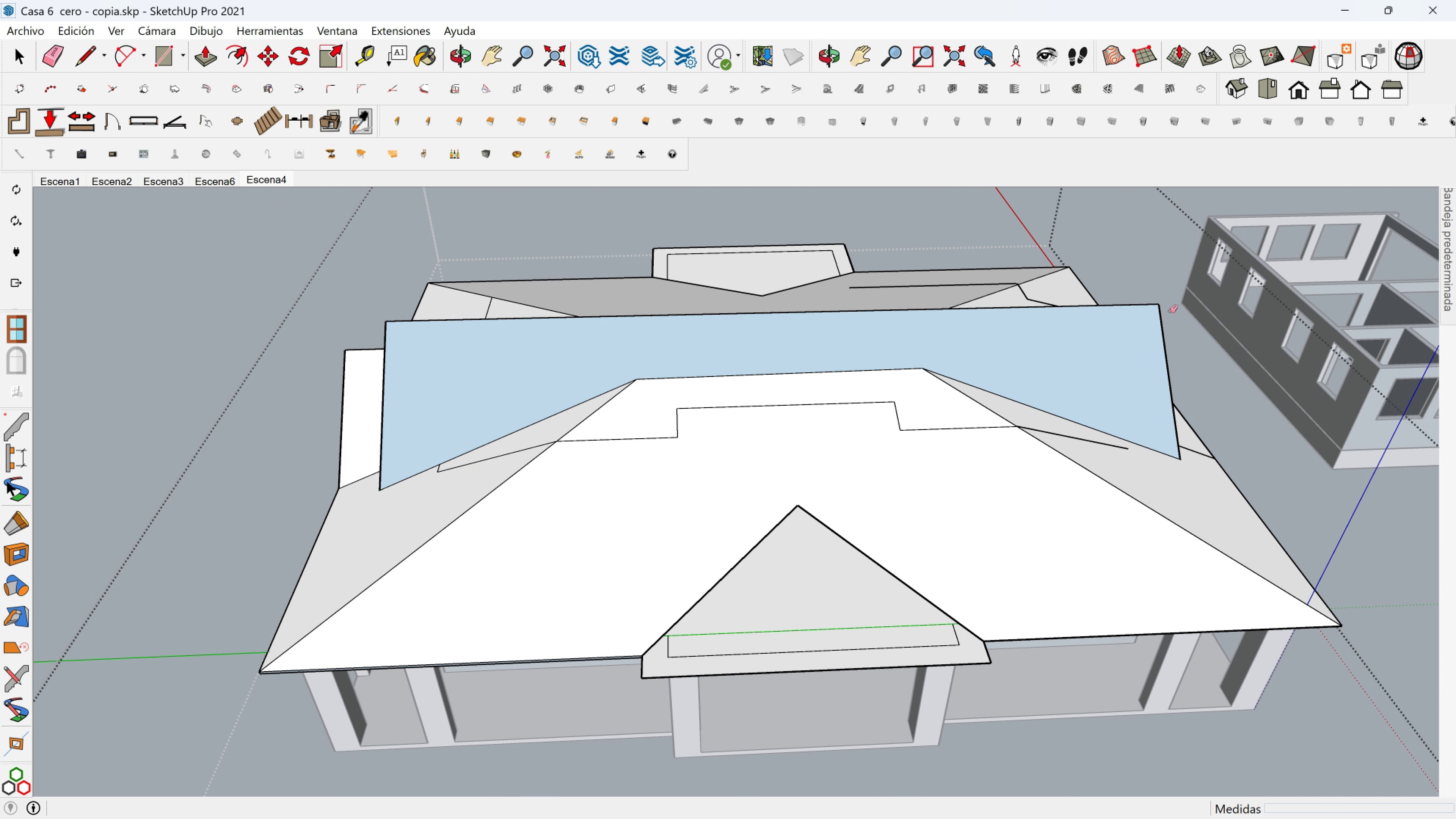 
left_click_drag(start_coordinate=[1164, 304], to_coordinate=[1157, 304])
 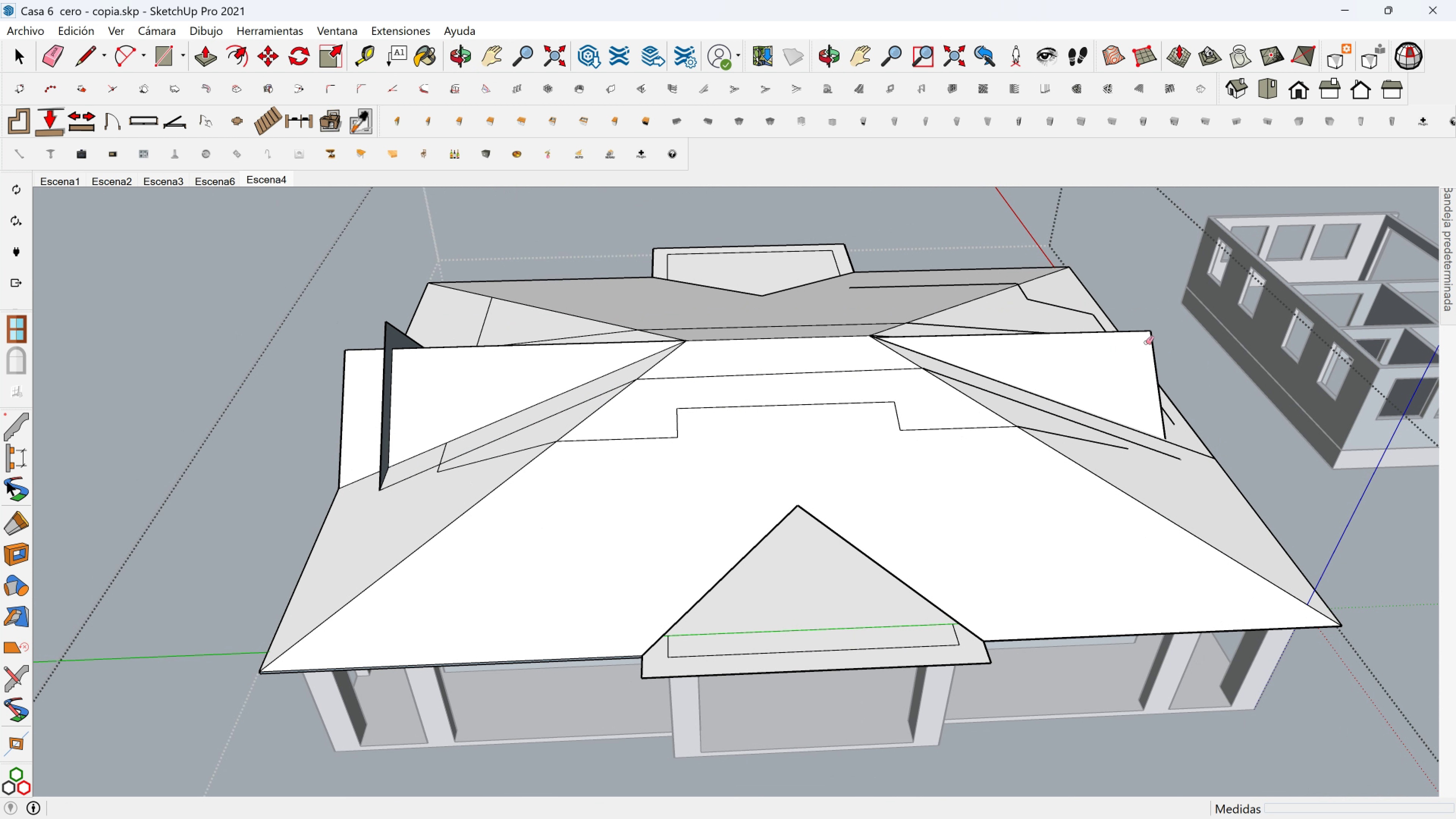 
scroll: coordinate [1146, 332], scroll_direction: up, amount: 4.0
 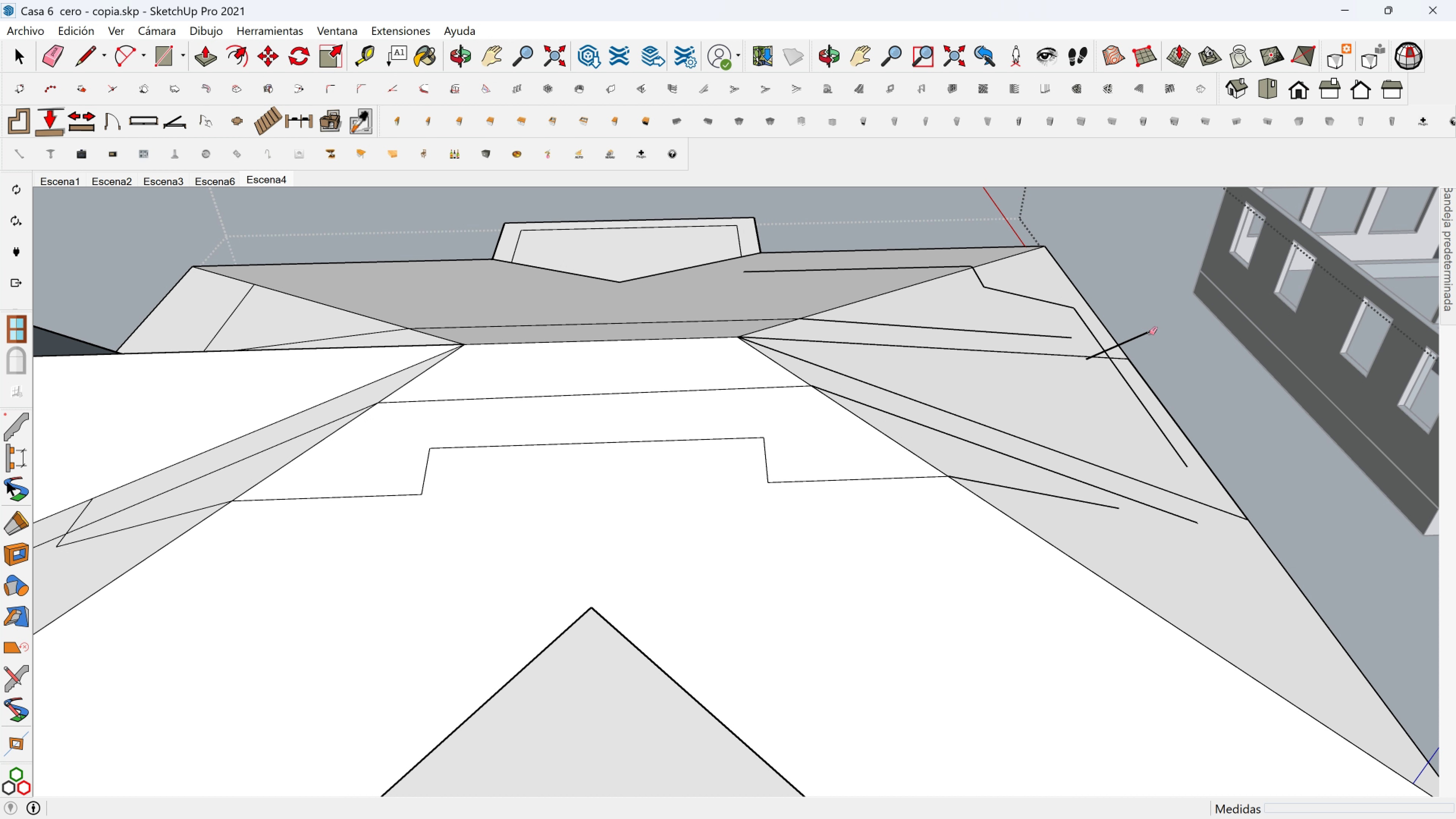 
left_click([1146, 331])
 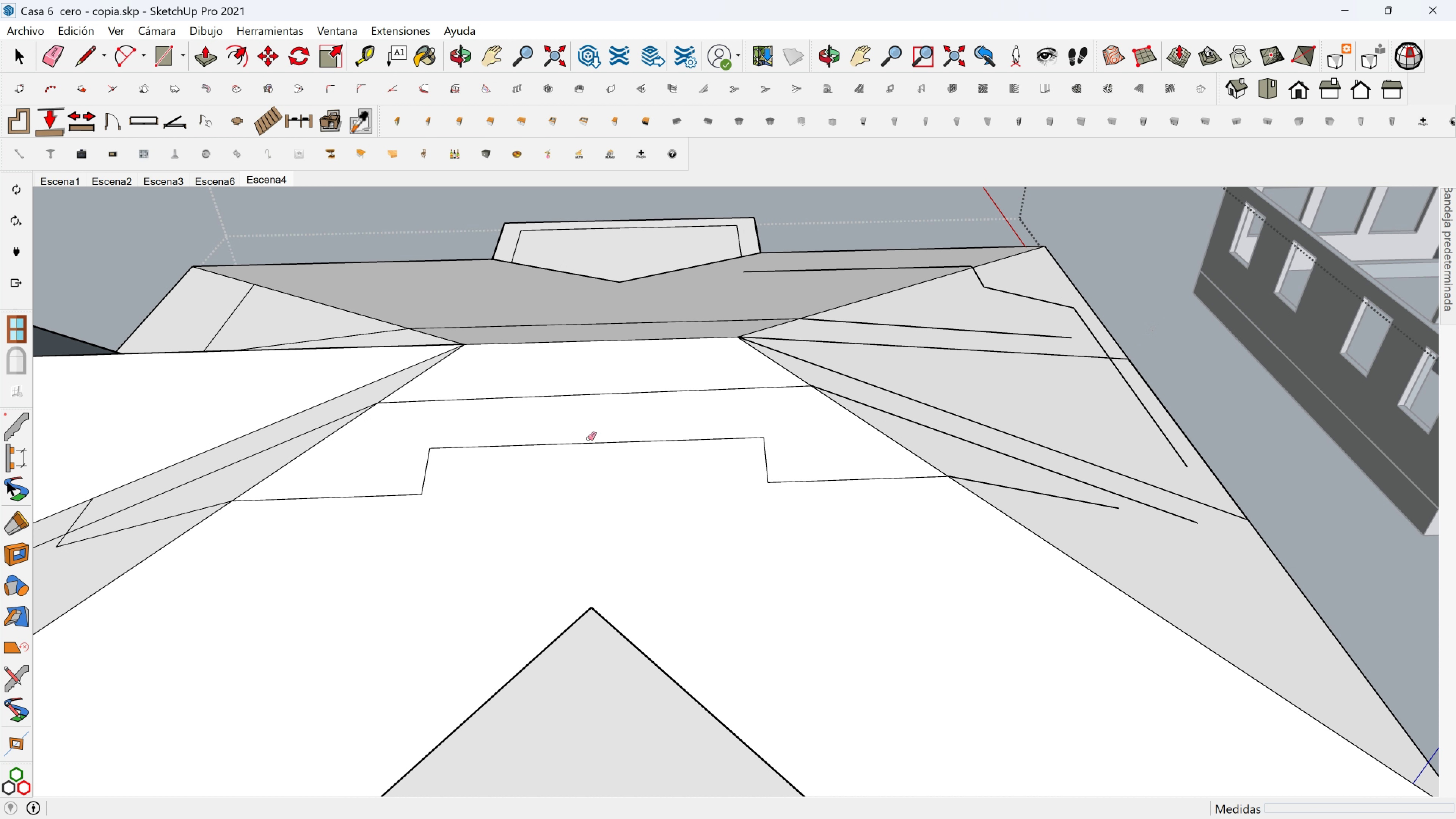 
hold_key(key=ShiftLeft, duration=0.44)
 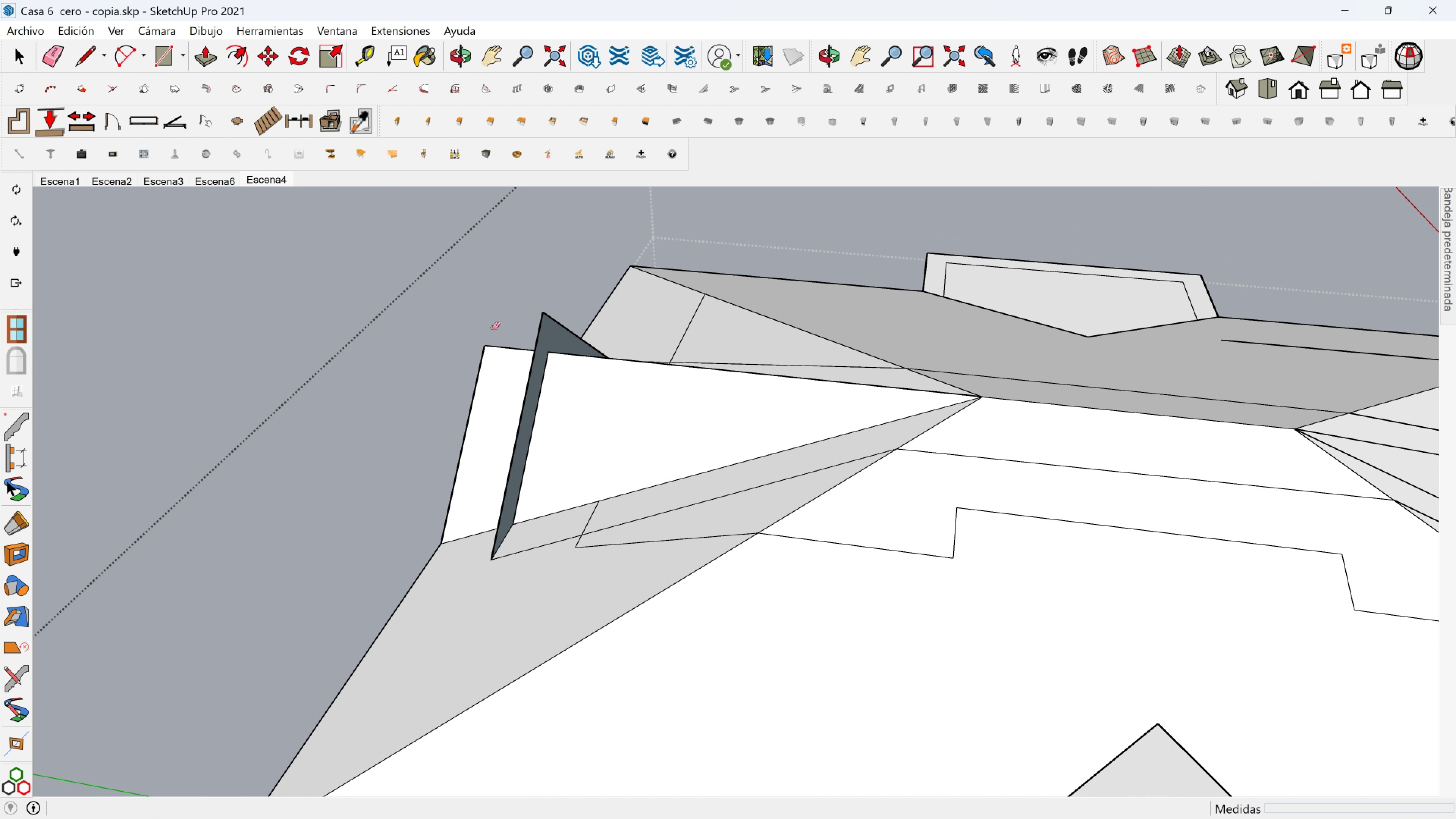 
left_click_drag(start_coordinate=[497, 328], to_coordinate=[482, 351])
 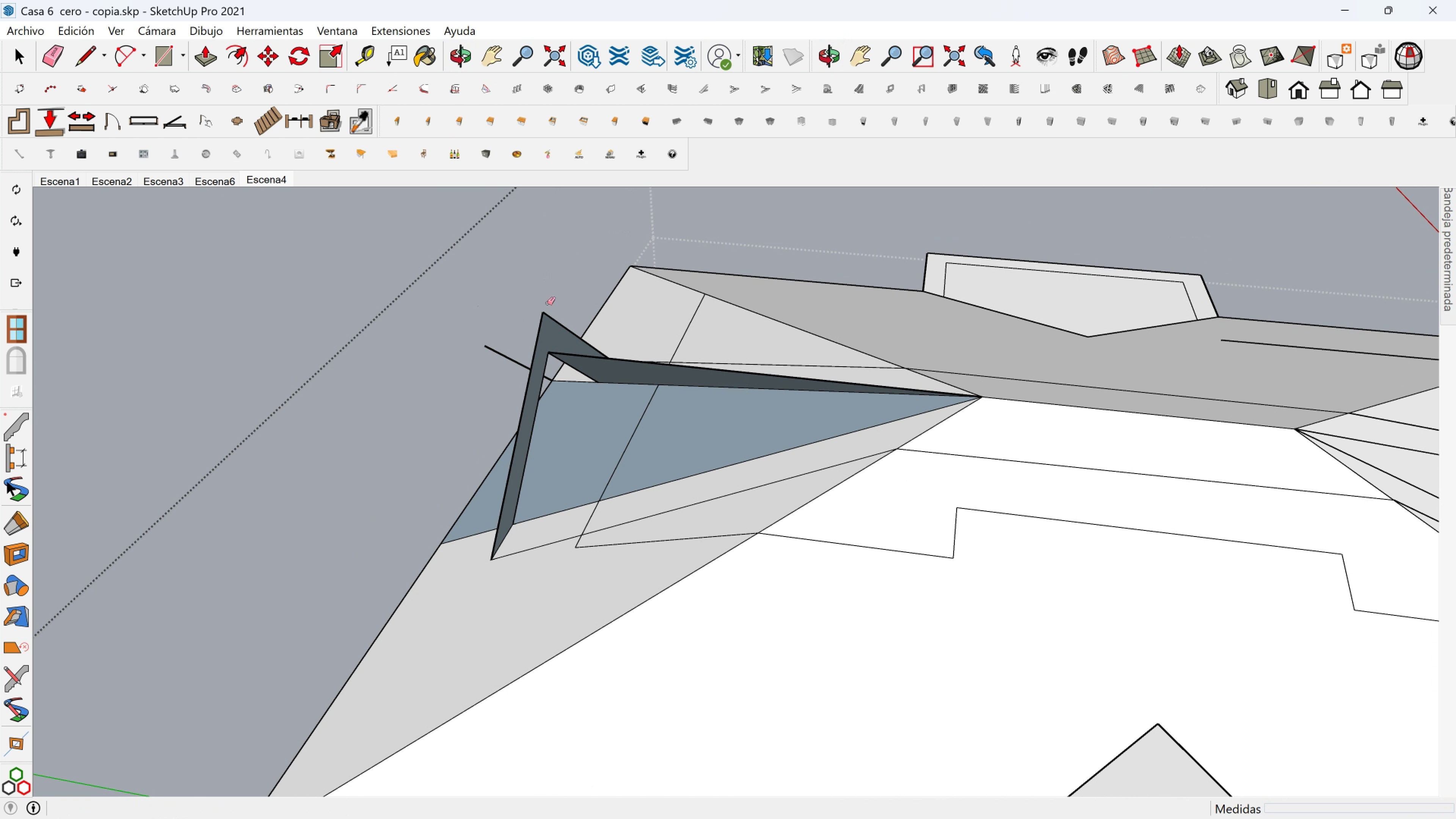 
left_click_drag(start_coordinate=[547, 303], to_coordinate=[528, 313])
 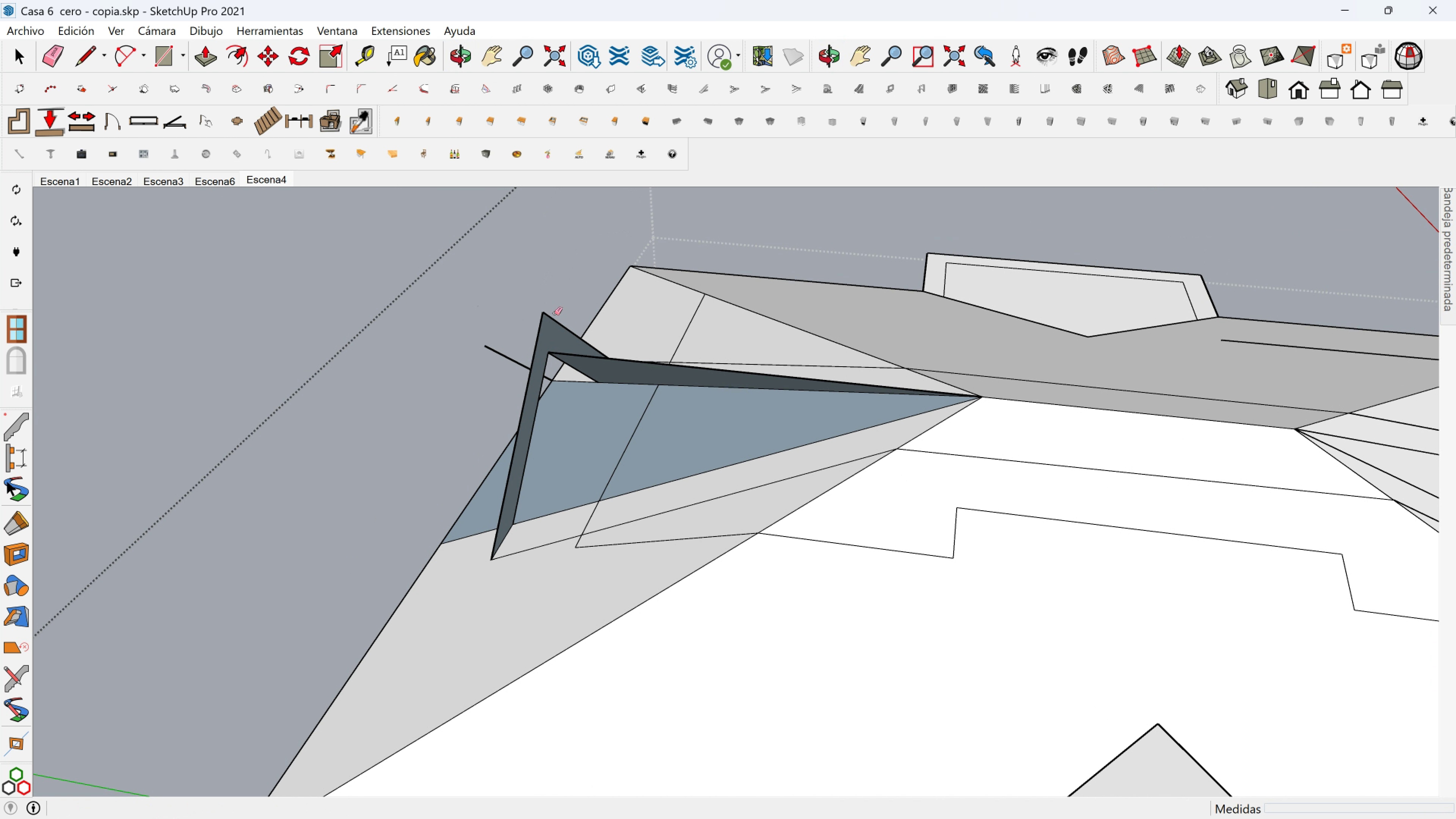 
left_click_drag(start_coordinate=[554, 313], to_coordinate=[522, 331])
 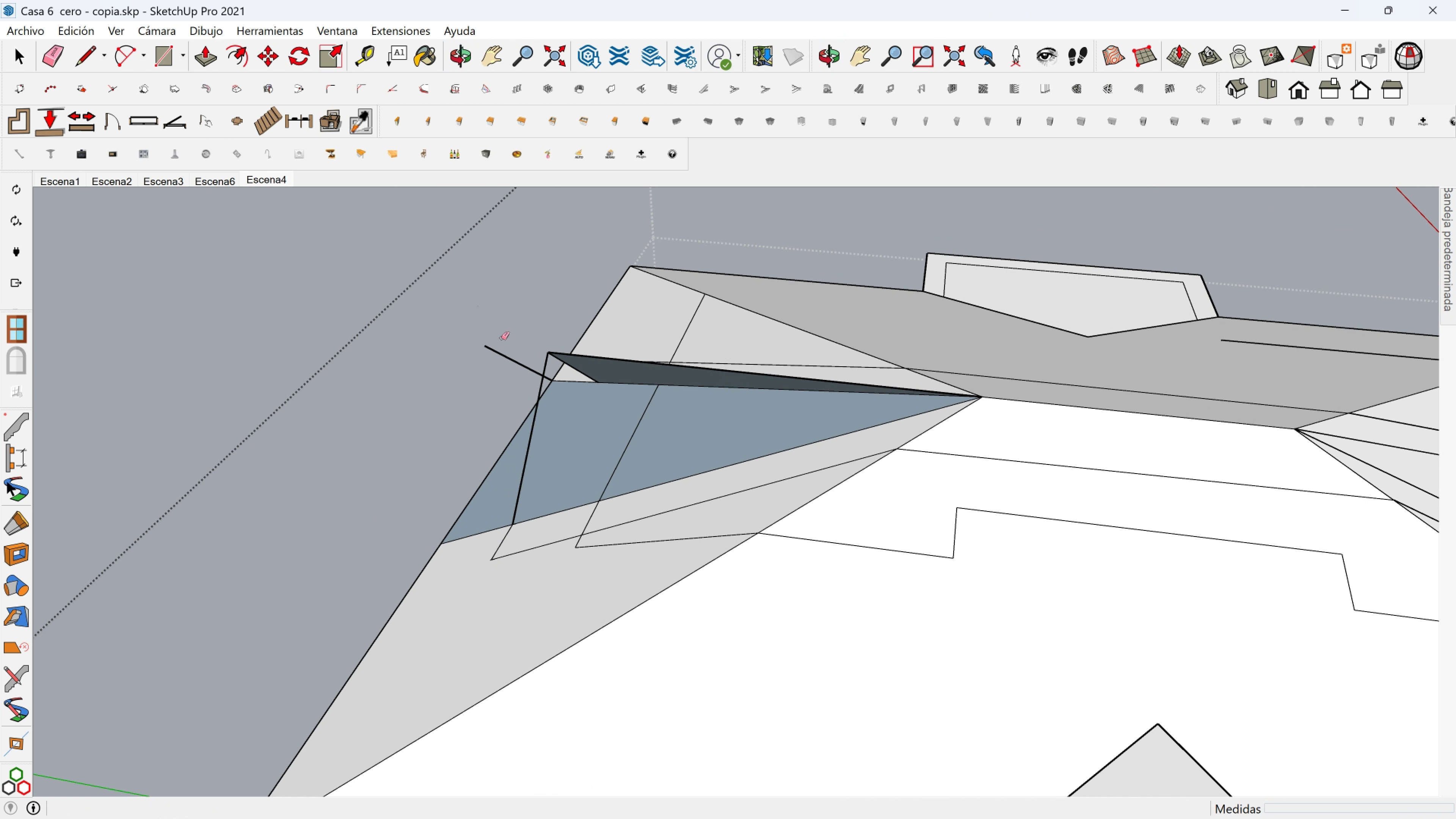 
left_click_drag(start_coordinate=[510, 332], to_coordinate=[480, 357])
 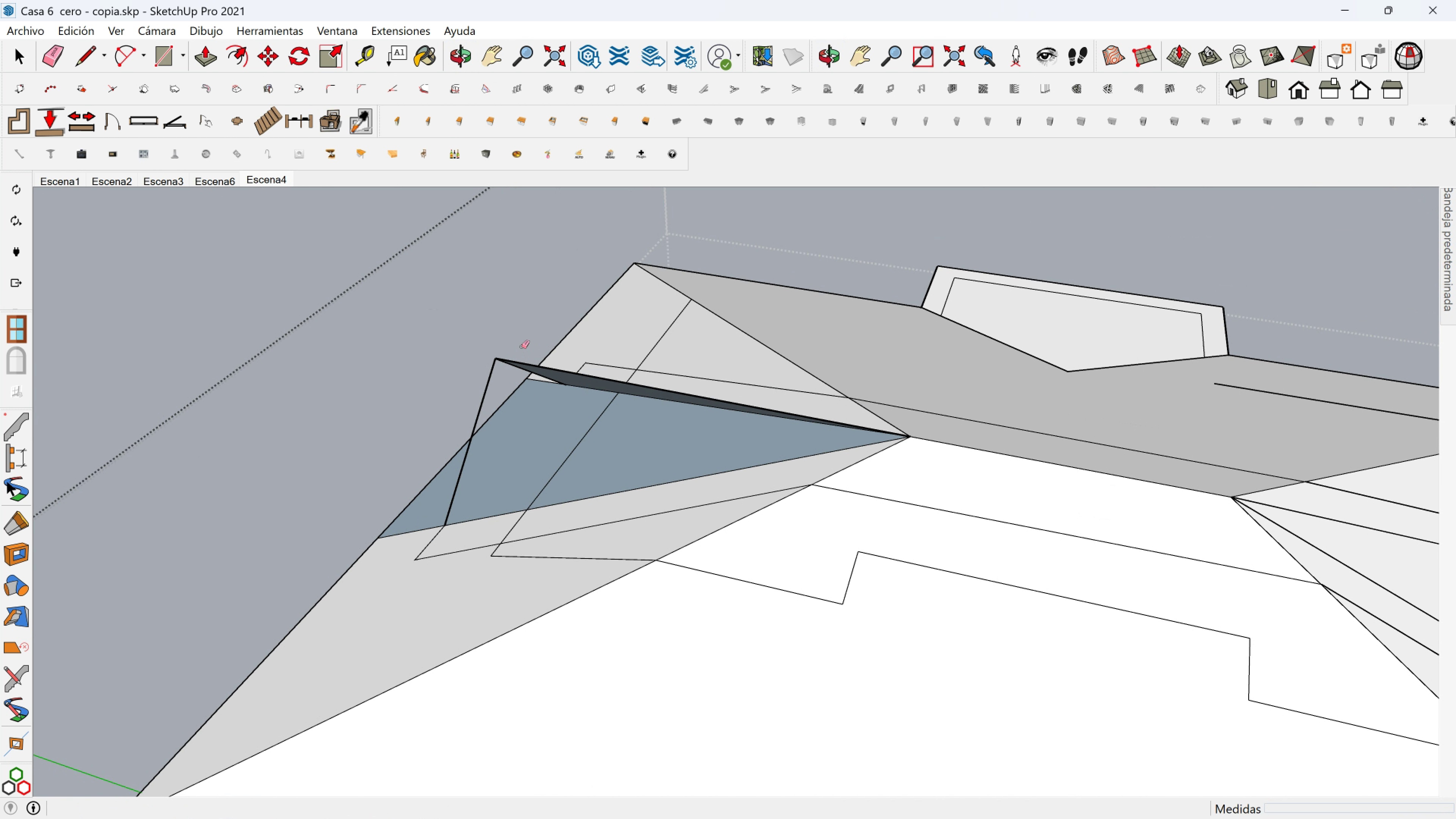 
left_click_drag(start_coordinate=[514, 348], to_coordinate=[486, 366])
 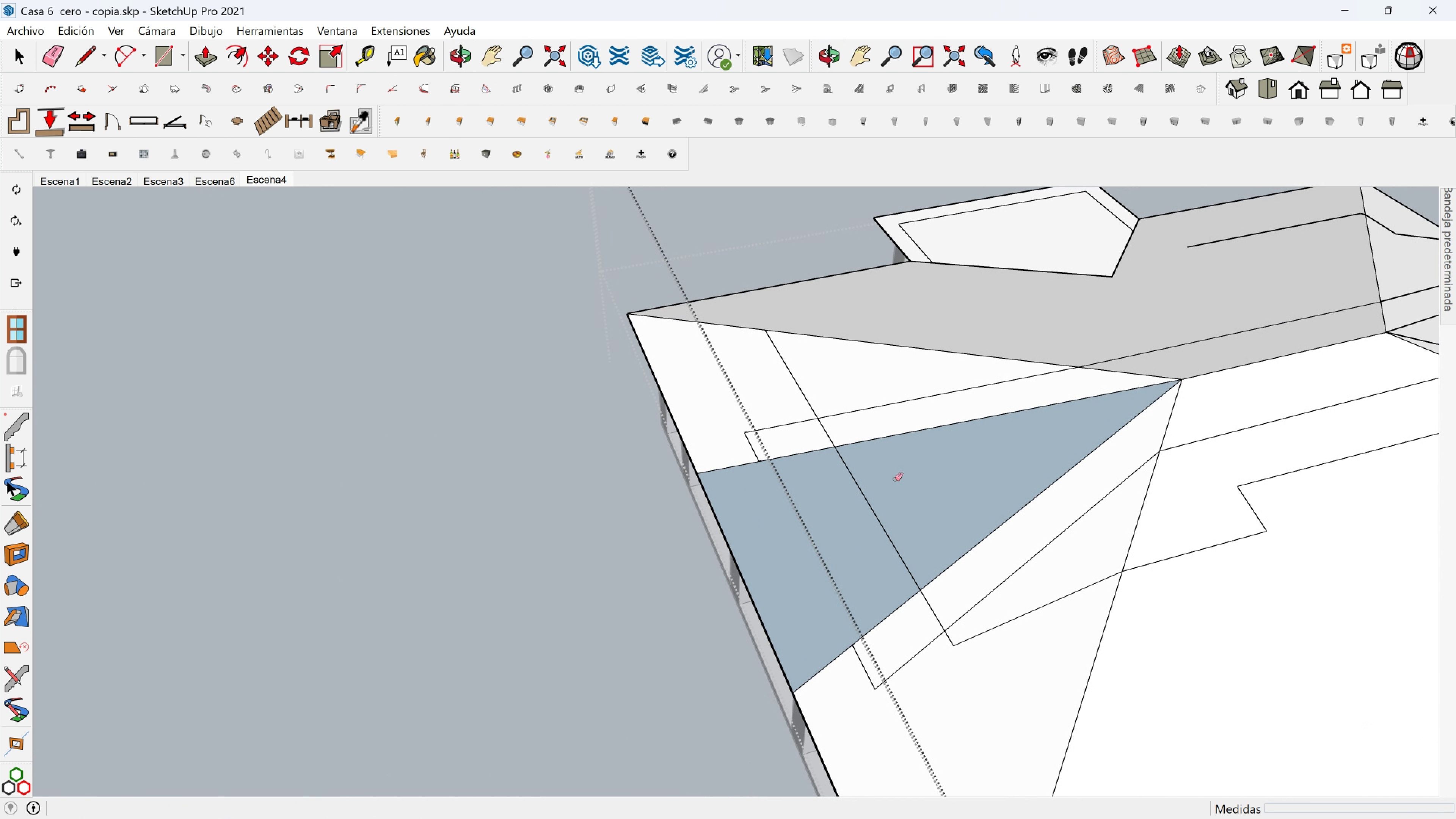 
scroll: coordinate [1011, 477], scroll_direction: down, amount: 4.0
 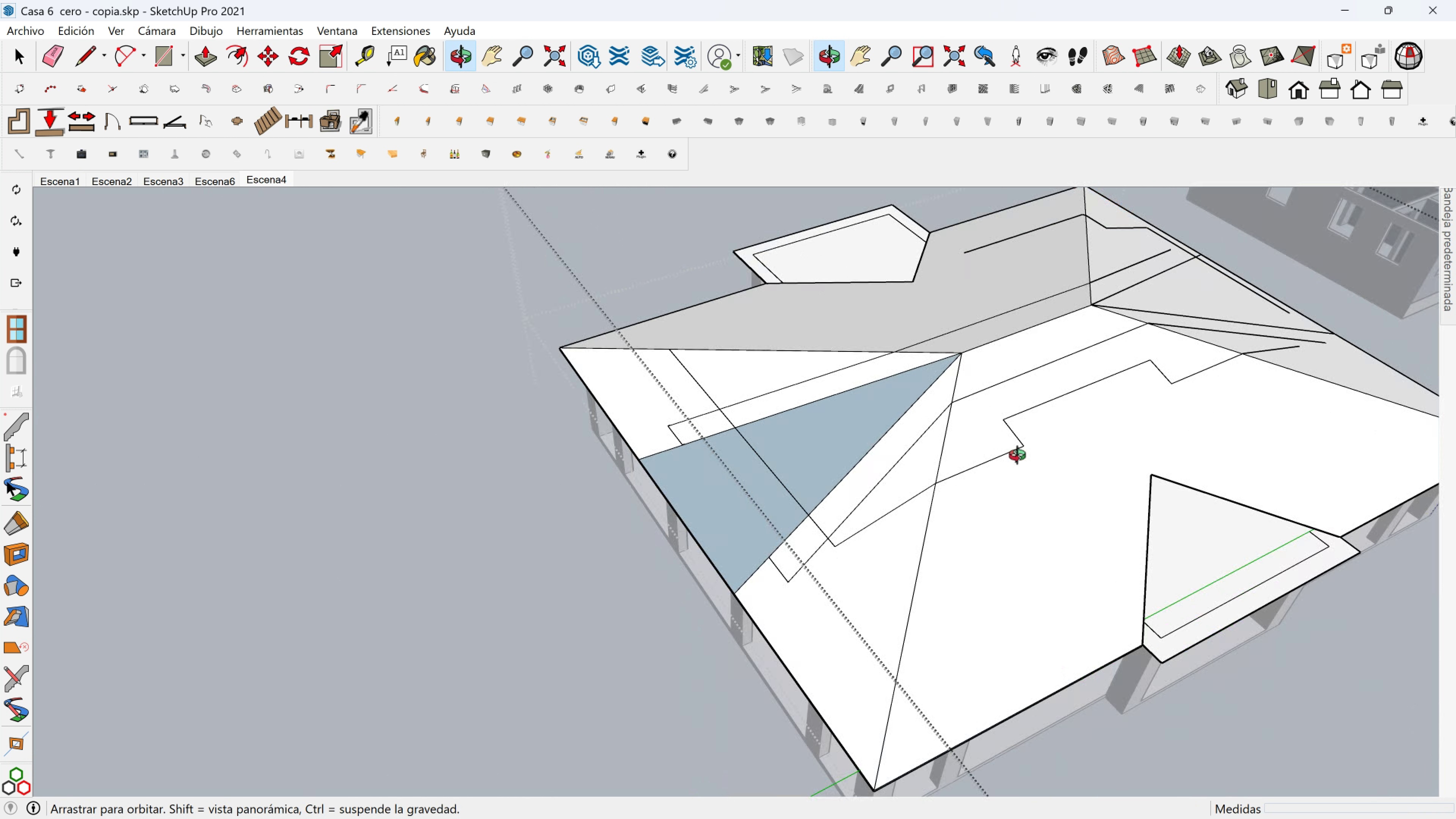 
key(Shift+ShiftLeft)
 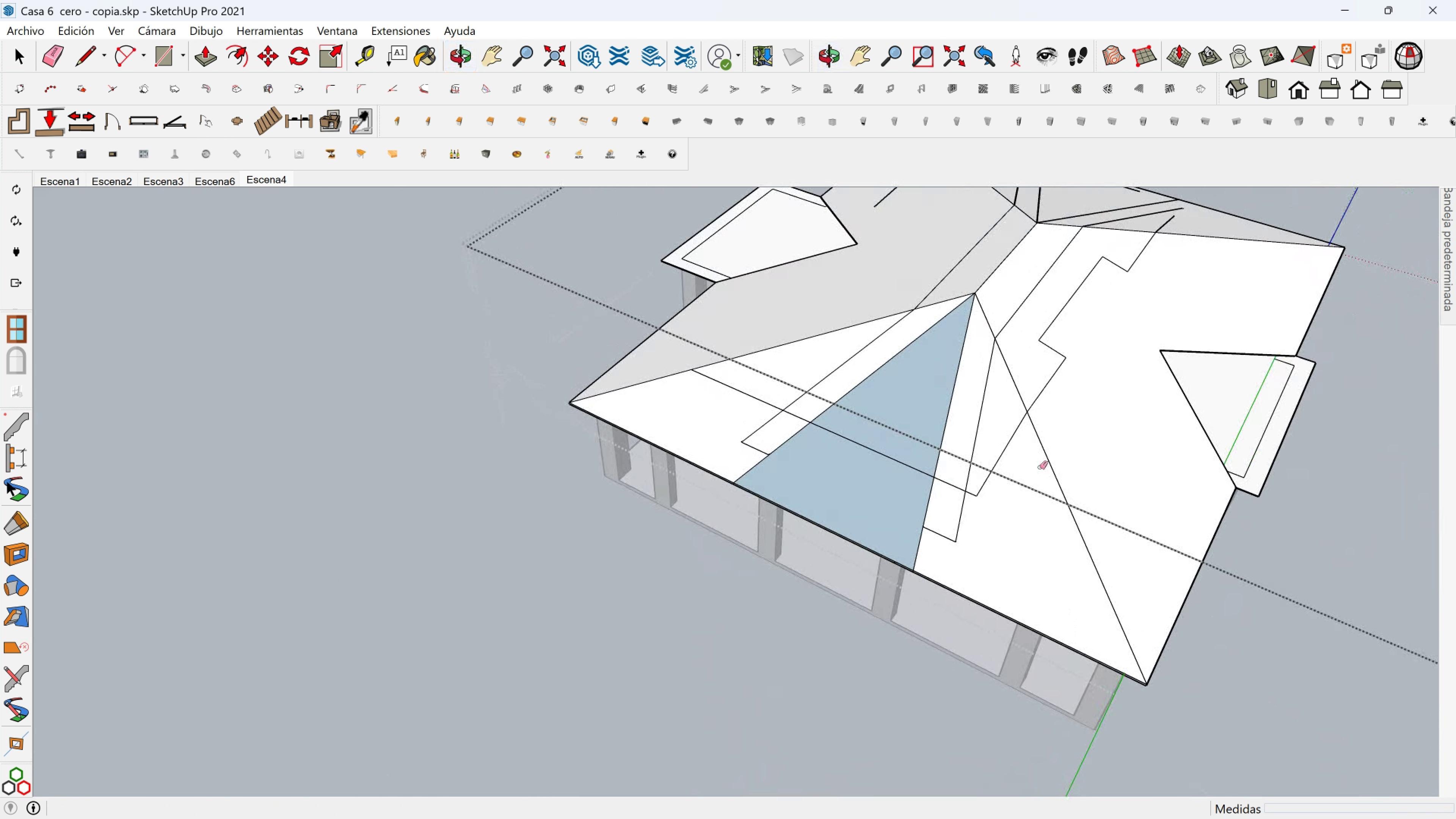 
scroll: coordinate [912, 533], scroll_direction: up, amount: 4.0
 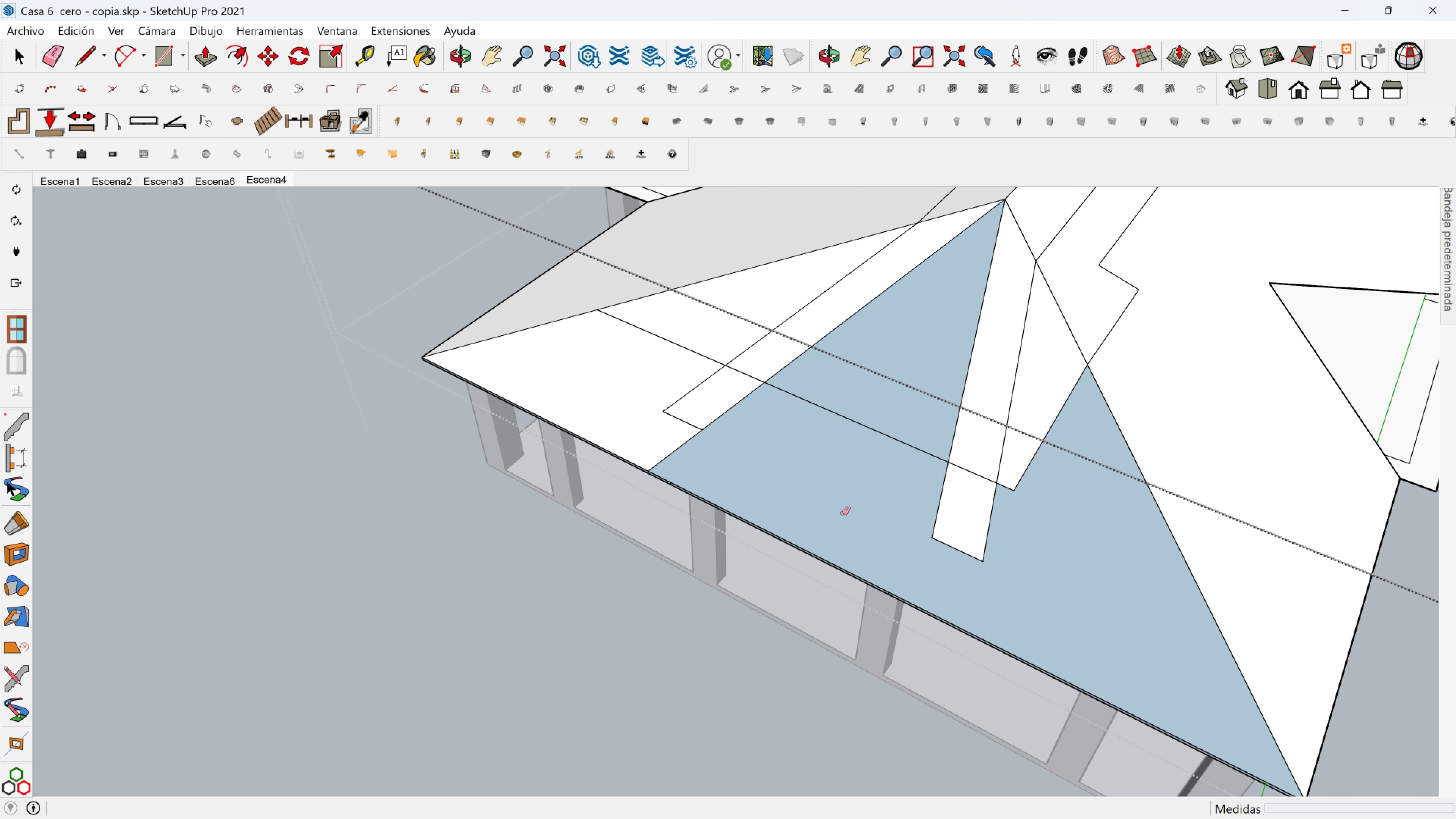 
left_click_drag(start_coordinate=[694, 453], to_coordinate=[676, 443])
 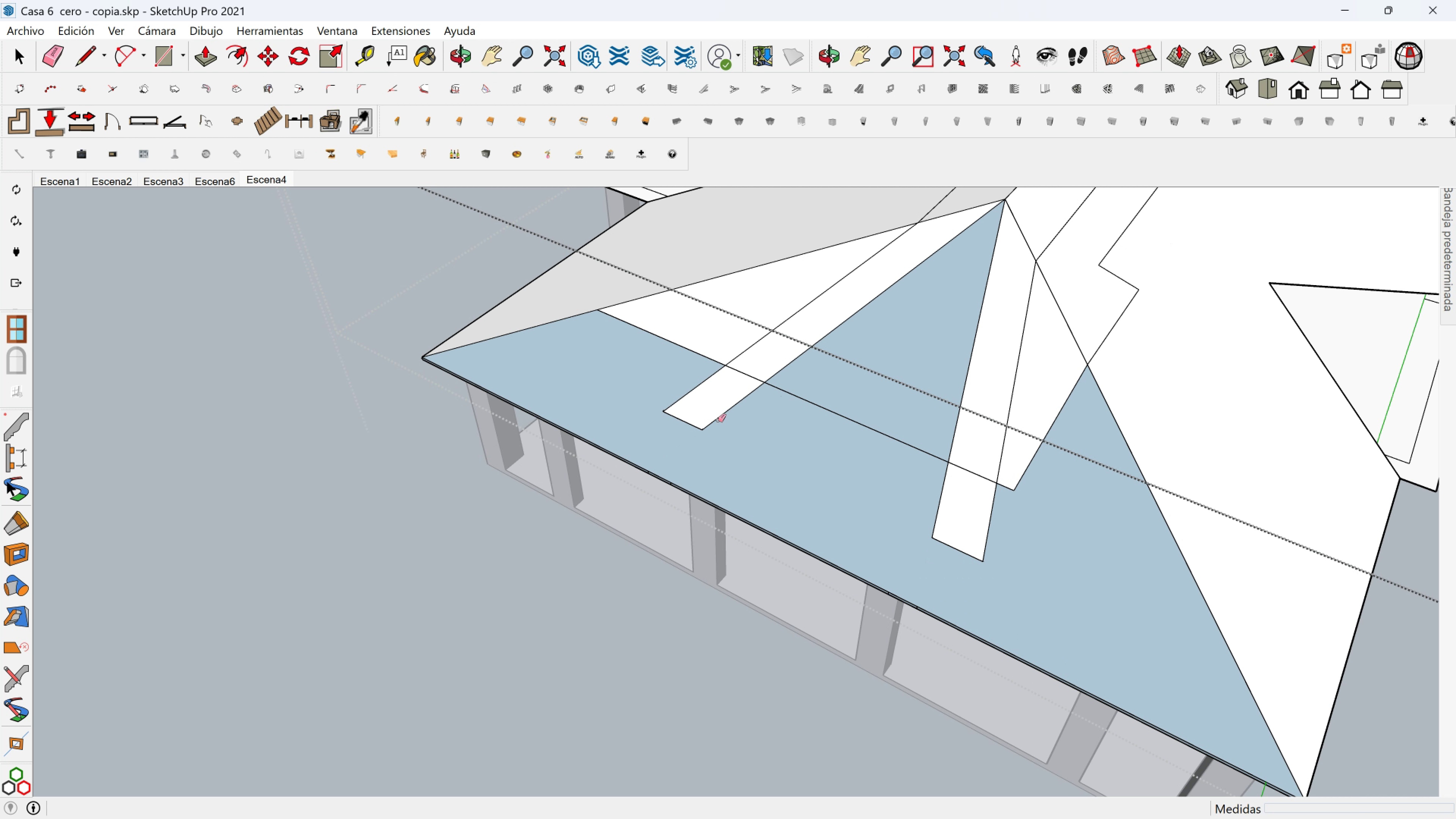 
left_click_drag(start_coordinate=[722, 414], to_coordinate=[673, 383])
 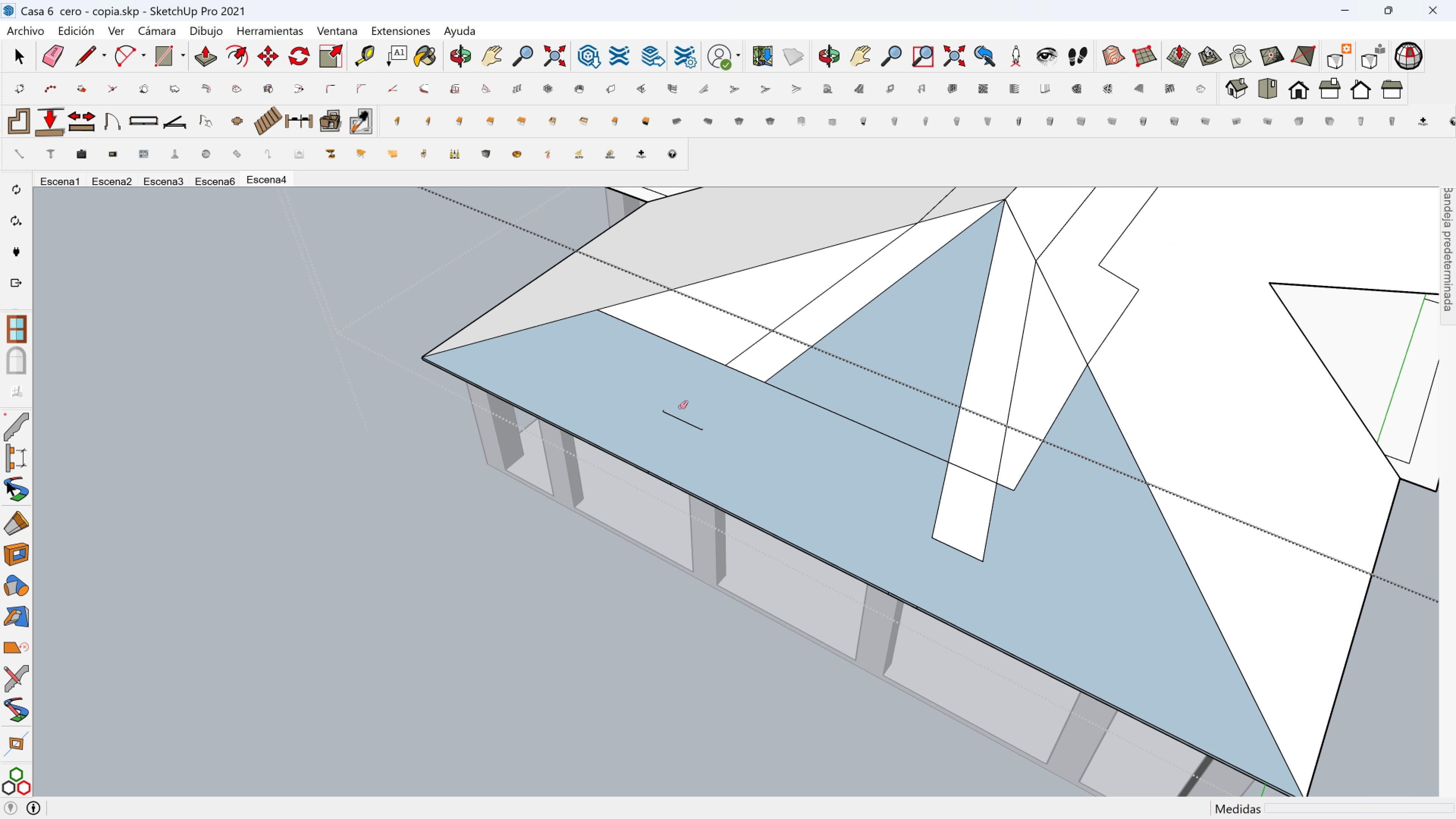 
left_click_drag(start_coordinate=[680, 407], to_coordinate=[673, 427])
 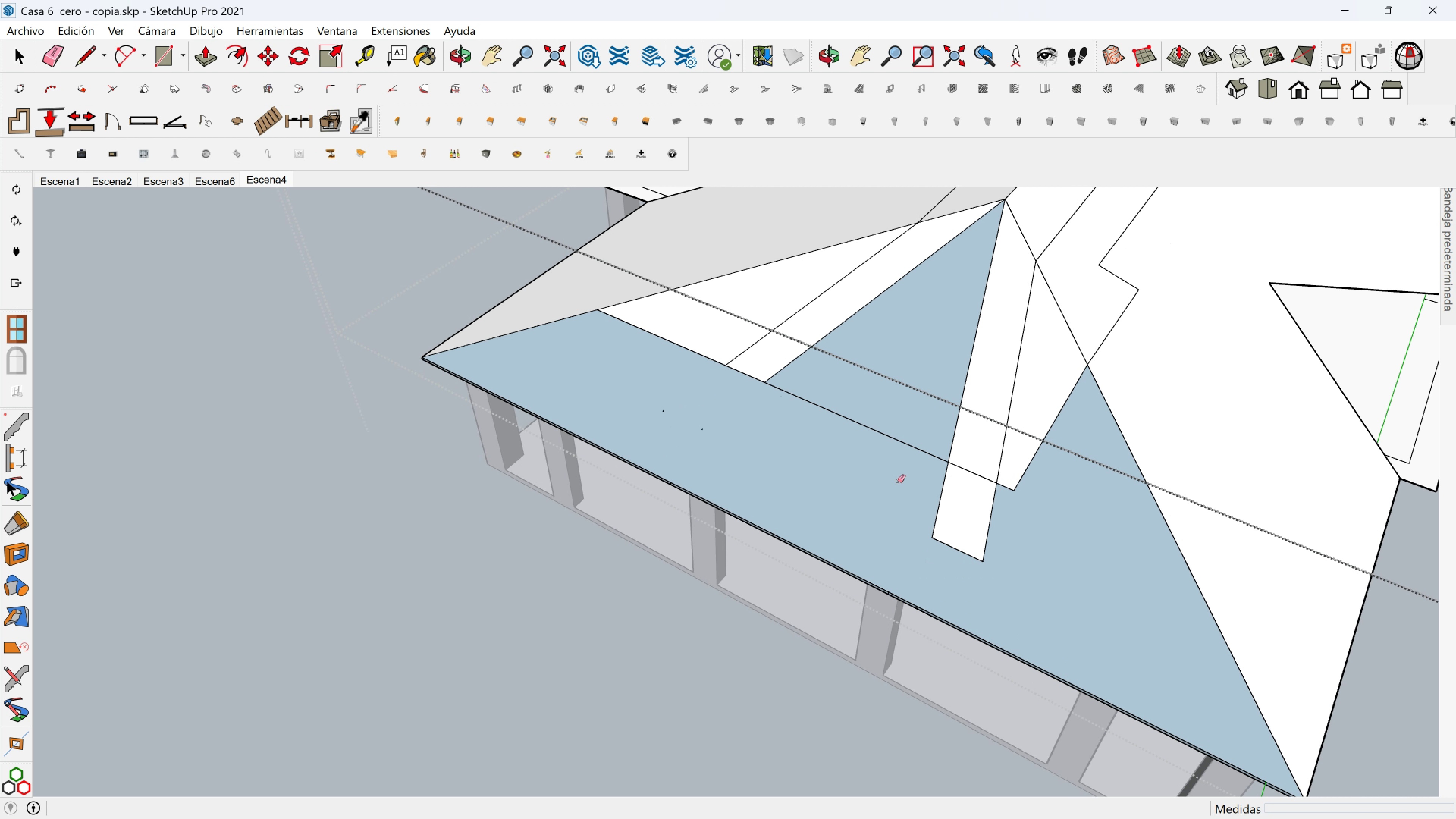 
left_click_drag(start_coordinate=[895, 480], to_coordinate=[1017, 533])
 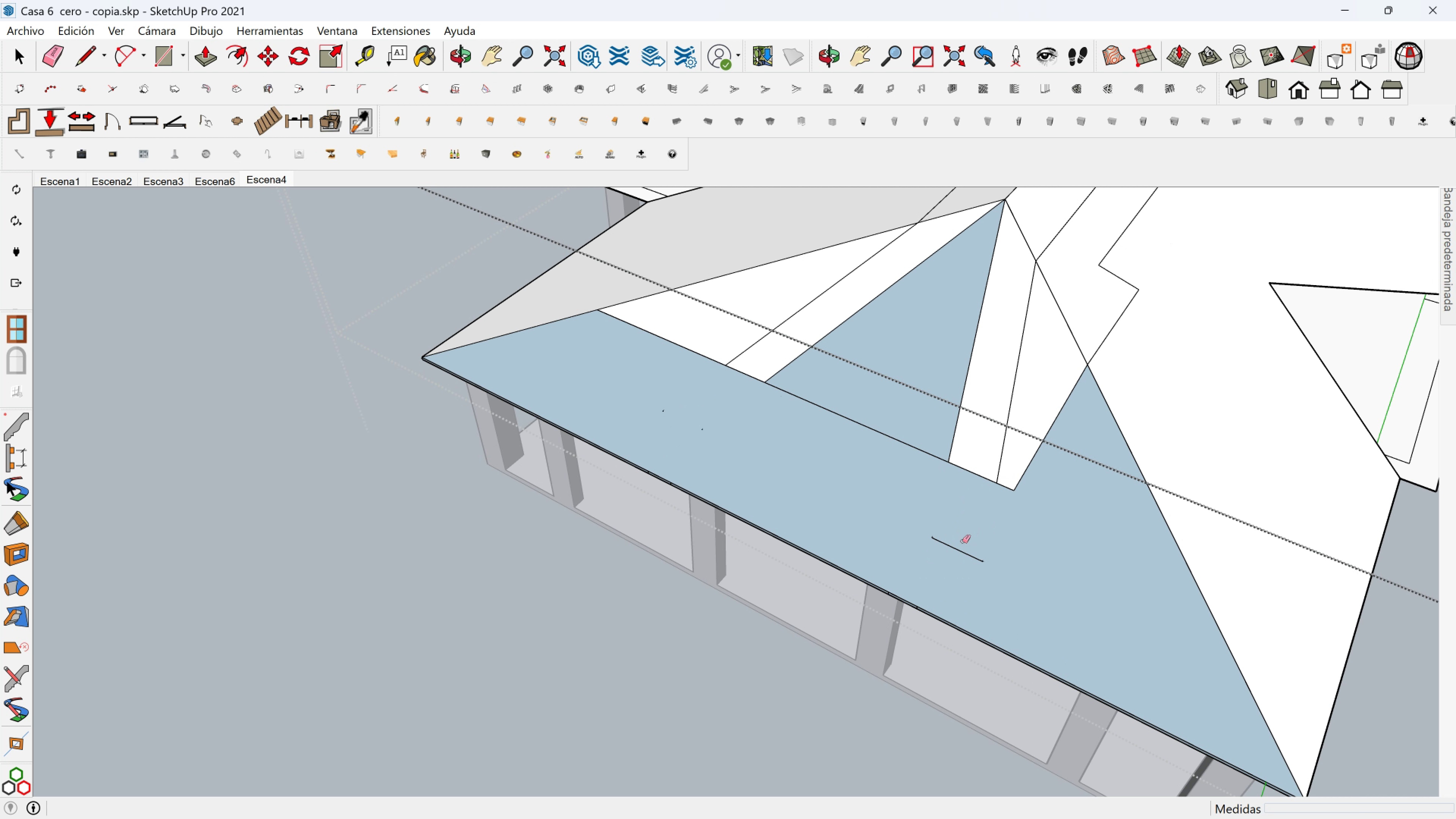 
left_click_drag(start_coordinate=[968, 540], to_coordinate=[943, 552])
 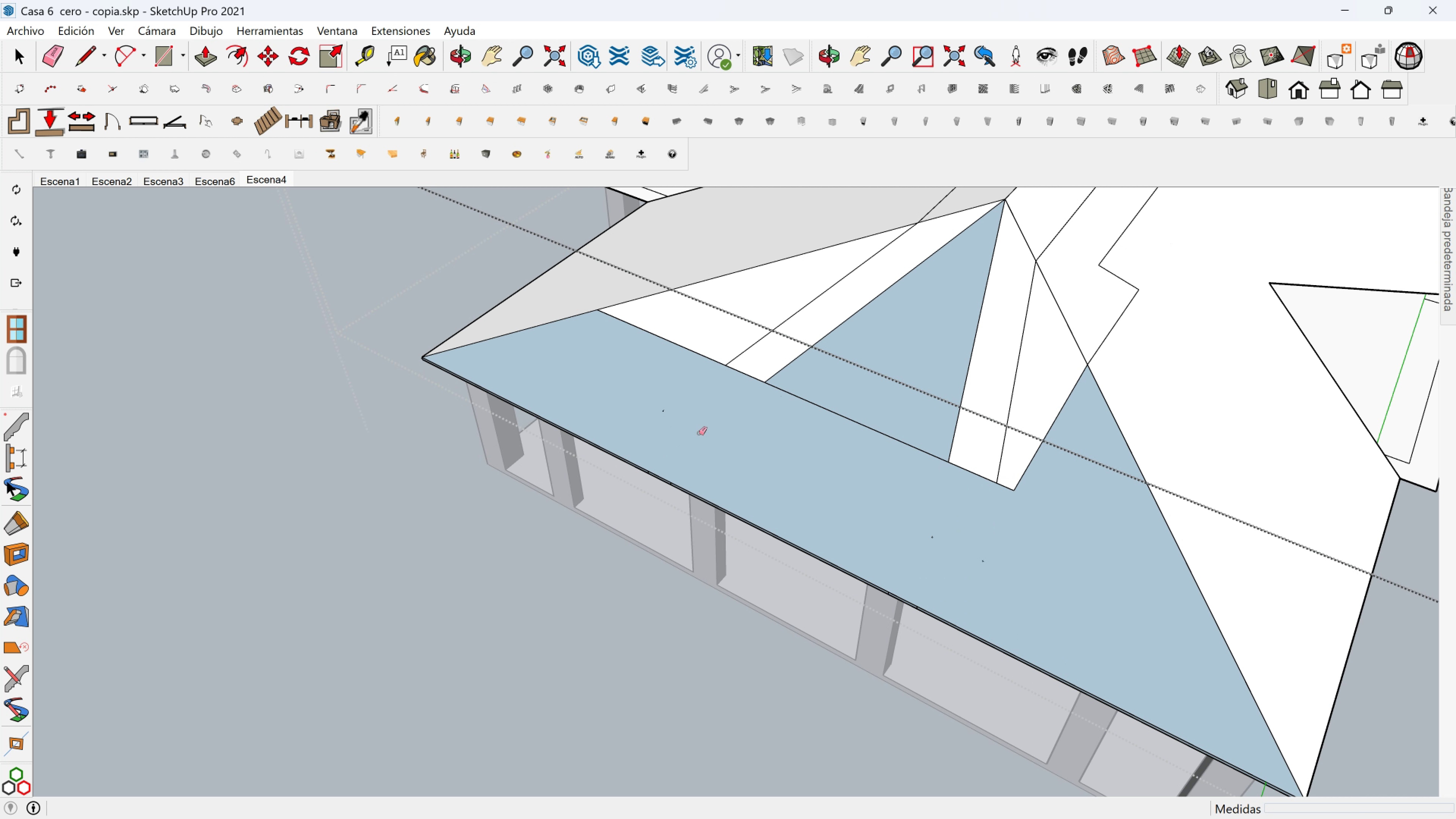 
left_click_drag(start_coordinate=[702, 432], to_coordinate=[664, 409])
 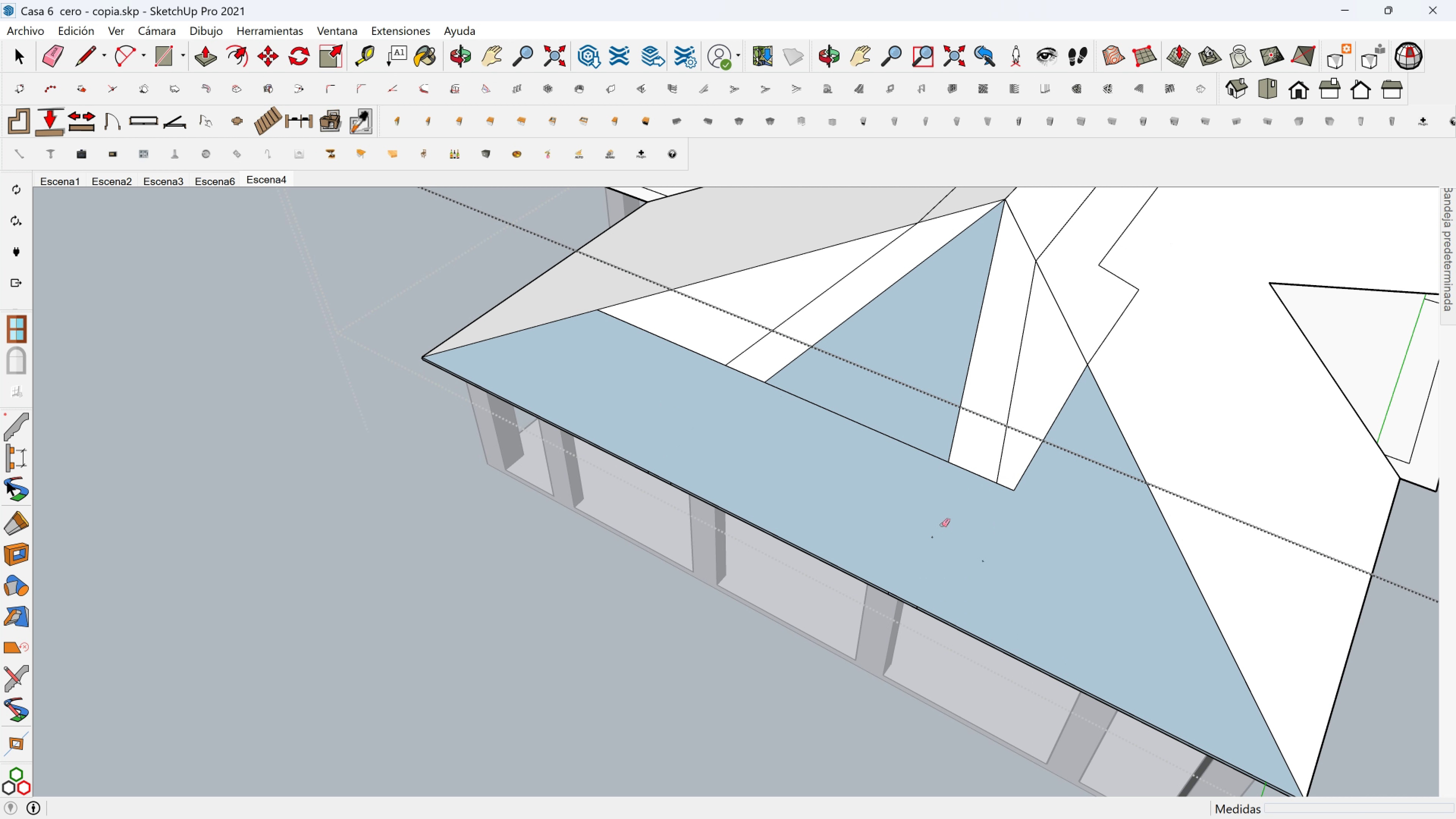 
left_click_drag(start_coordinate=[938, 533], to_coordinate=[938, 538])
 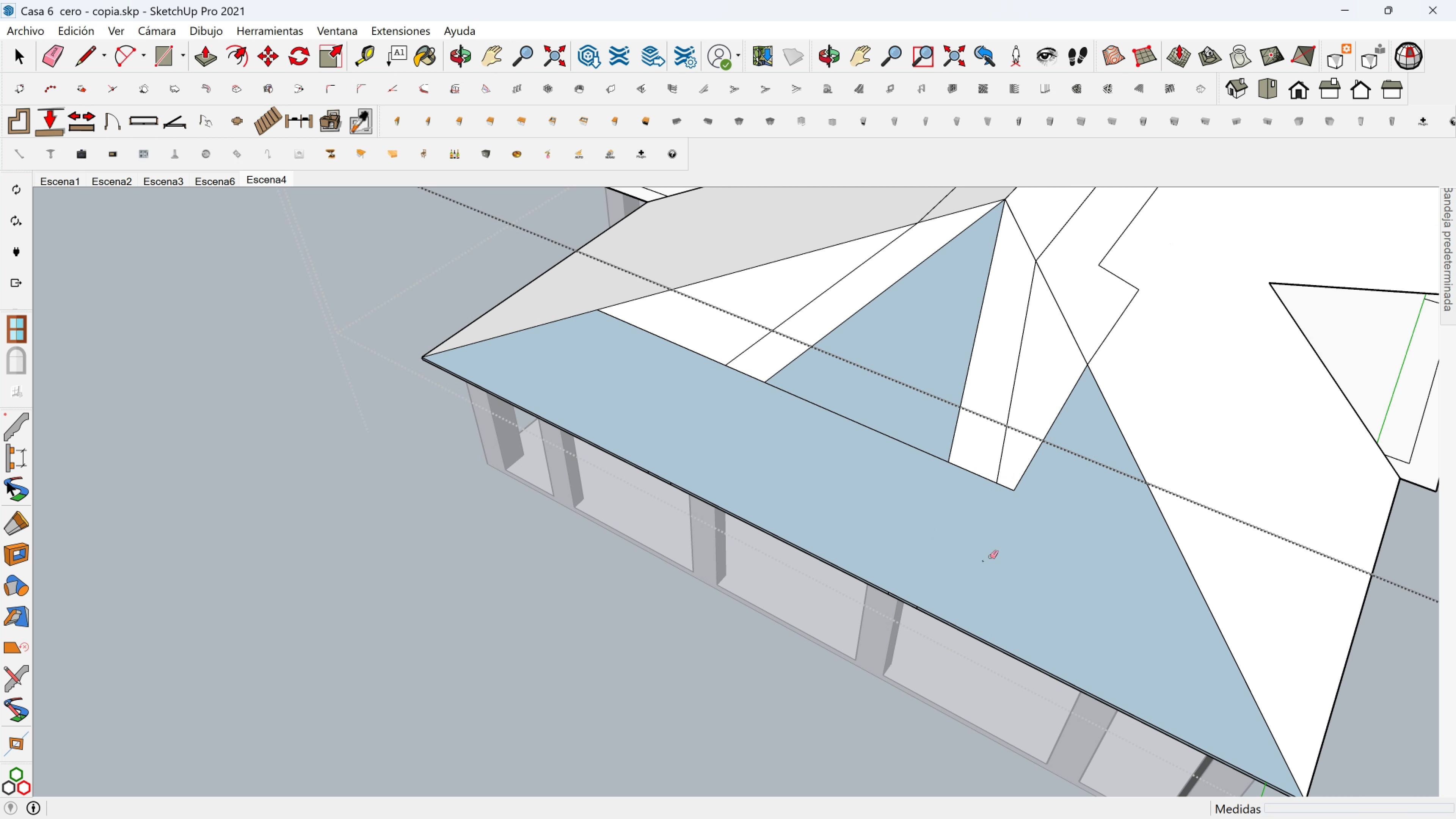 
left_click_drag(start_coordinate=[989, 559], to_coordinate=[984, 562])
 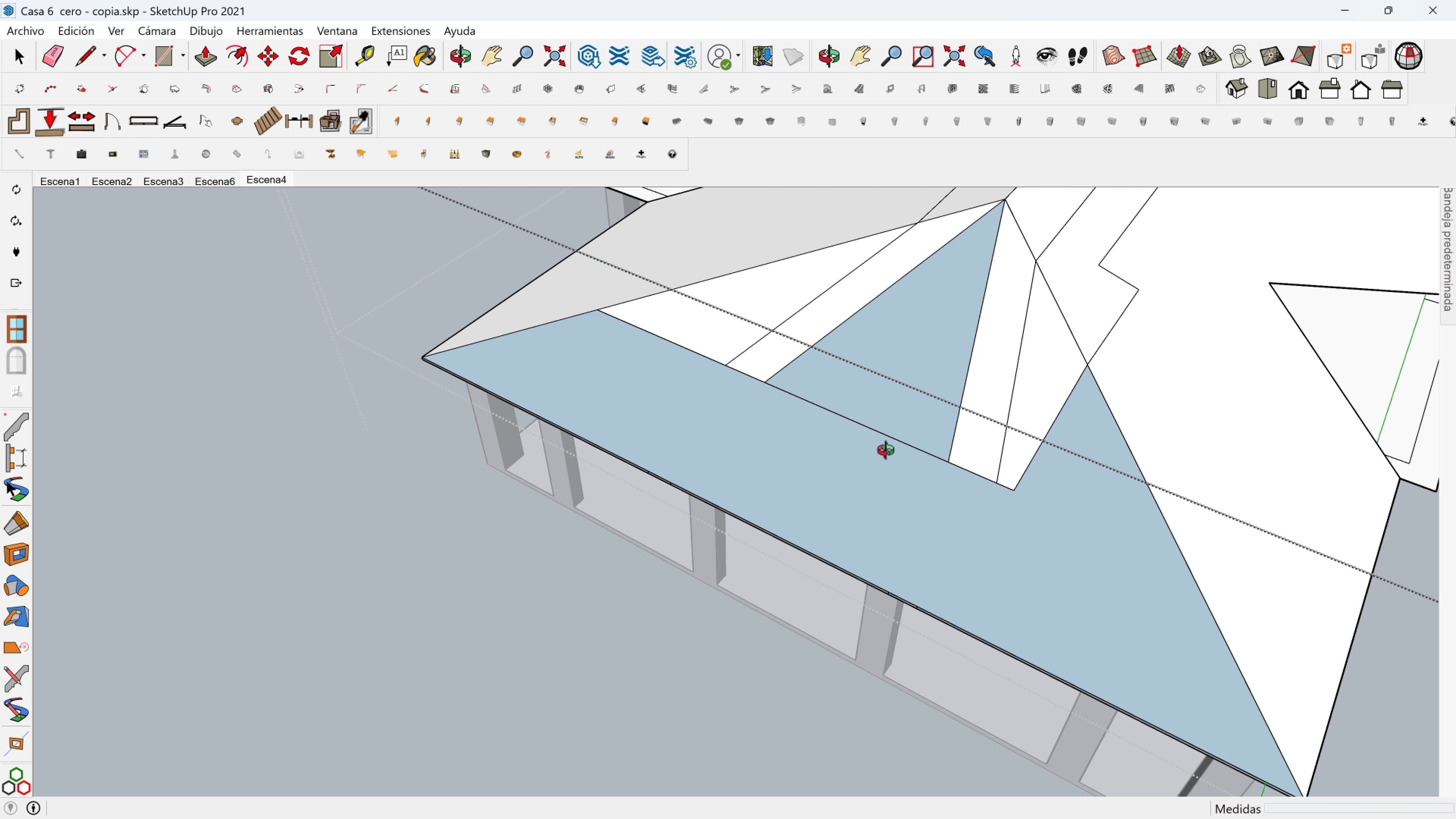 
hold_key(key=ShiftLeft, duration=0.32)
 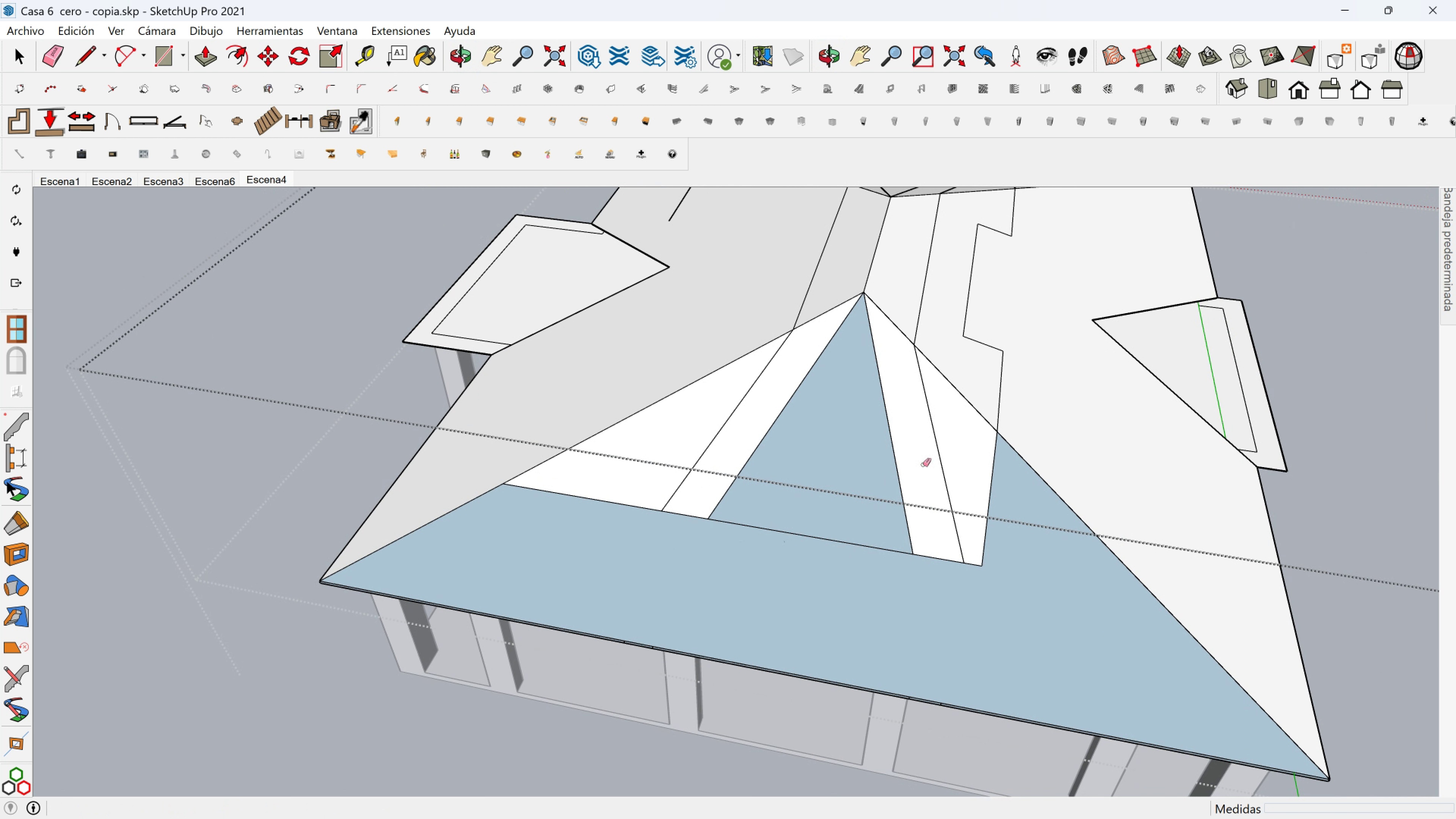 
scroll: coordinate [918, 454], scroll_direction: up, amount: 1.0
 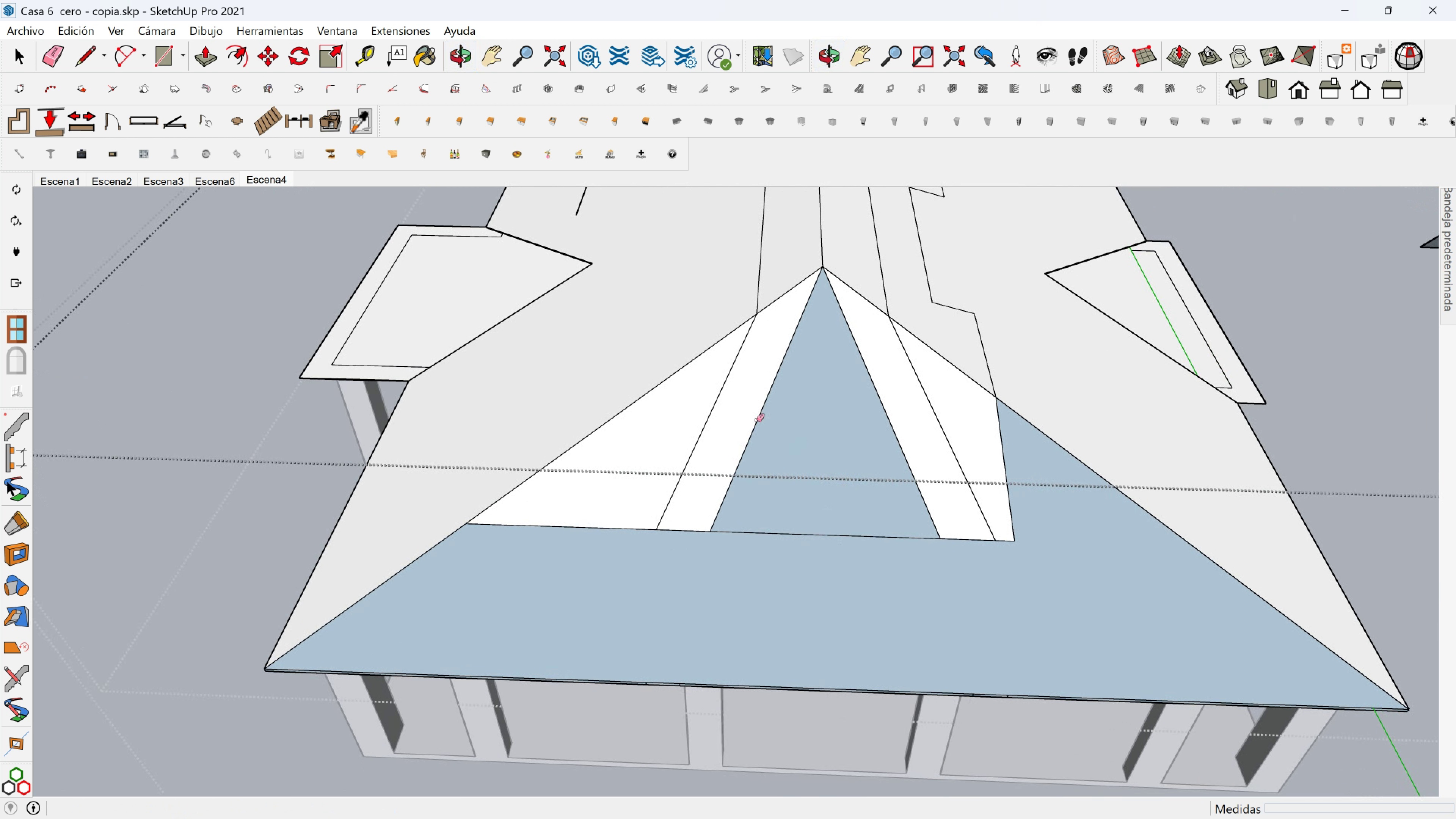 
scroll: coordinate [737, 408], scroll_direction: down, amount: 2.0
 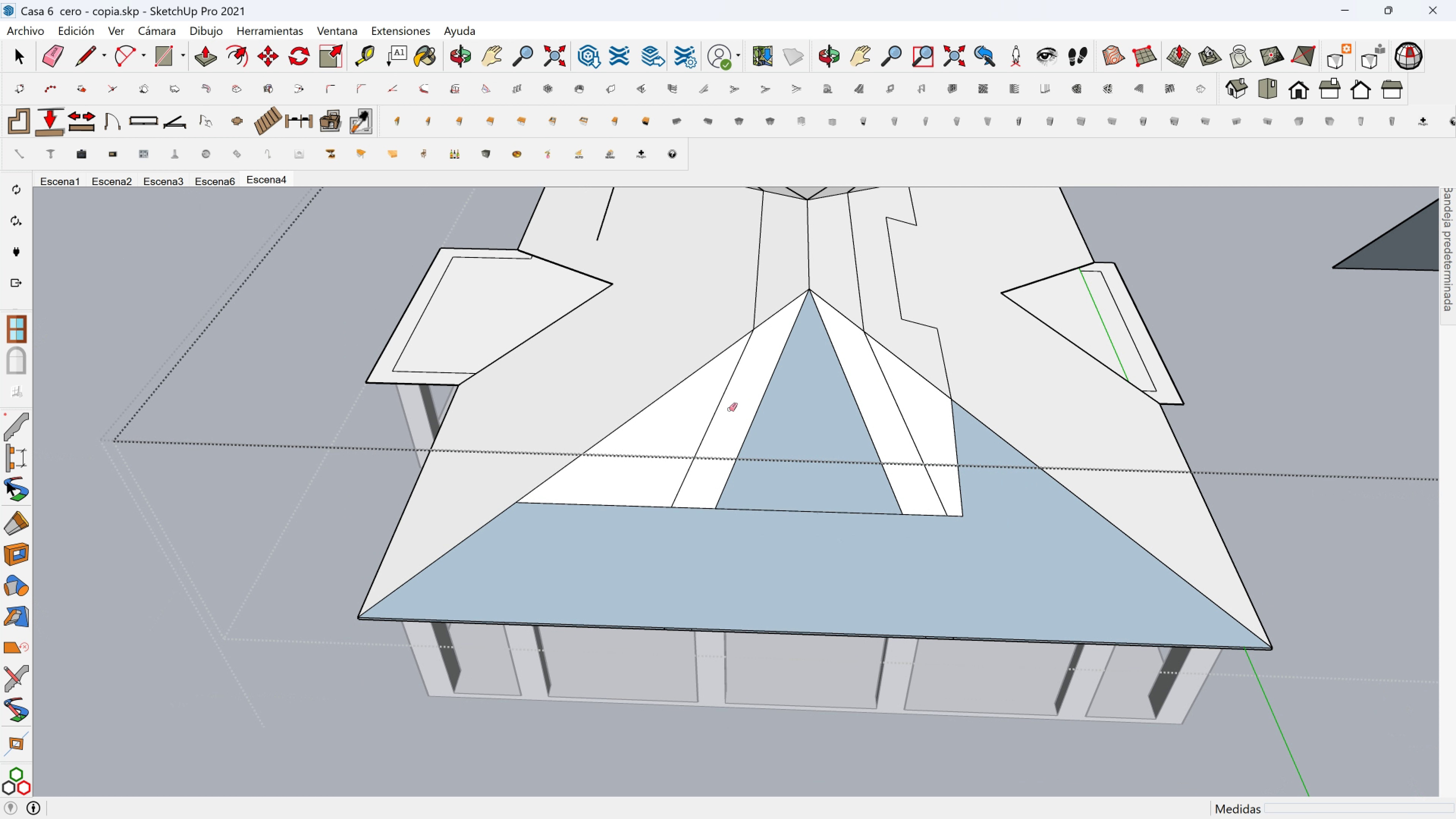 
hold_key(key=ShiftLeft, duration=0.33)
 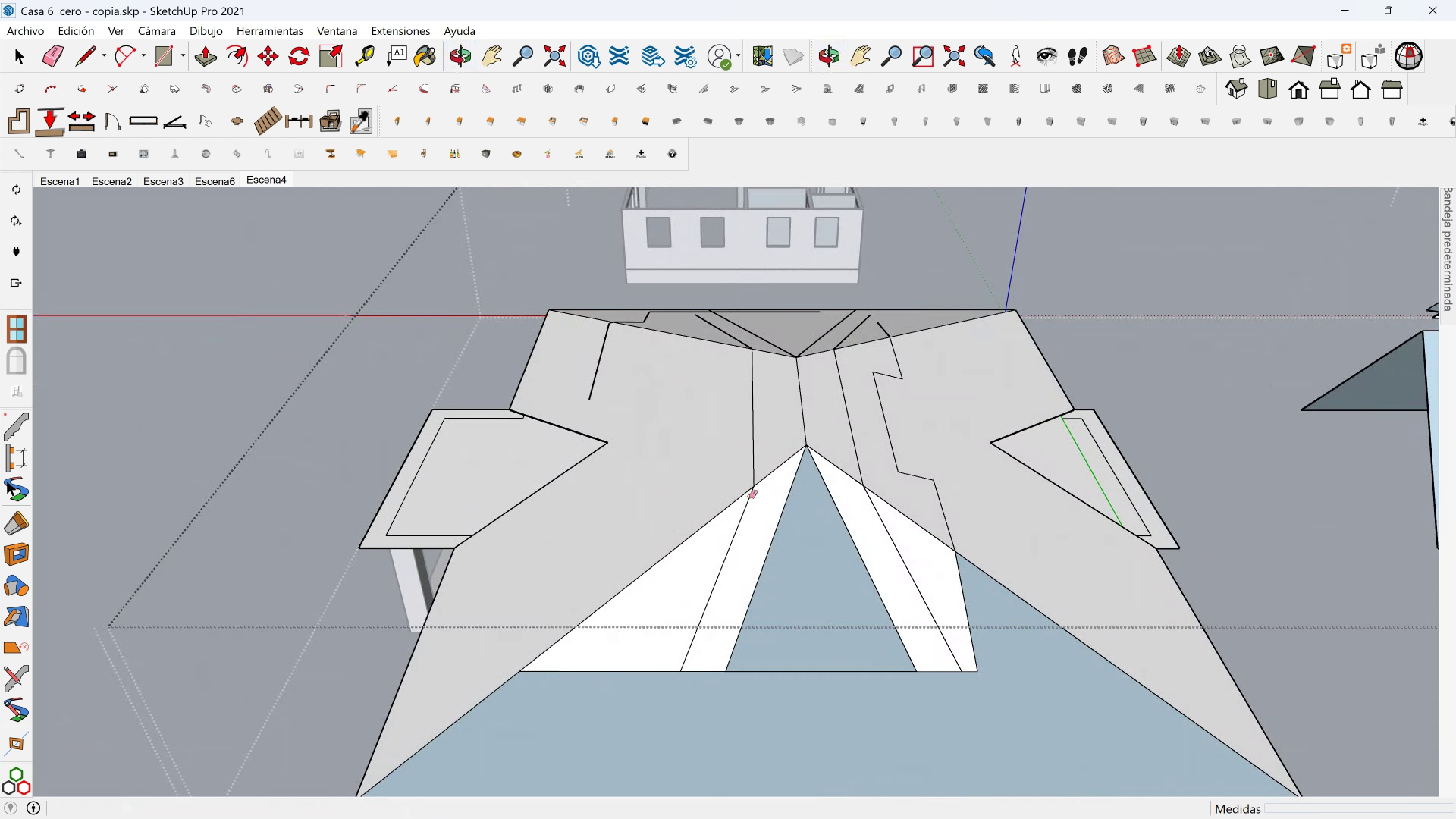 
scroll: coordinate [777, 510], scroll_direction: down, amount: 2.0
 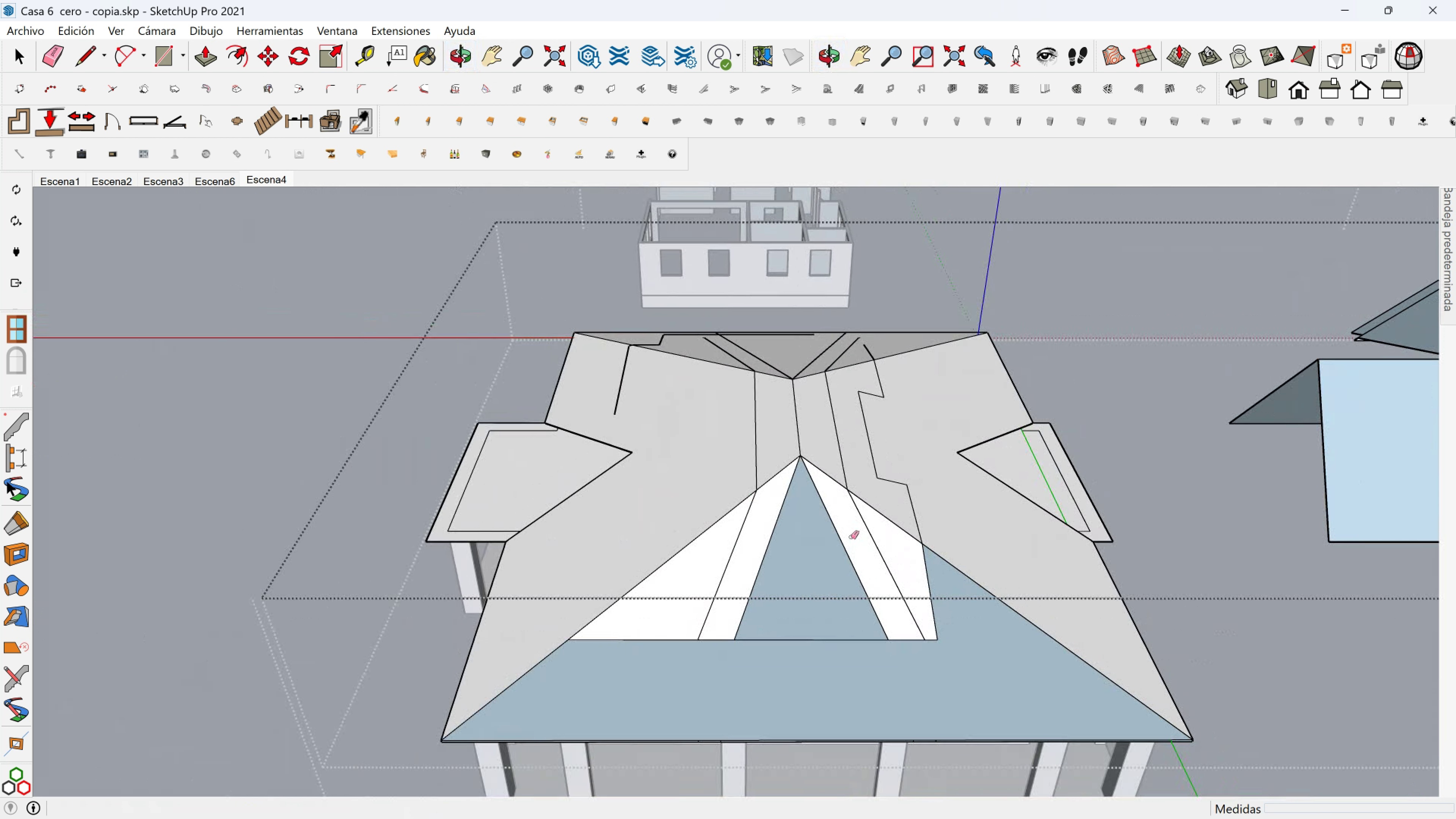 
key(Shift+ShiftLeft)
 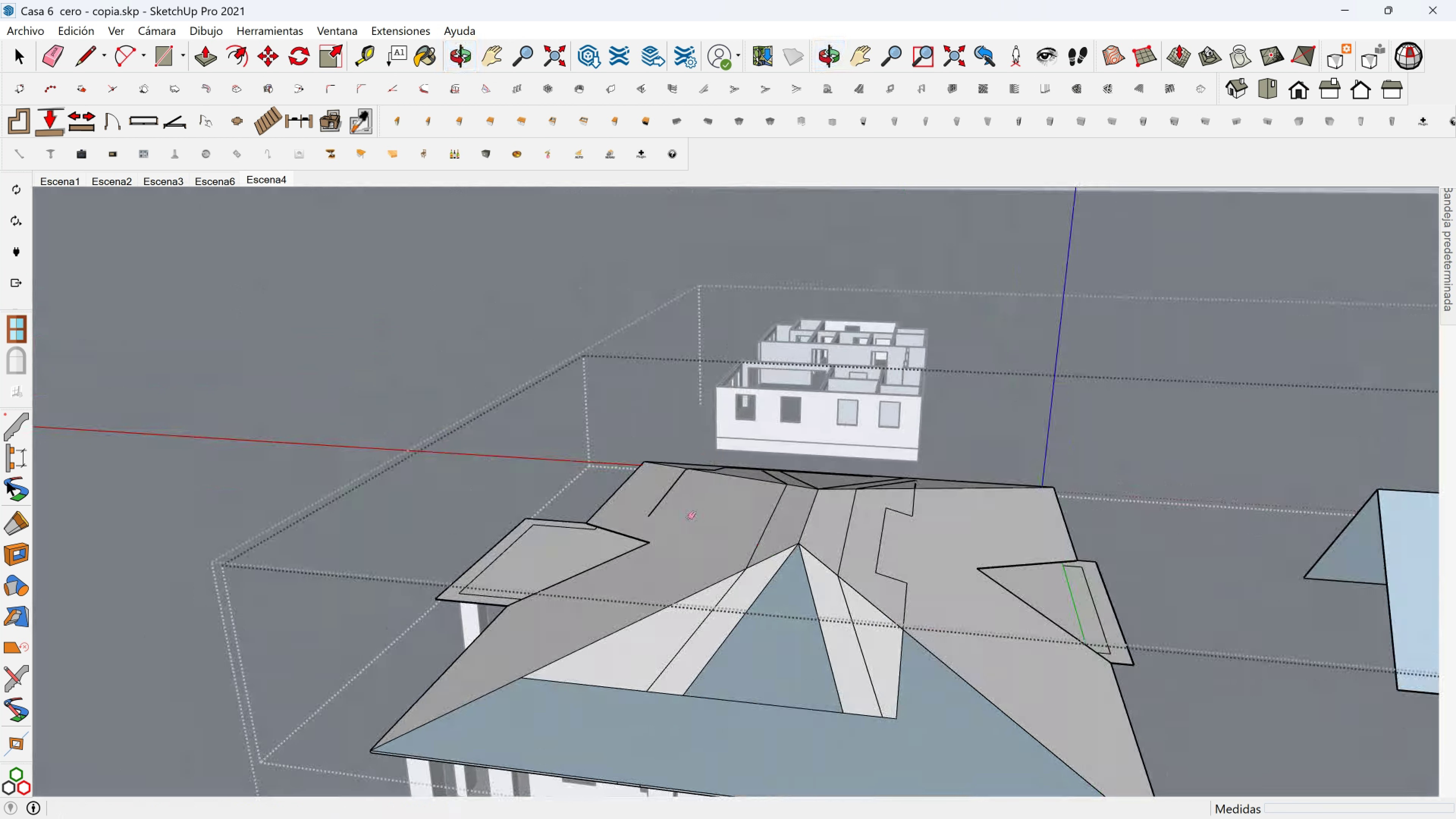 
hold_key(key=ShiftLeft, duration=0.37)
 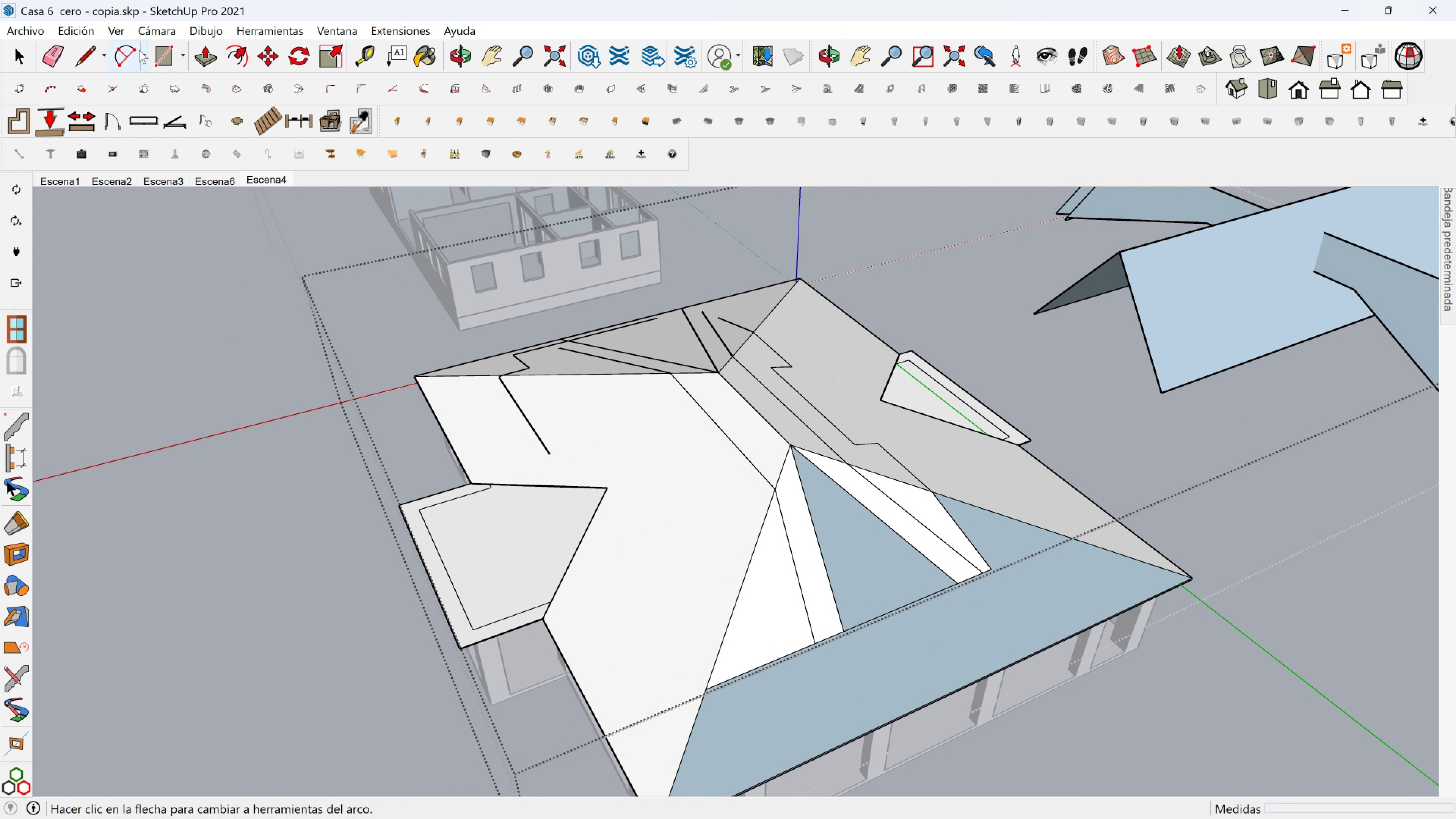 
left_click([90, 55])
 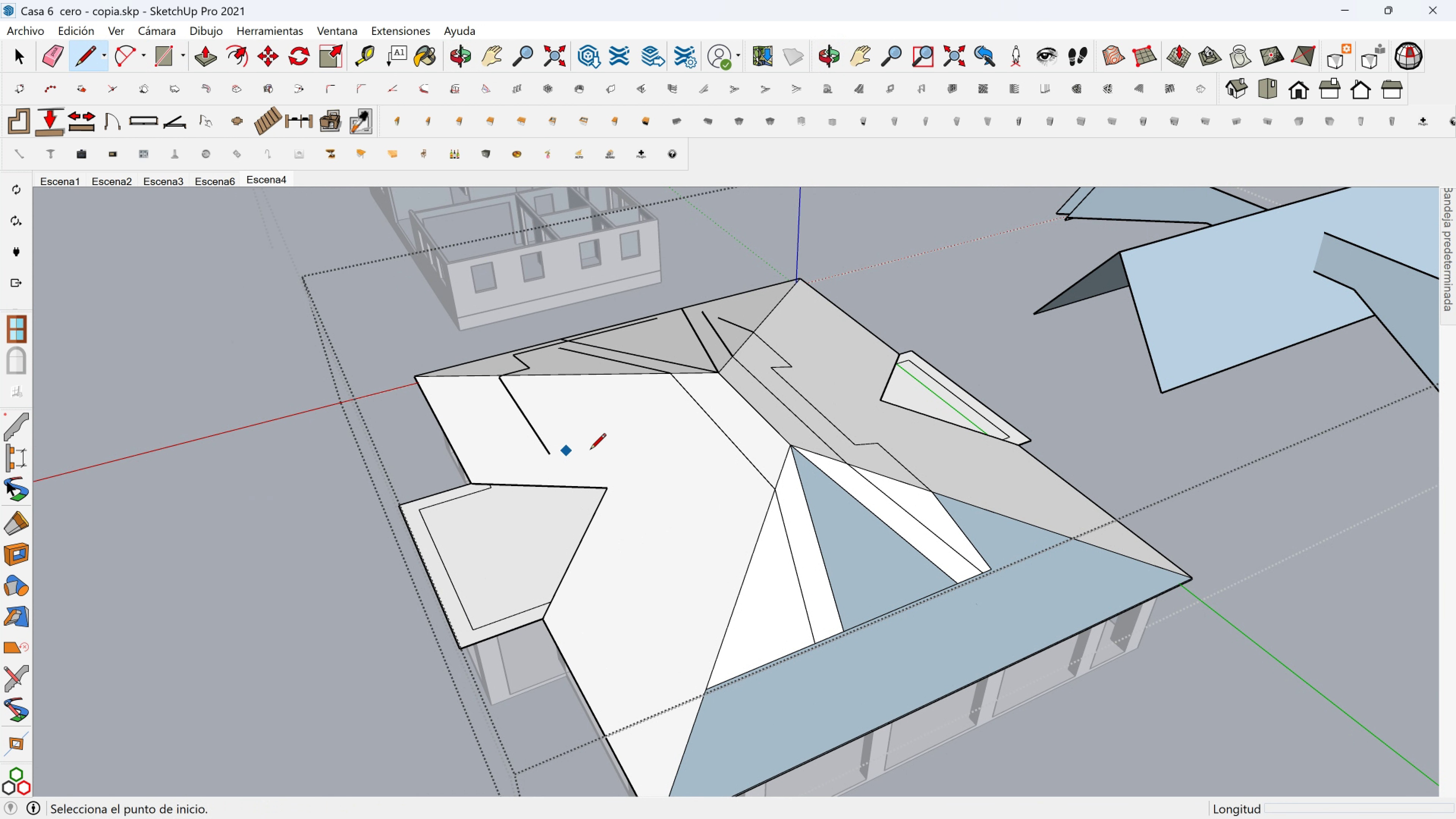 
scroll: coordinate [591, 451], scroll_direction: down, amount: 1.0
 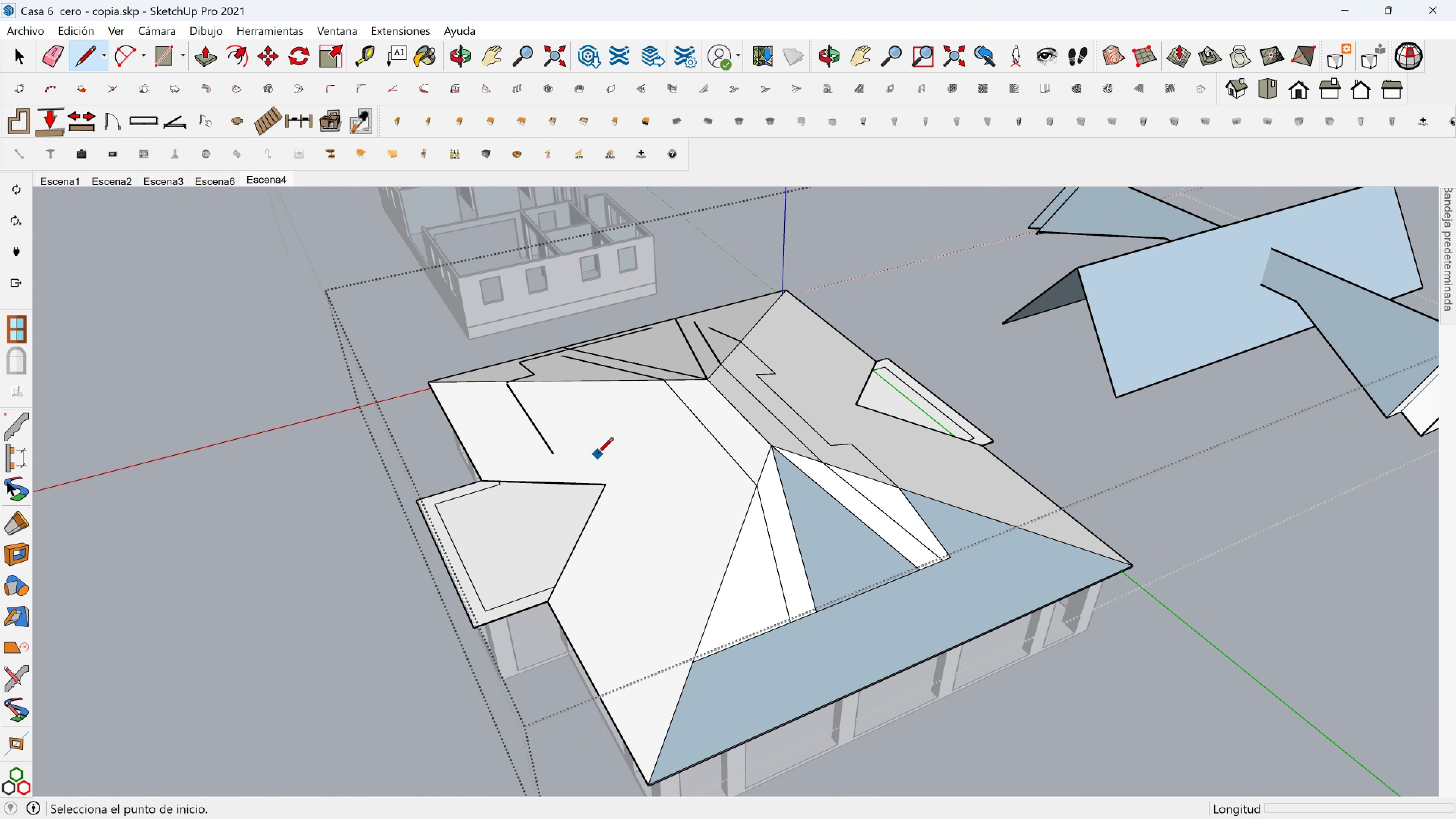 
key(Shift+ShiftLeft)
 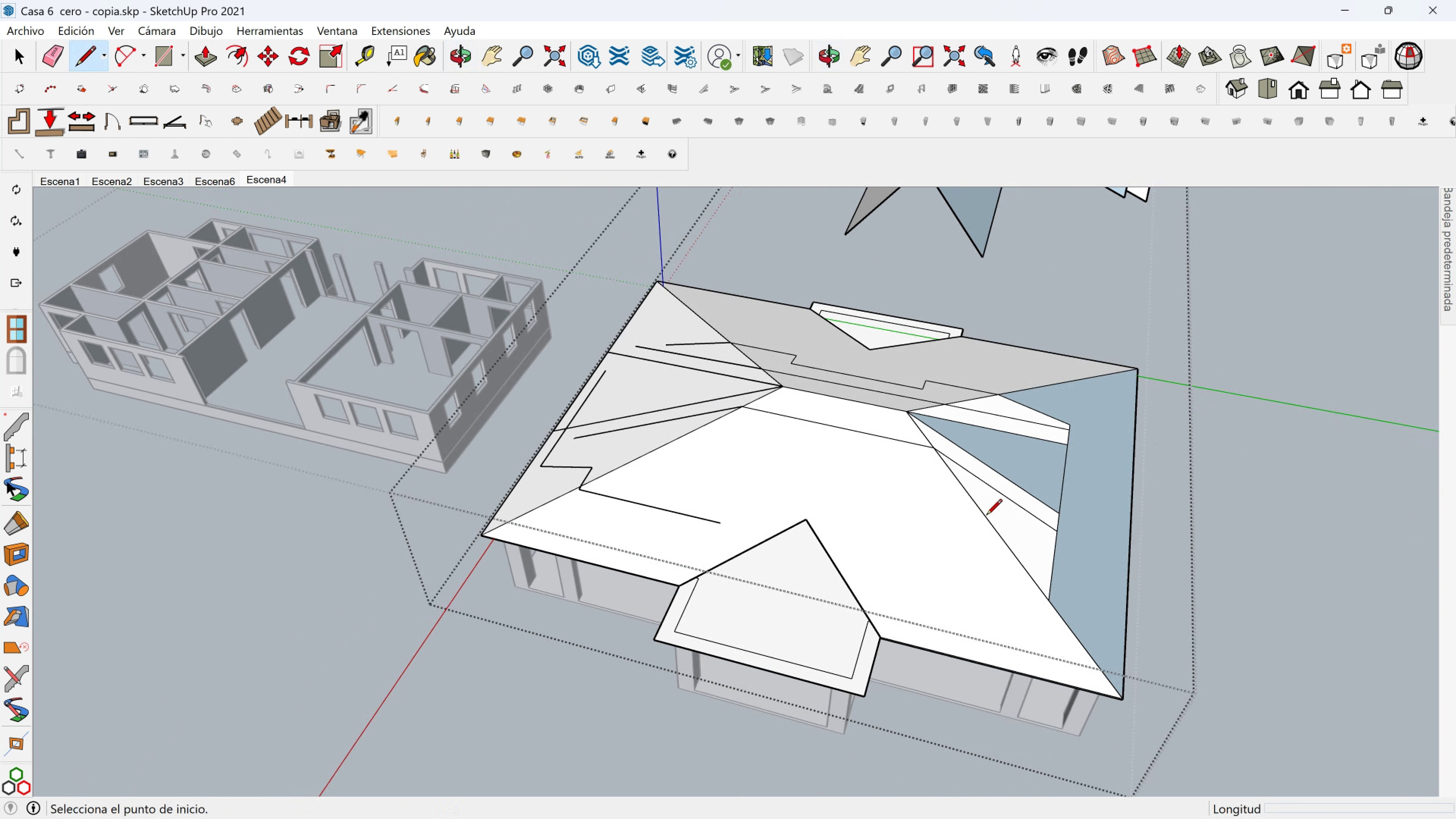 
key(Space)
 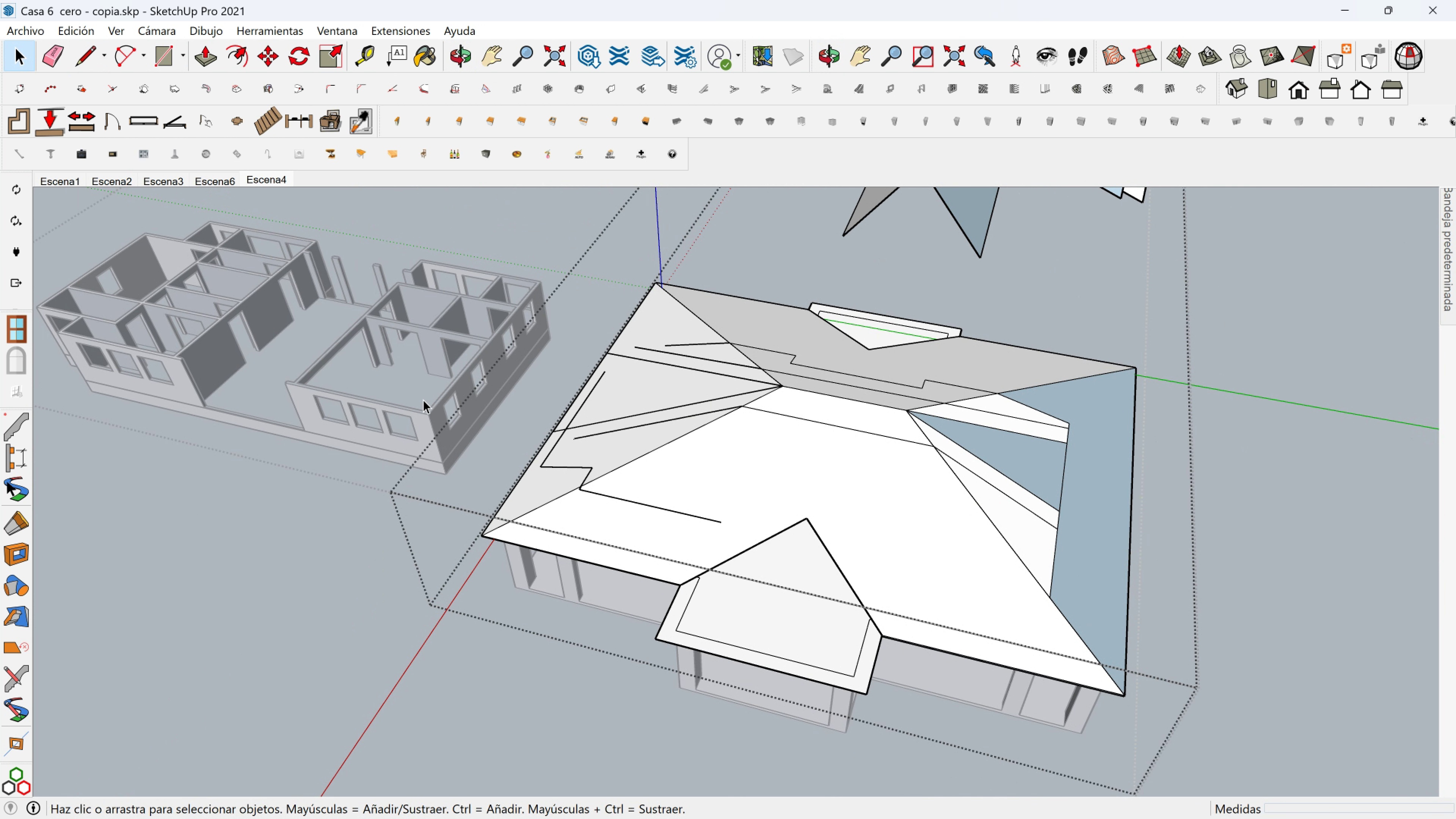 
left_click([423, 400])
 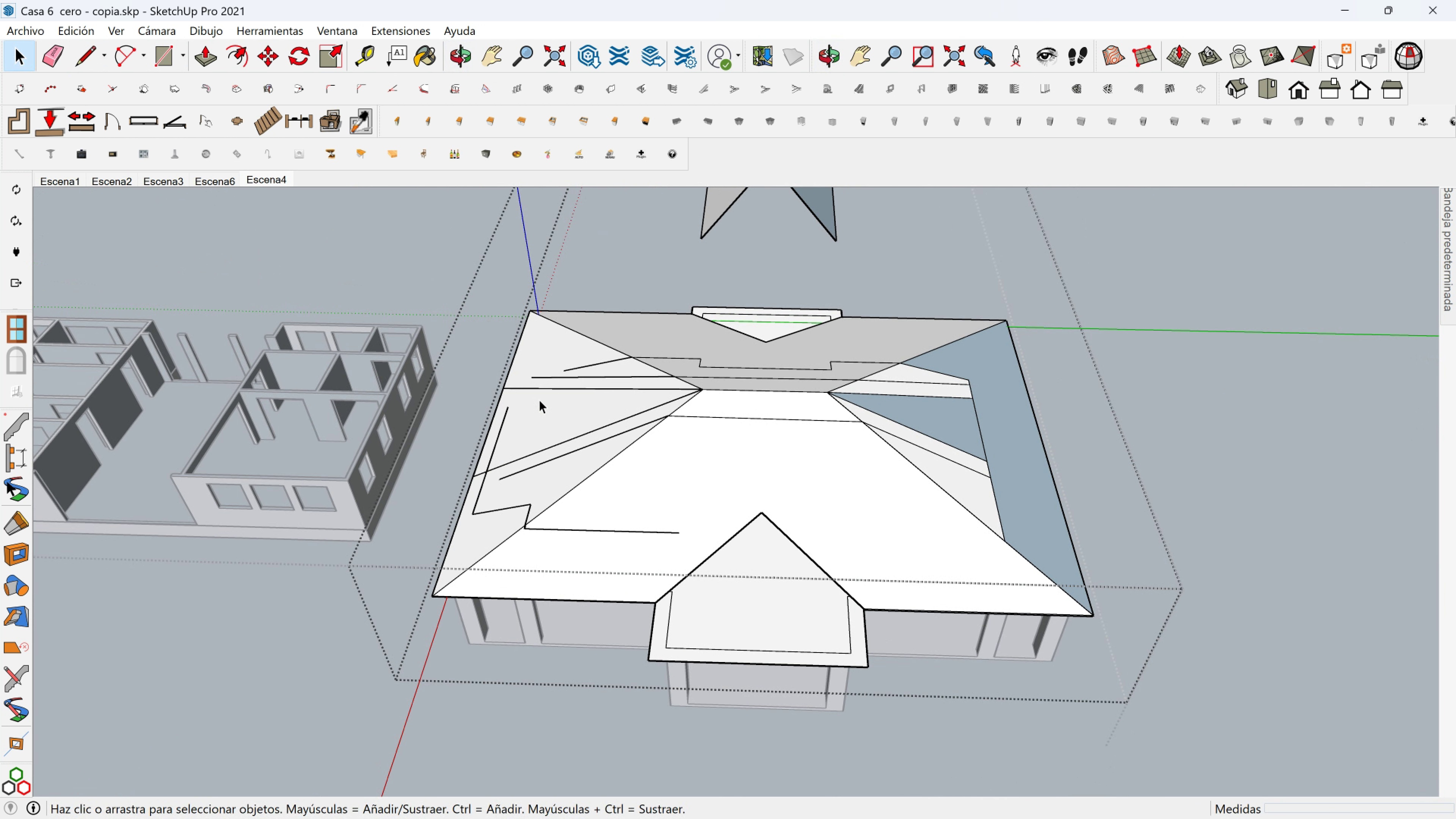 
key(Escape)
 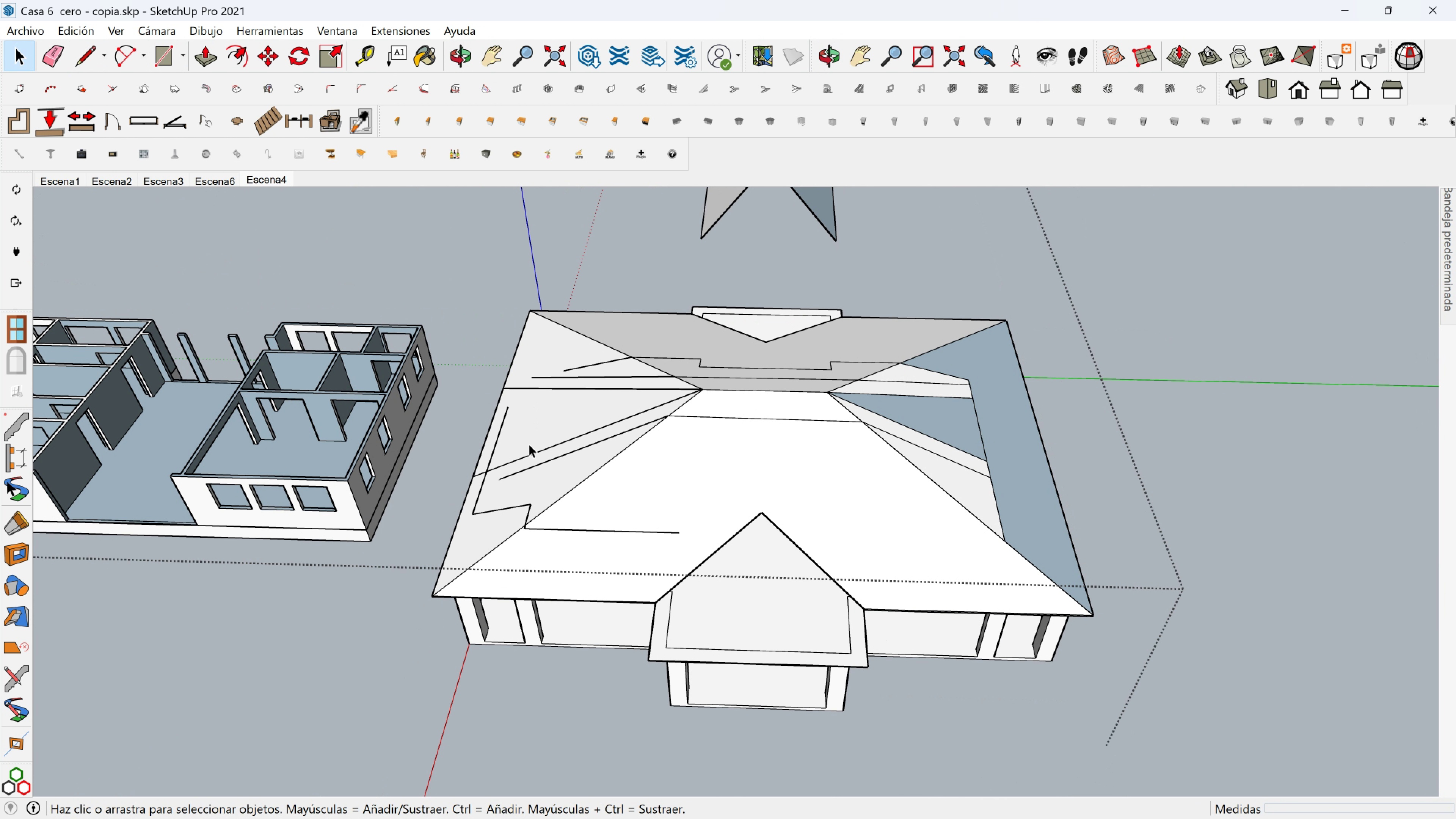 
scroll: coordinate [529, 444], scroll_direction: down, amount: 1.0
 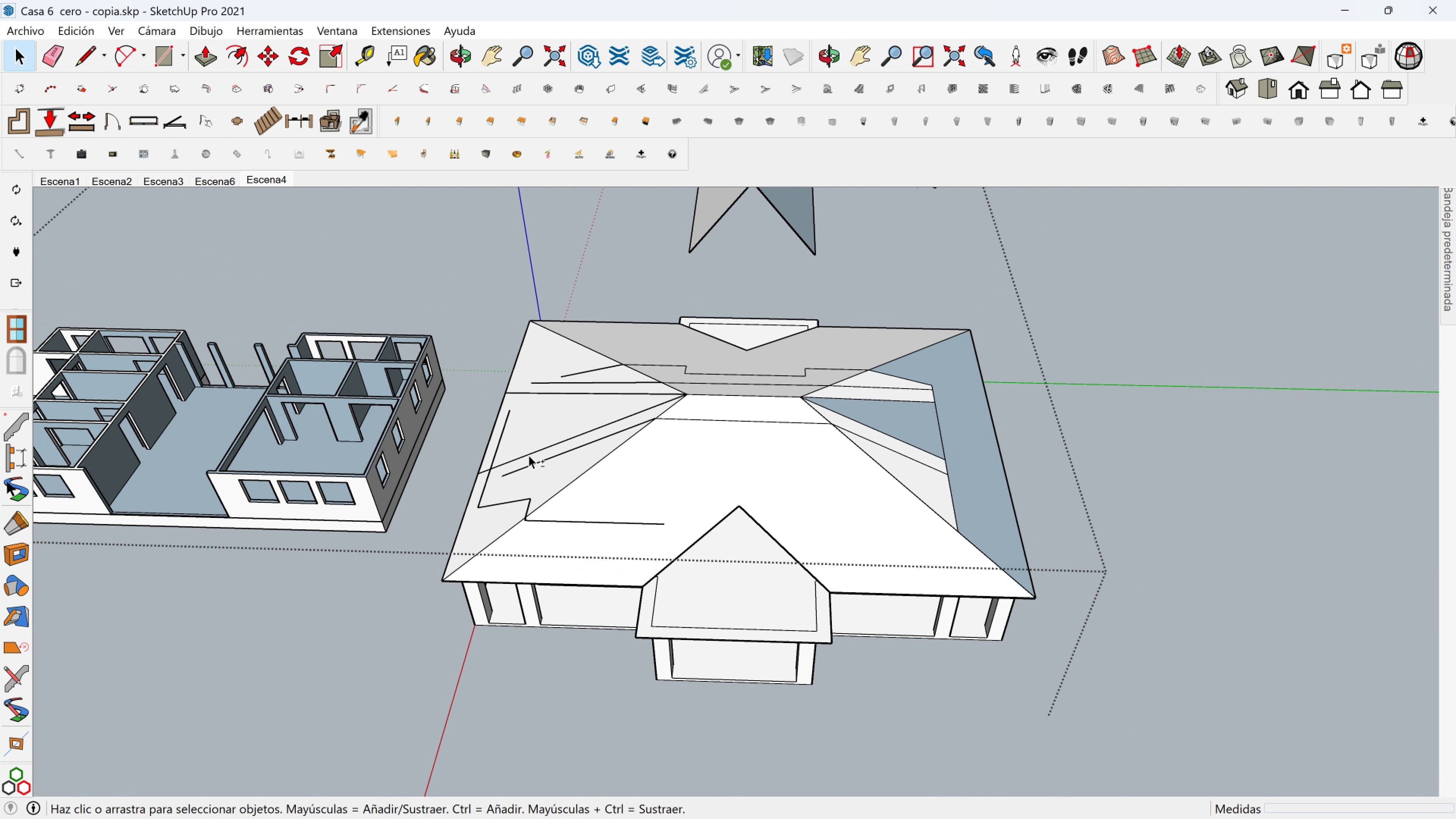 
key(Shift+ShiftLeft)
 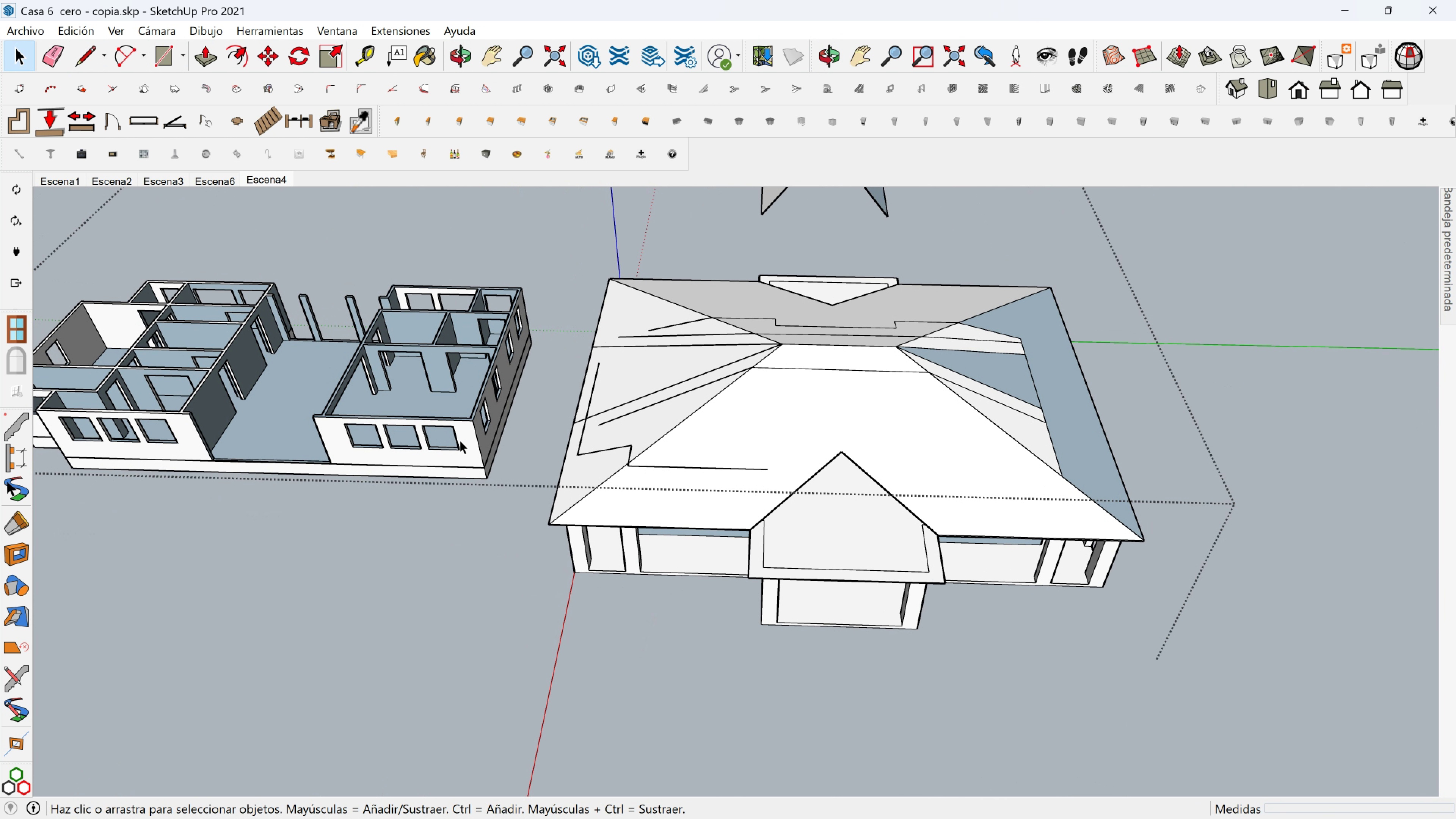 
left_click([460, 440])
 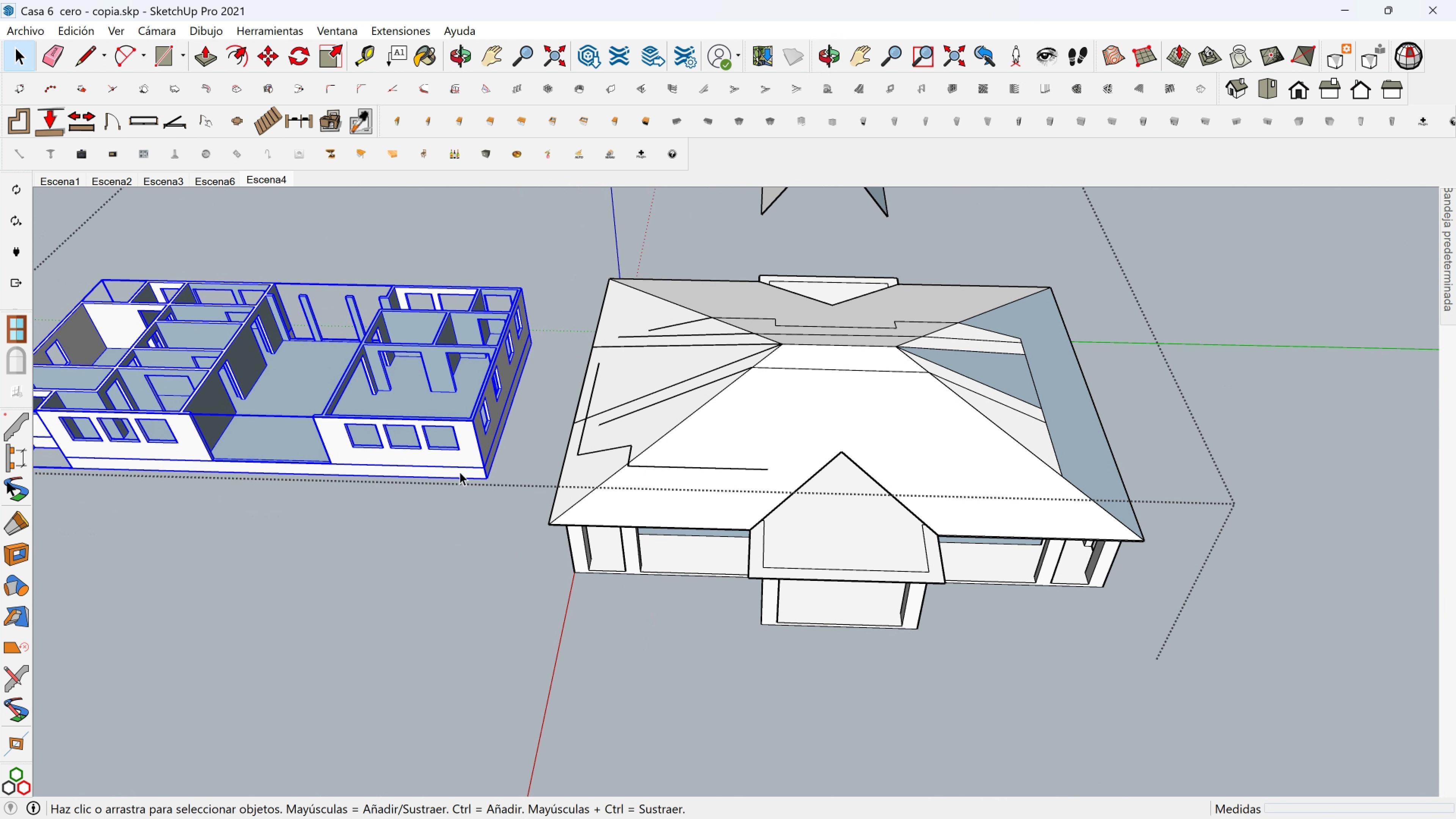 
hold_key(key=ControlLeft, duration=0.36)
 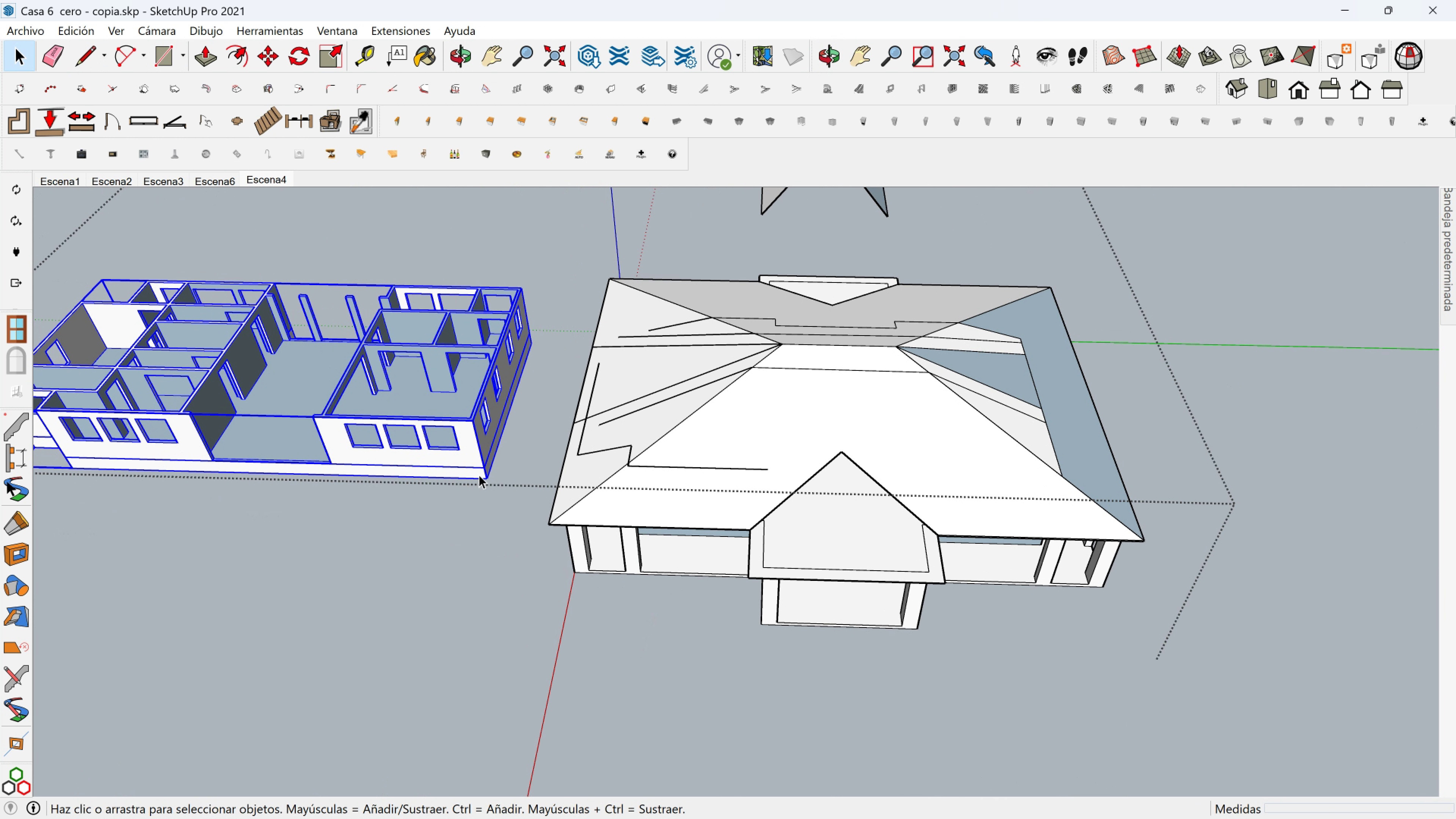 
key(M)
 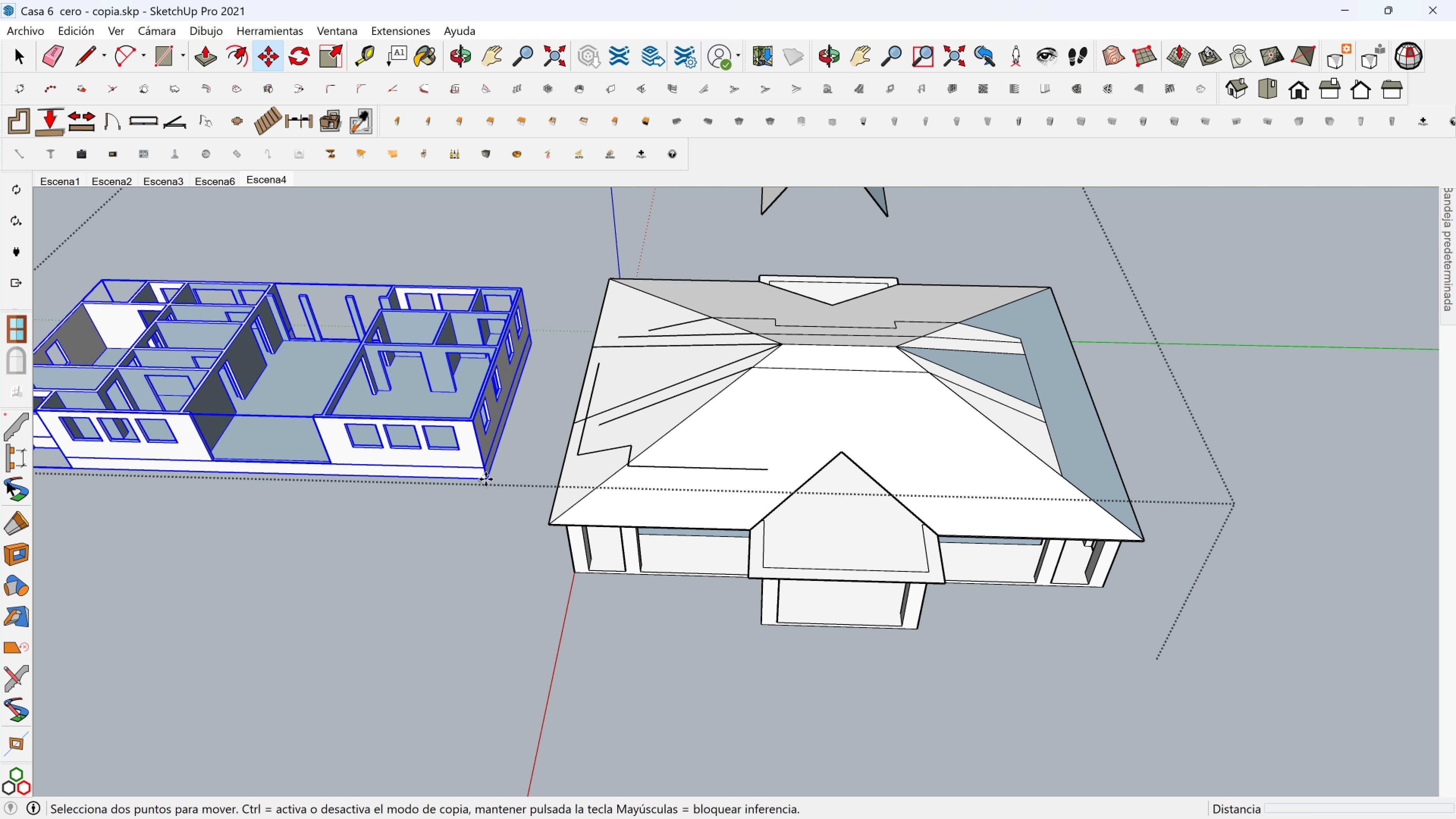 
left_click([486, 479])
 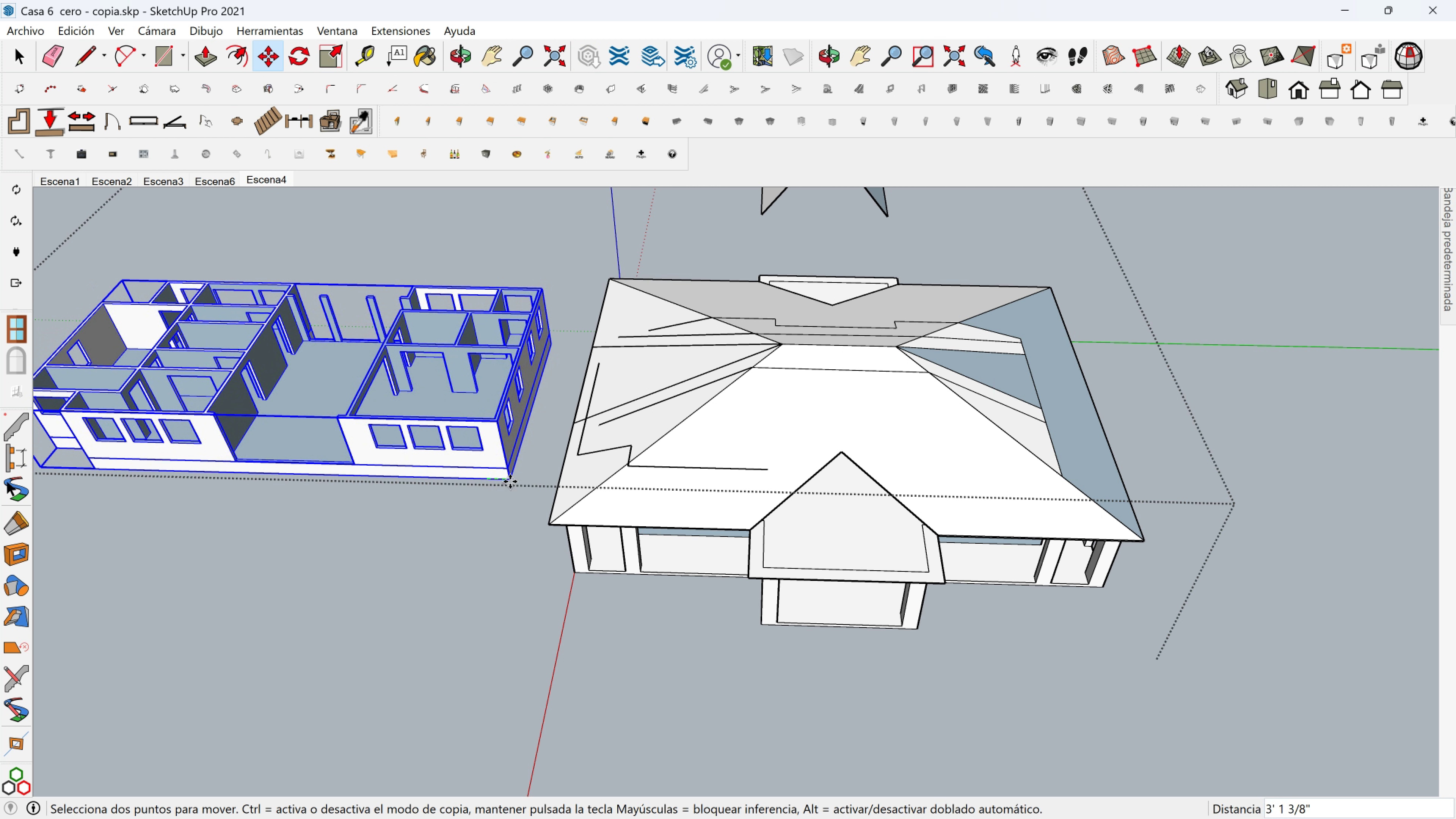 
hold_key(key=ShiftLeft, duration=1.56)
scroll: coordinate [996, 531], scroll_direction: up, amount: 5.0
 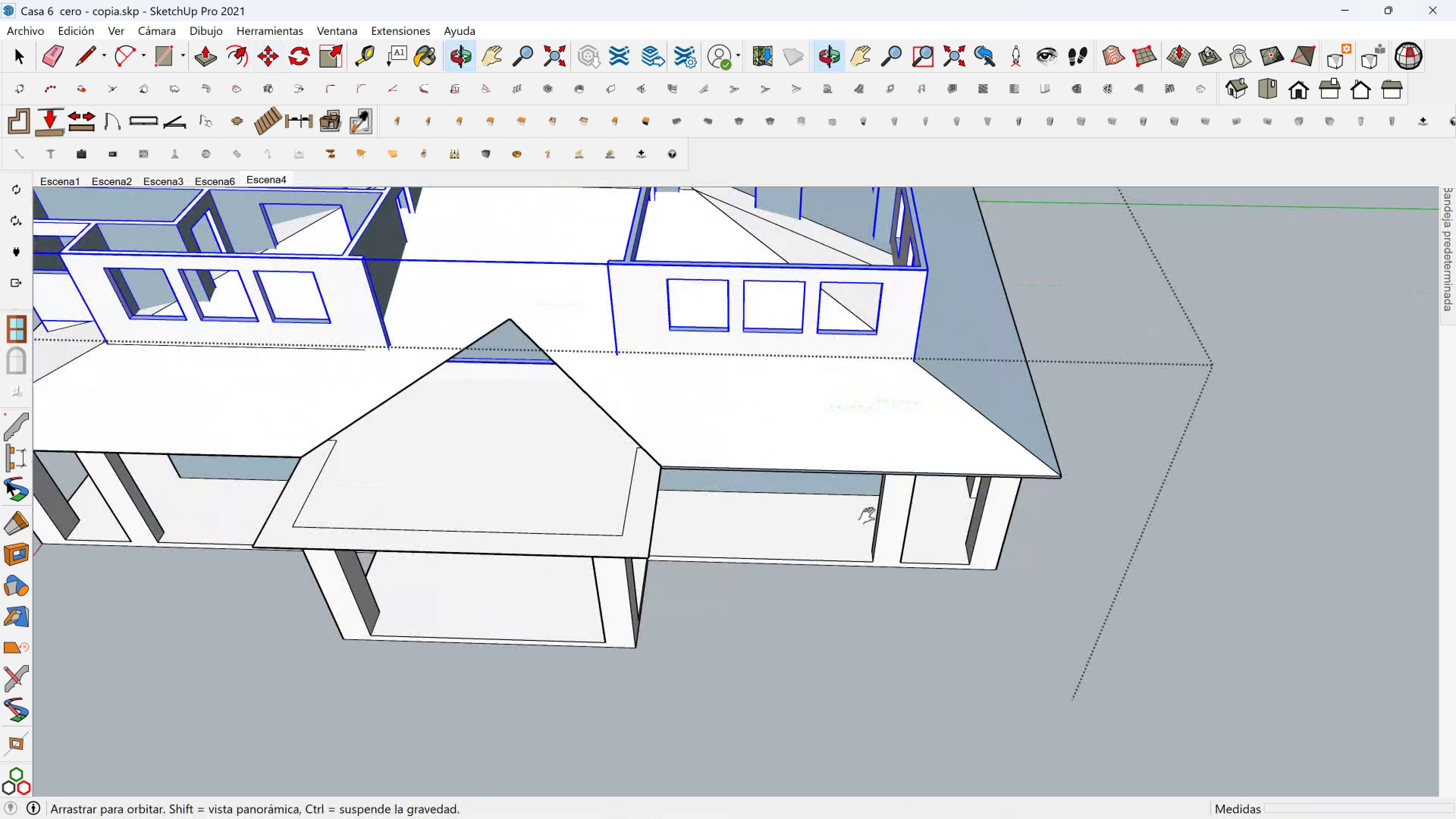 
hold_key(key=ShiftLeft, duration=1.53)
 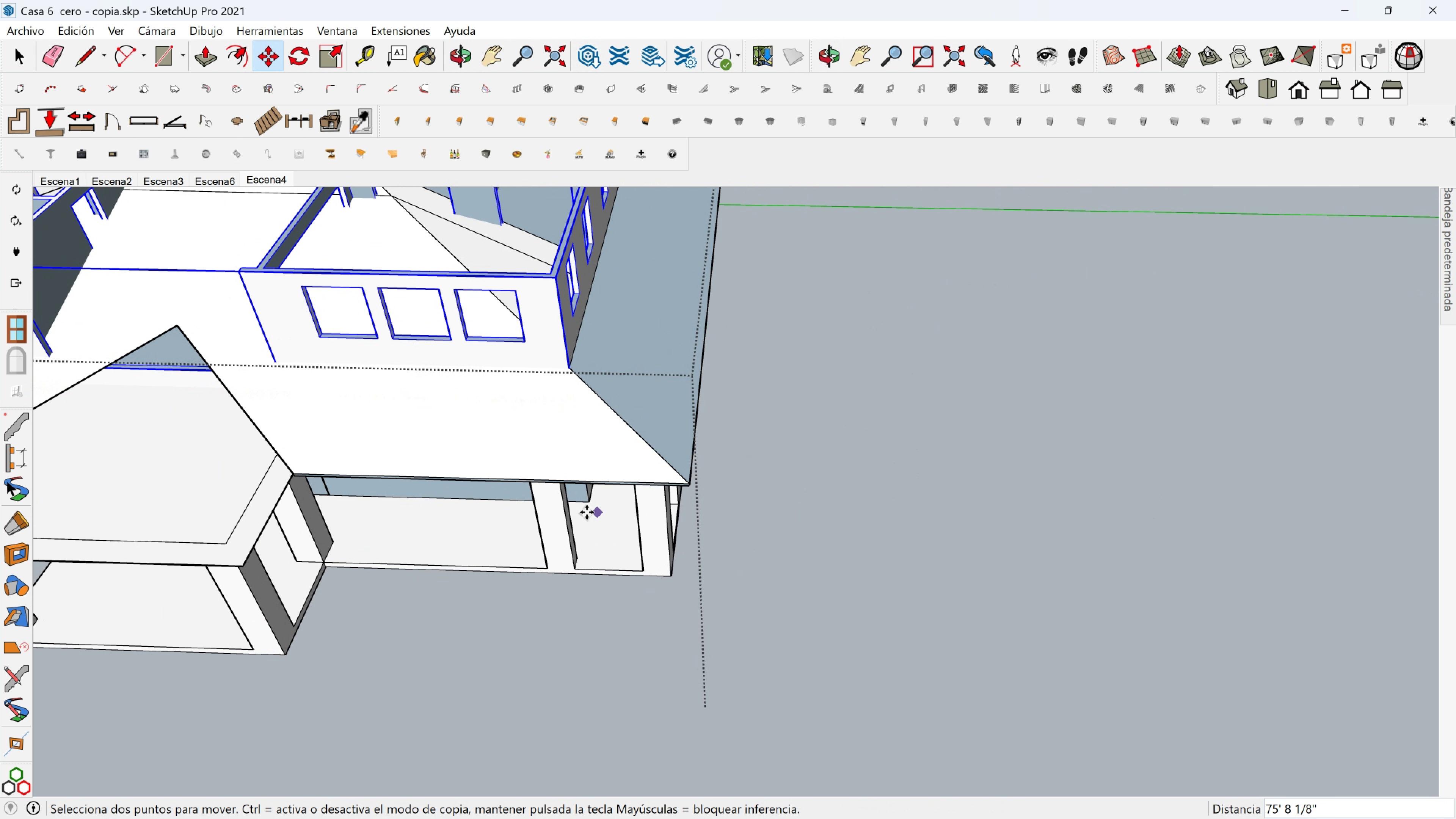 
hold_key(key=ShiftLeft, duration=0.65)
left_click([585, 506])
 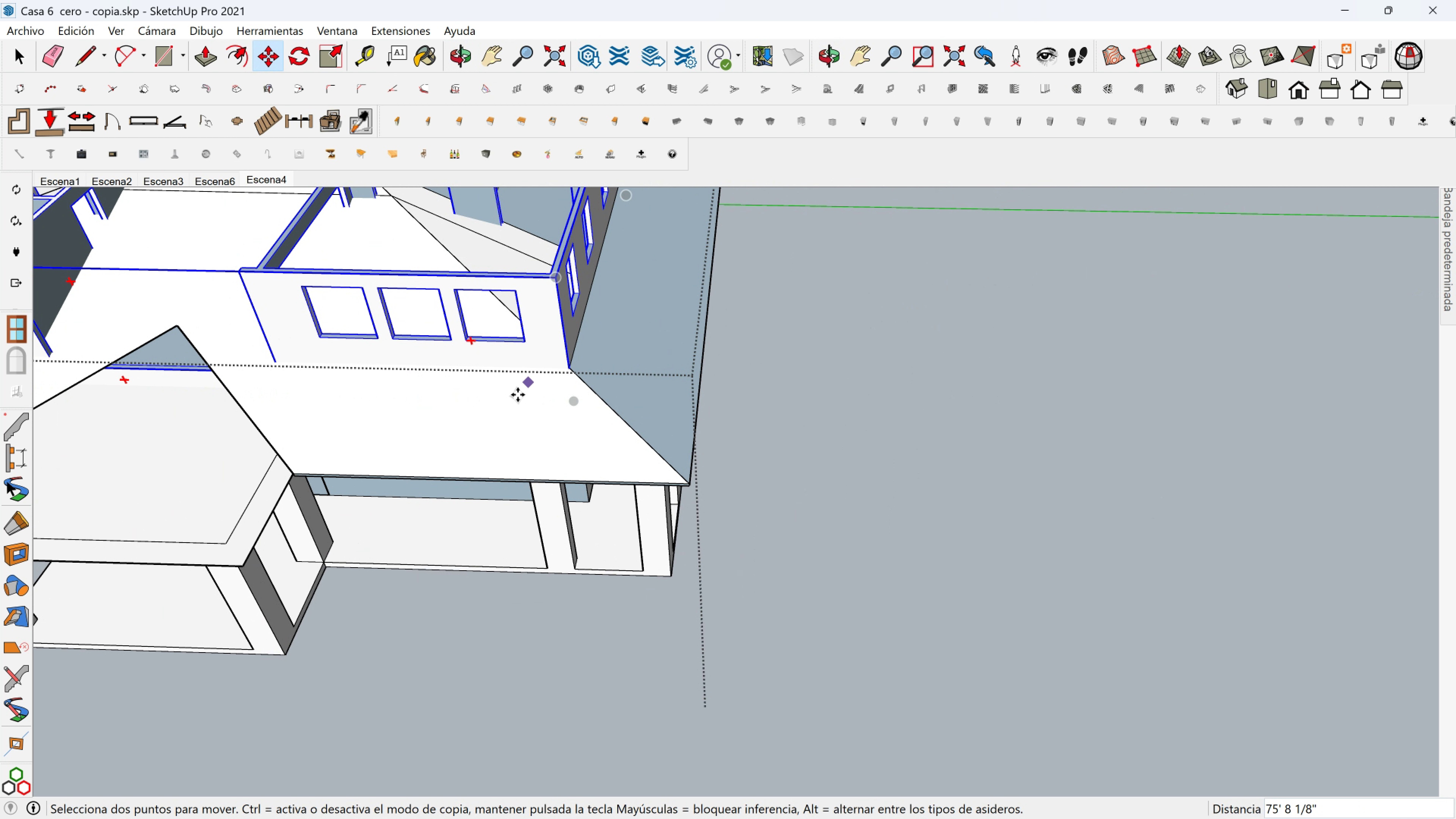 
hold_key(key=ShiftLeft, duration=0.39)
 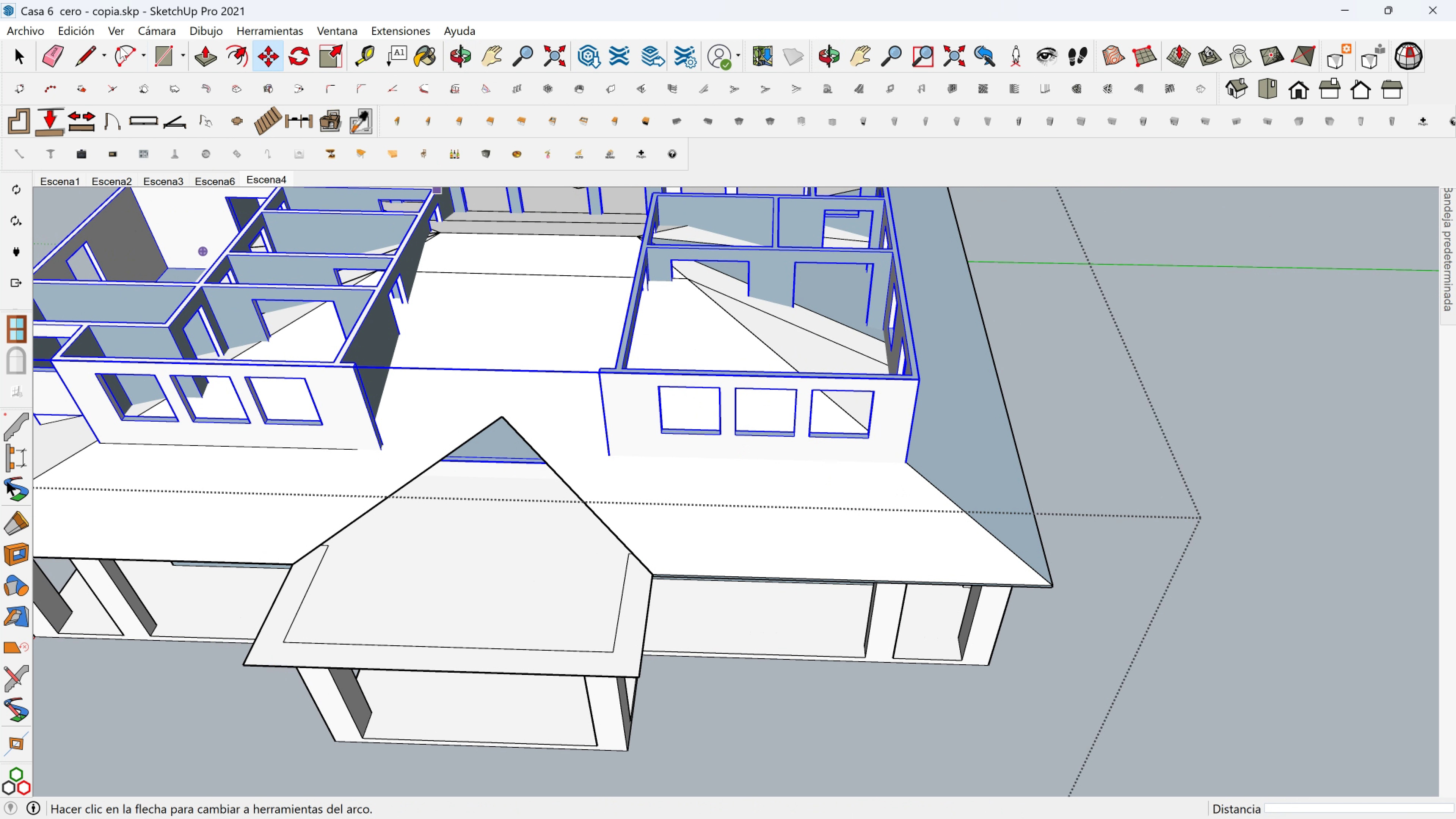 
left_click([87, 52])
 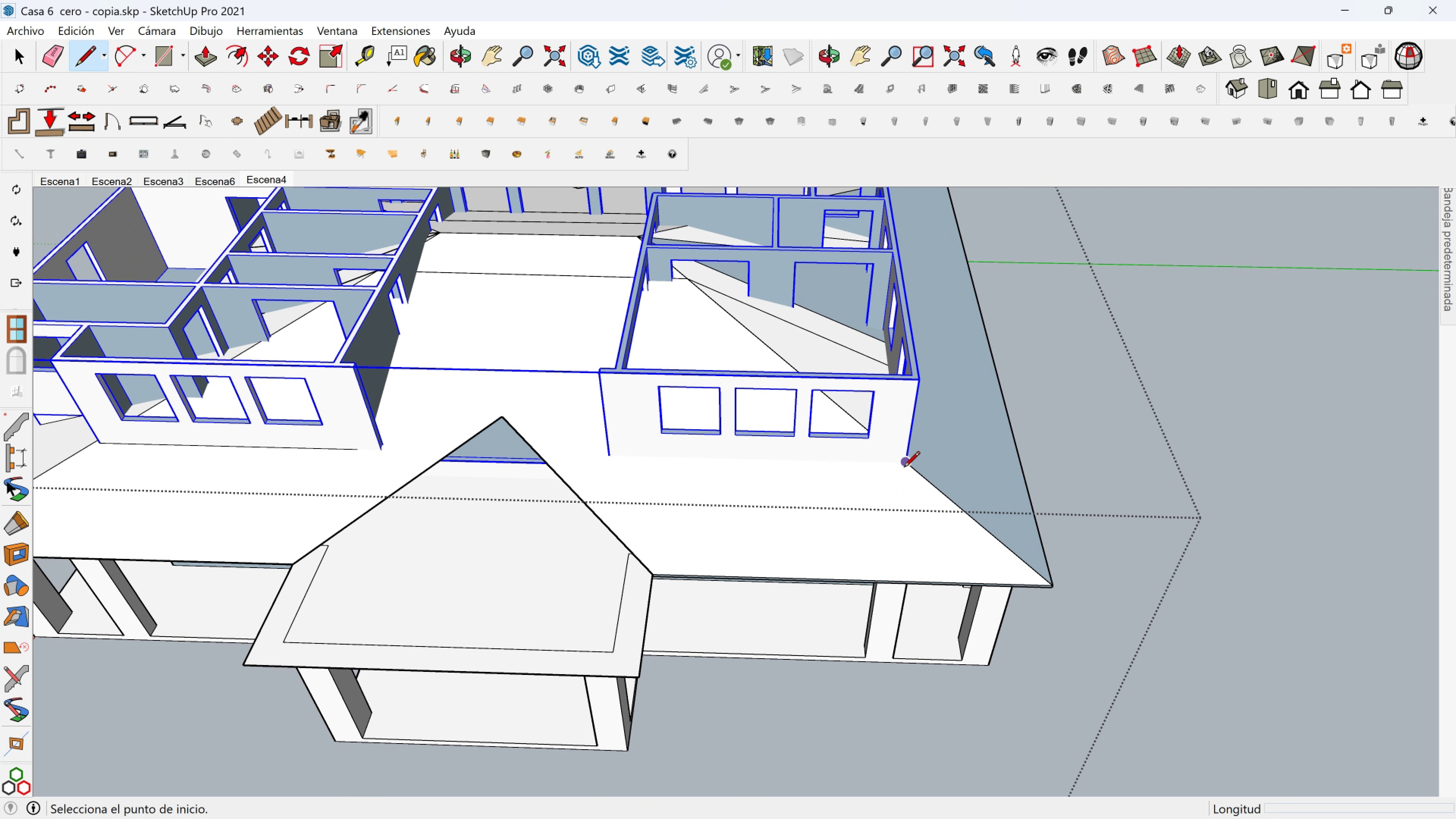 
key(Space)
 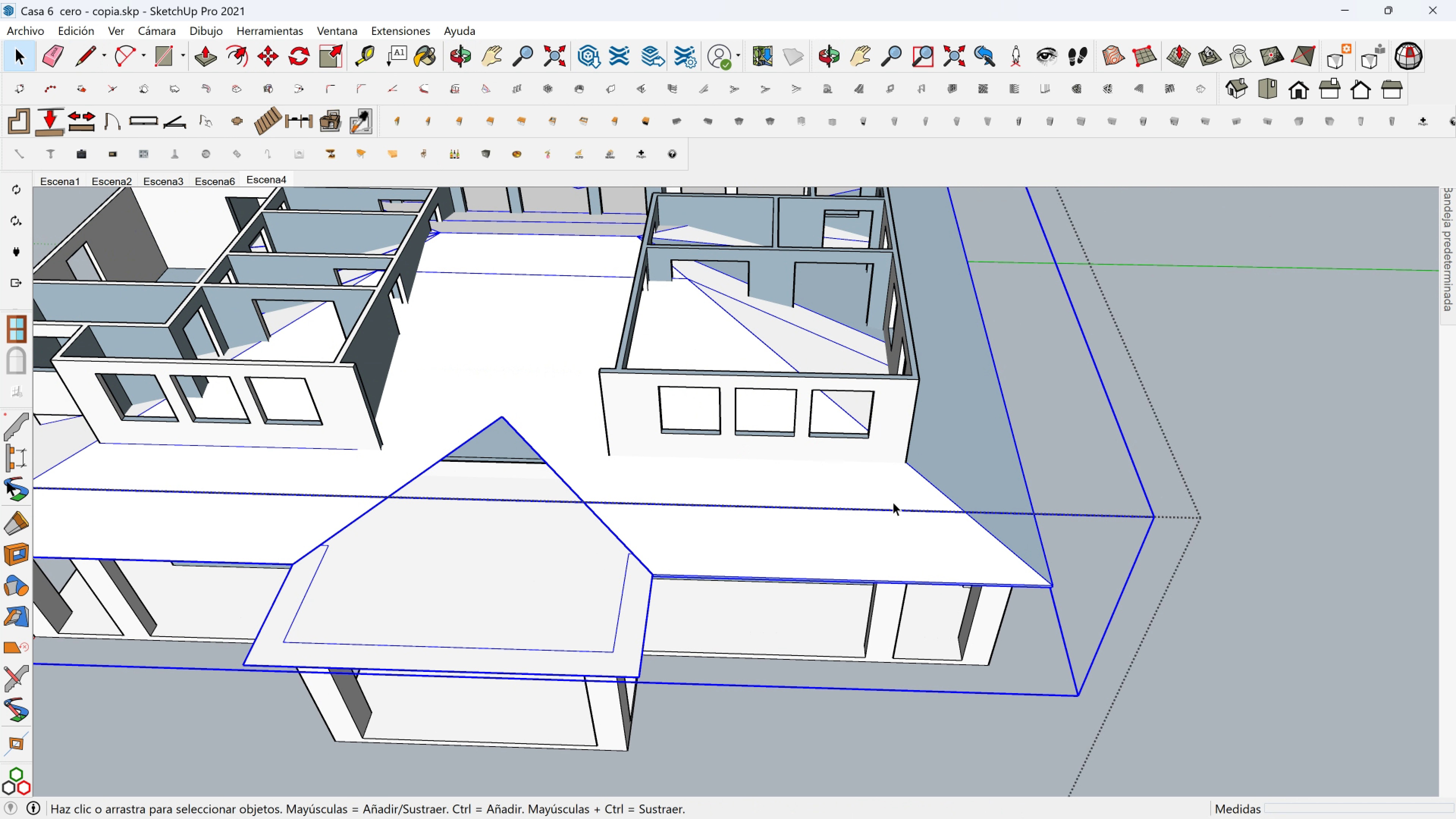 
left_click([893, 502])
 